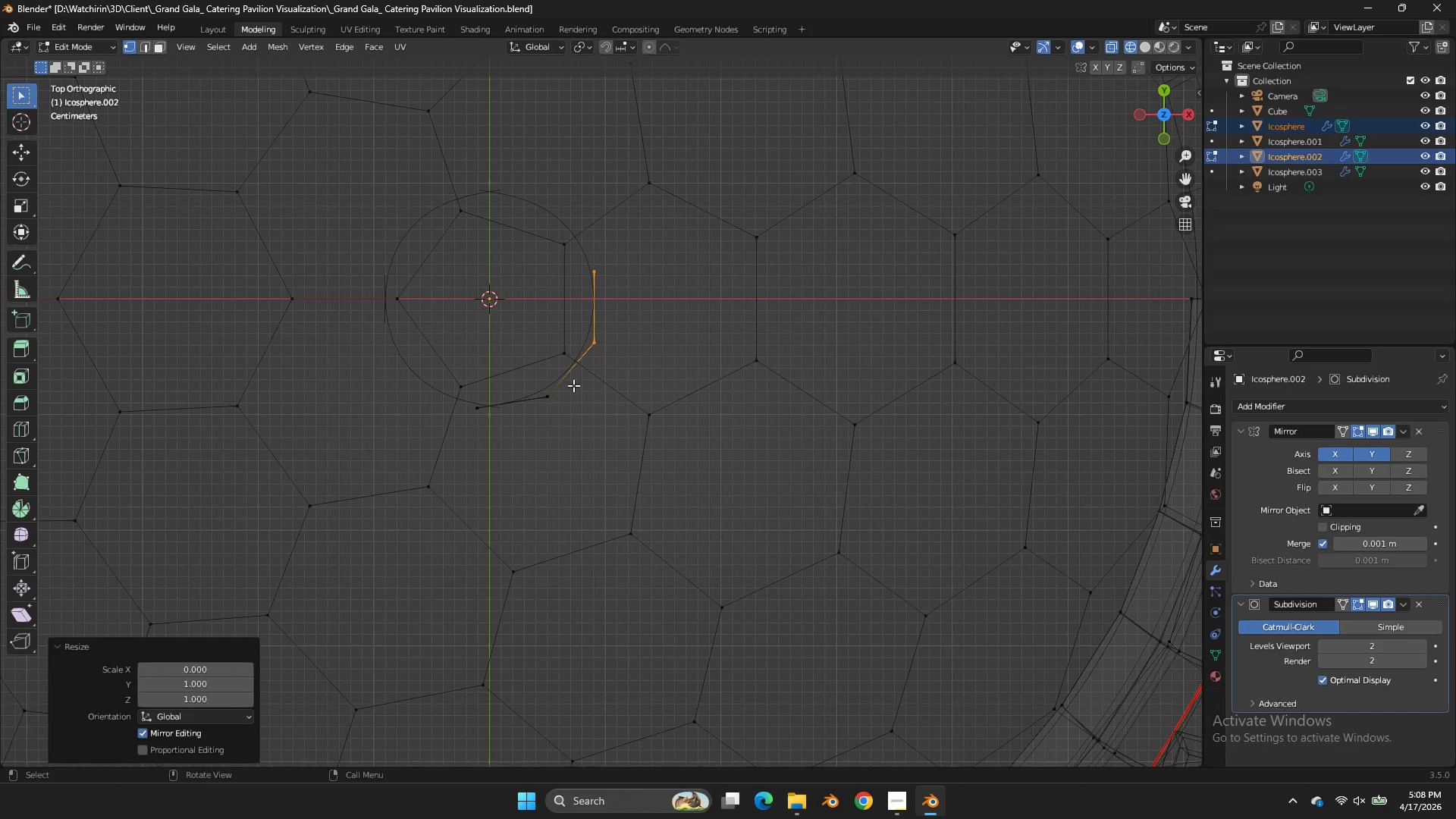 
left_click_drag(start_coordinate=[565, 382], to_coordinate=[470, 450])
 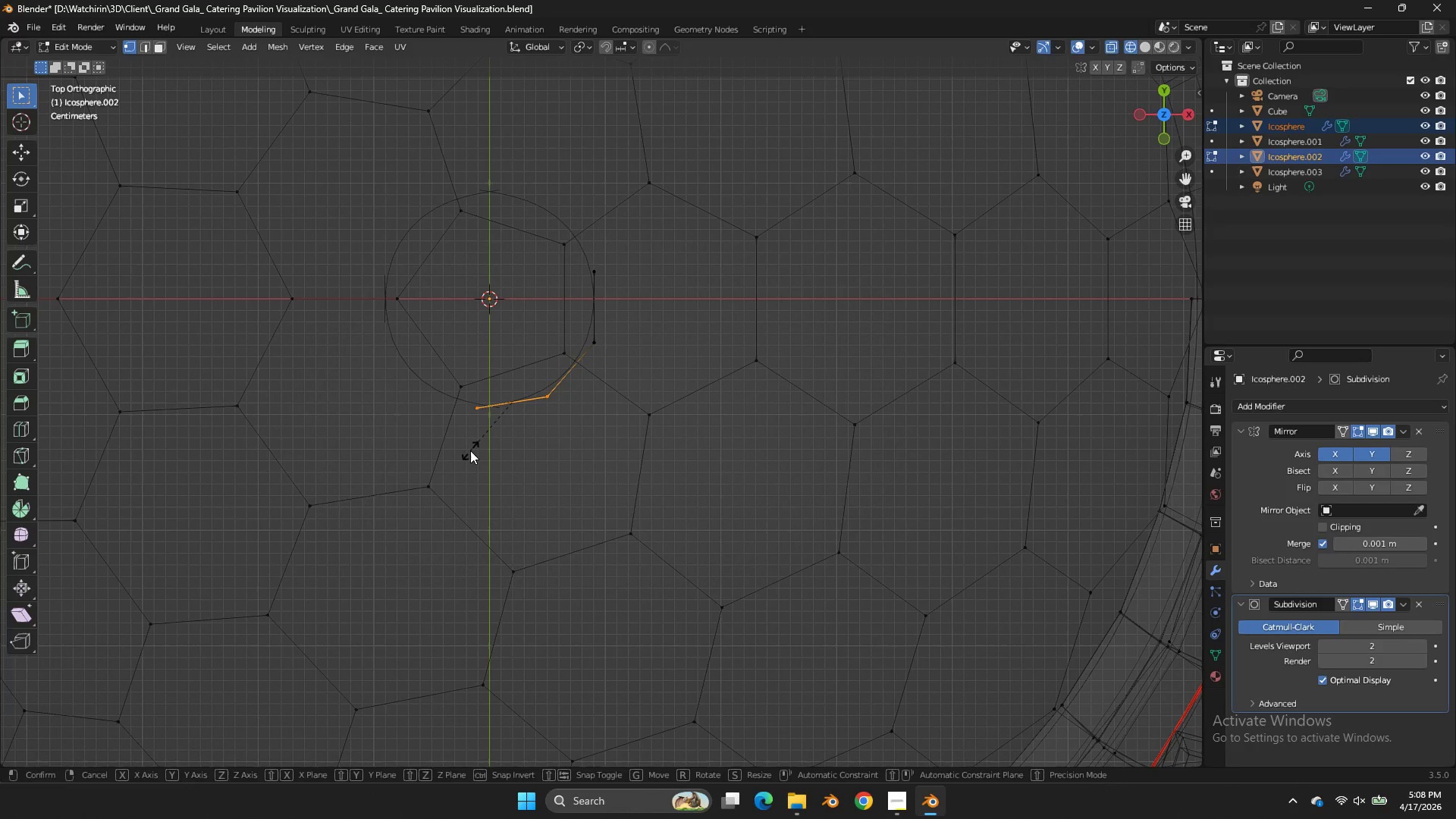 
type(sy0)
 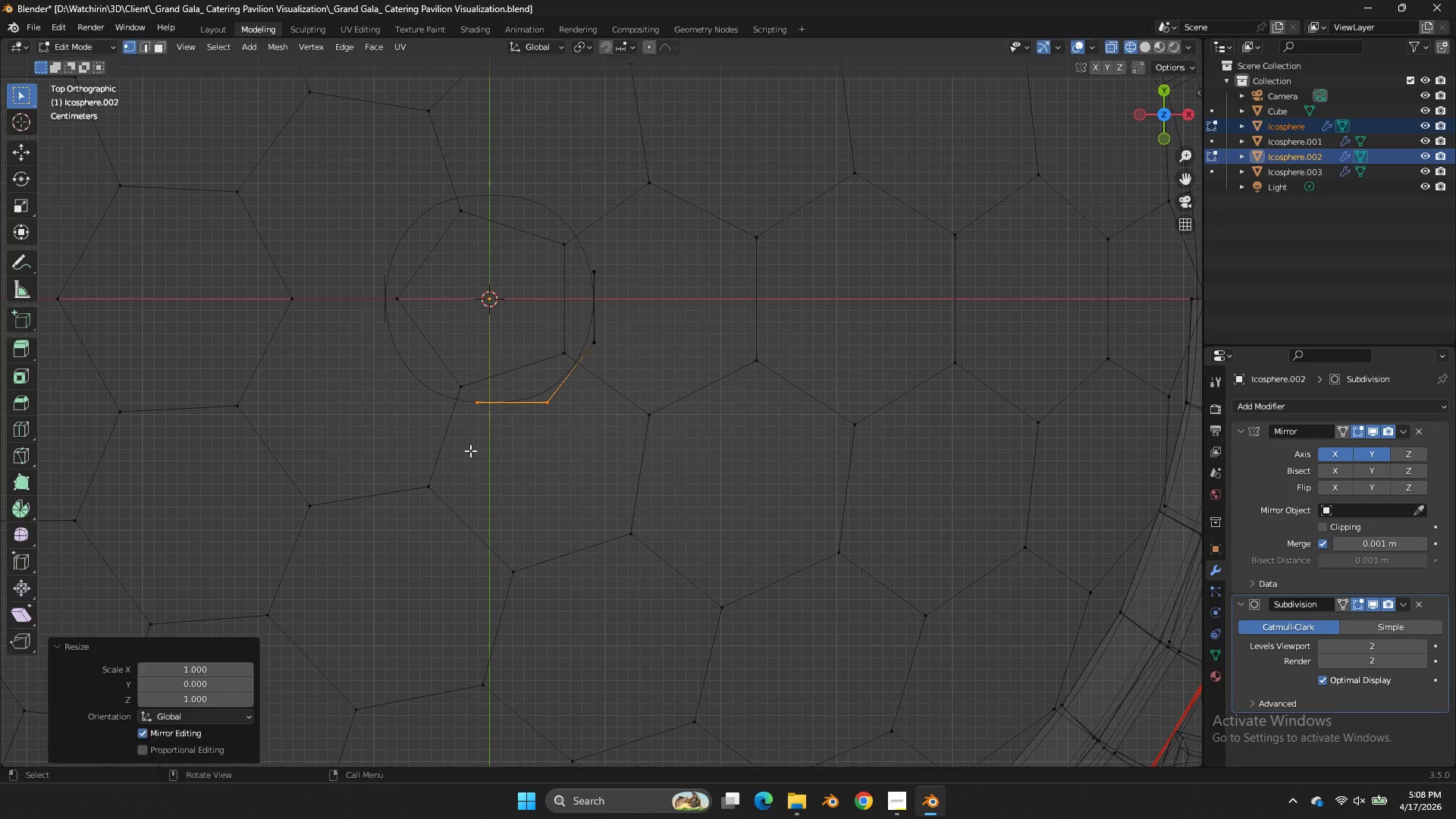 
key(Enter)
 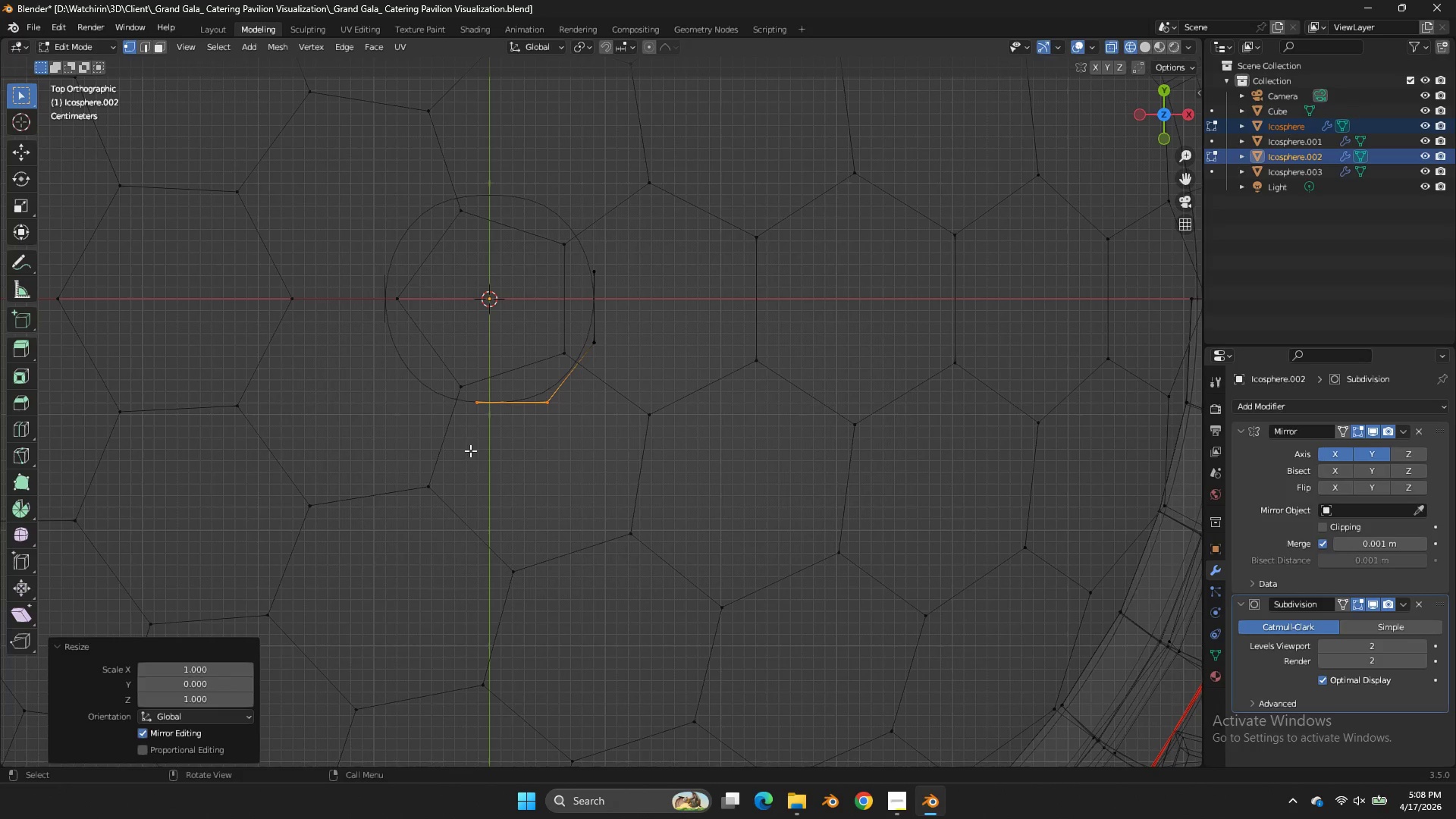 
key(Control+S)
 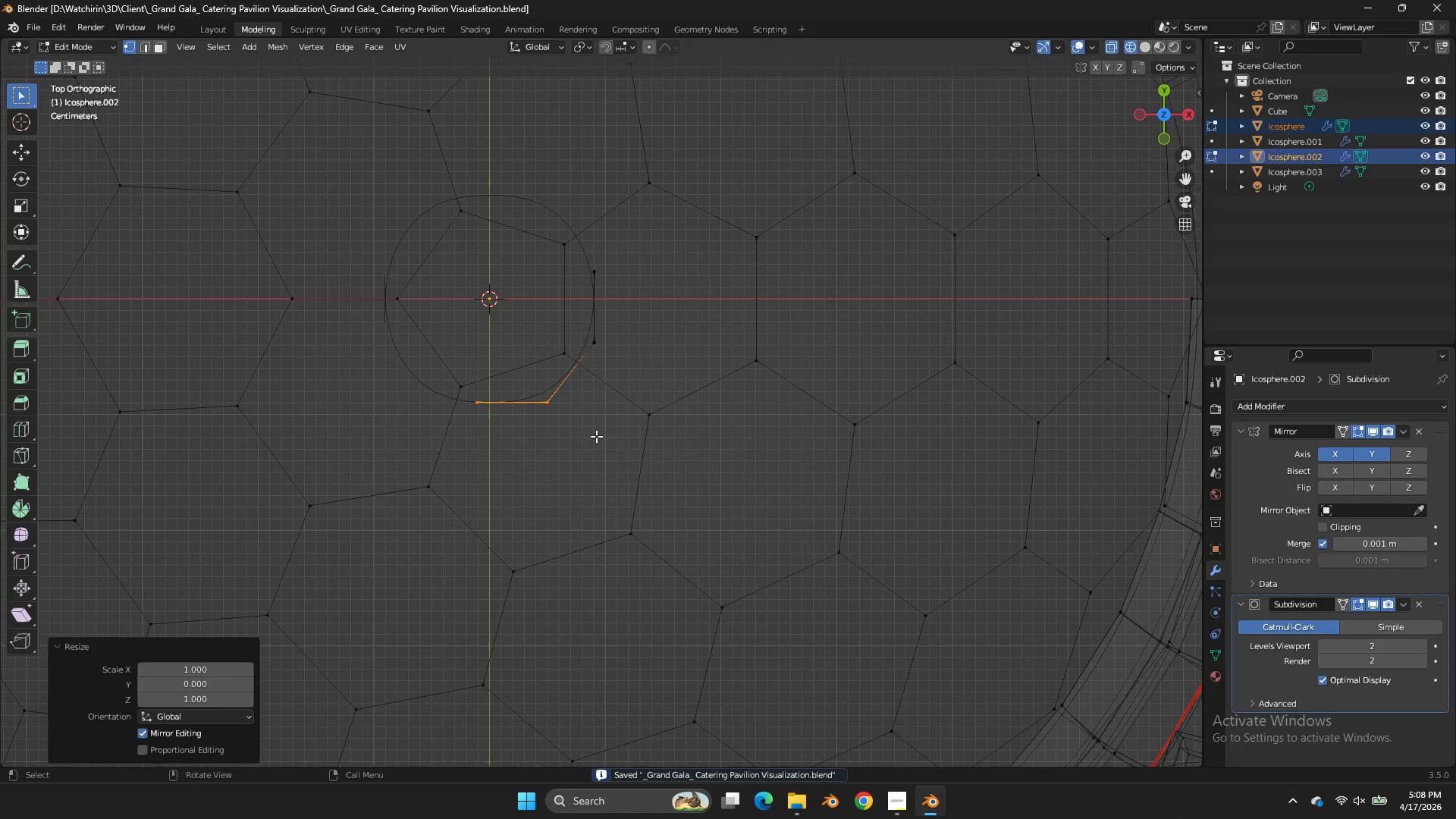 
key(Z)
 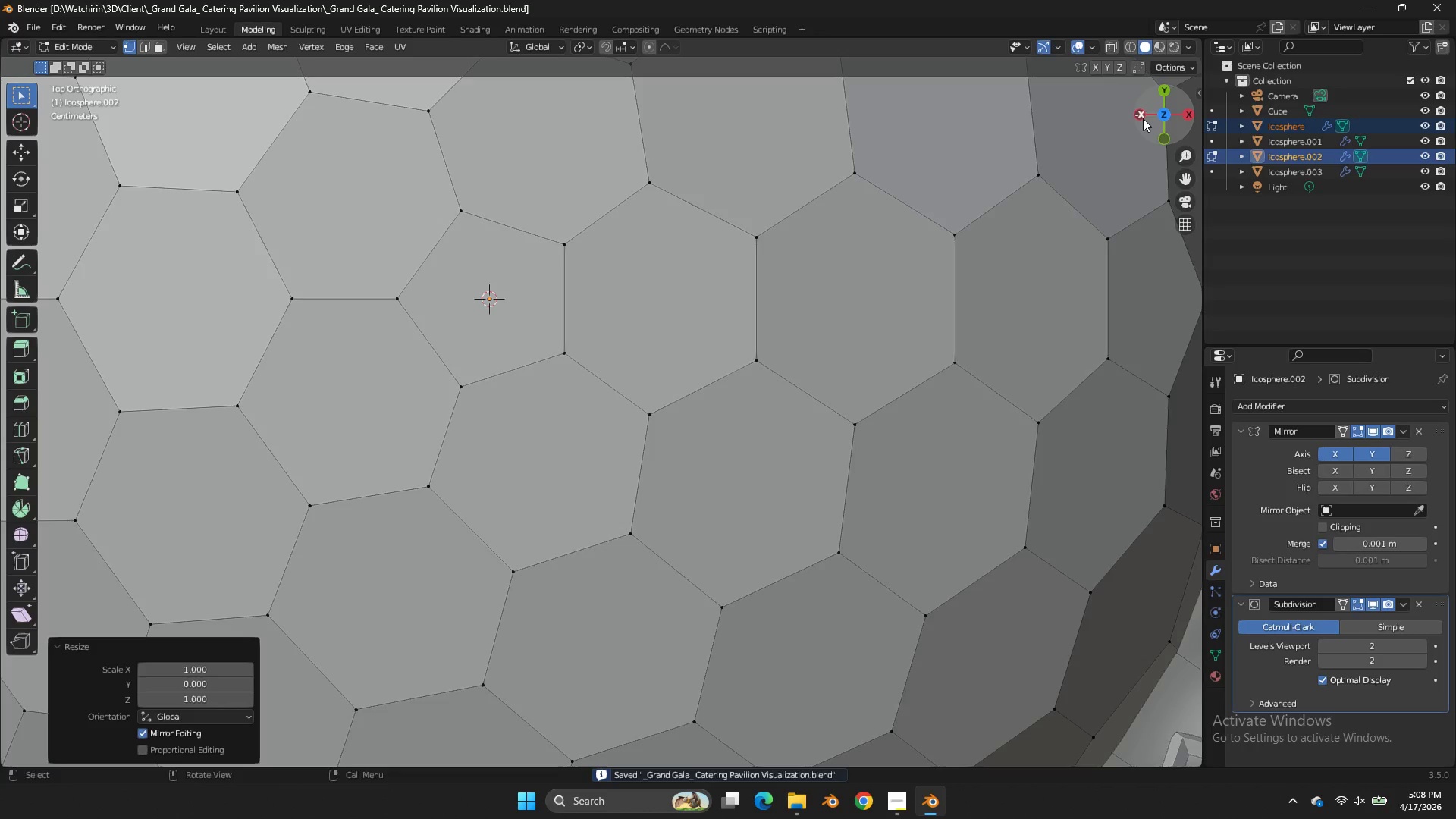 
left_click_drag(start_coordinate=[1145, 118], to_coordinate=[17, 730])
 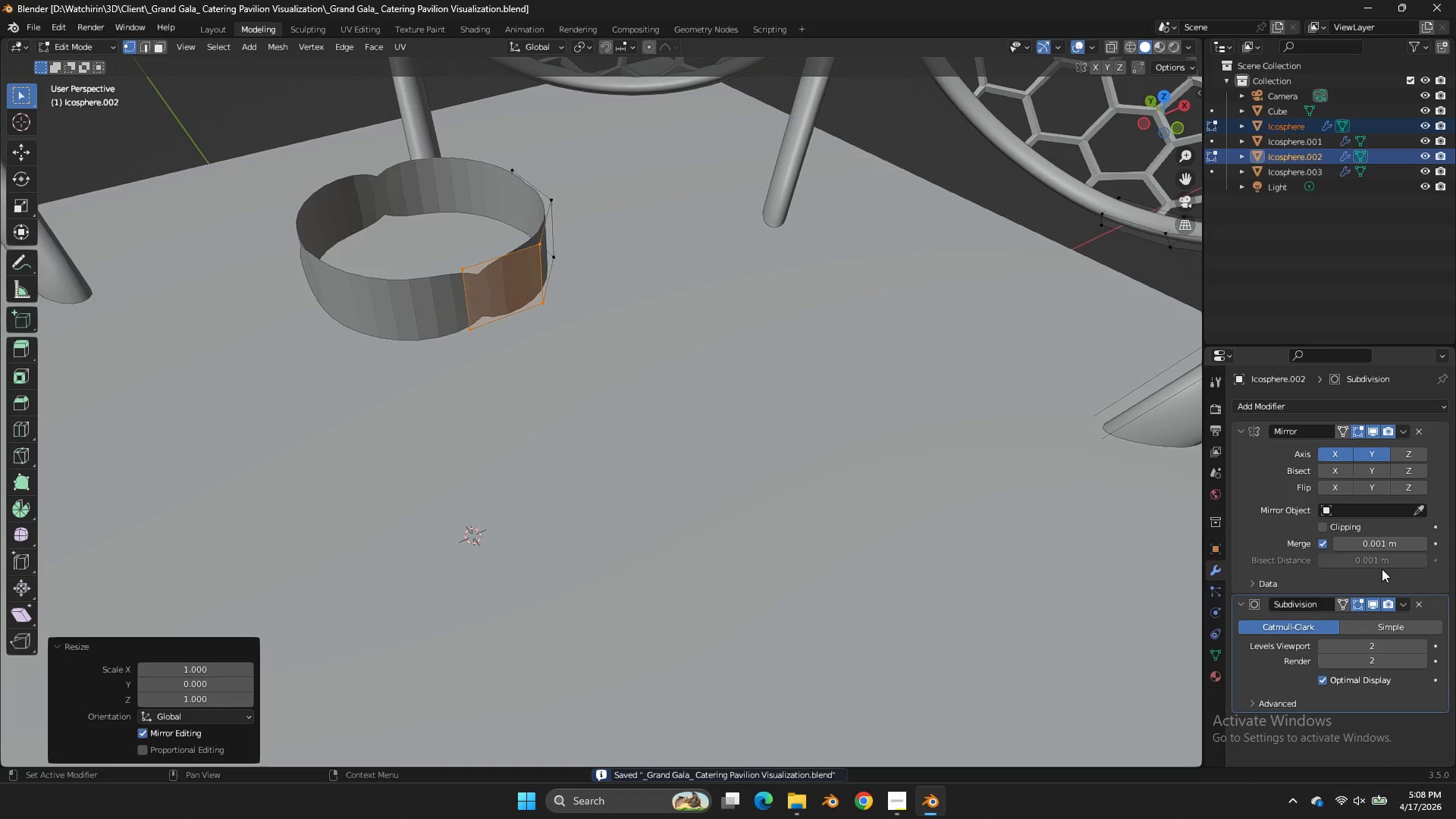 
left_click([1334, 522])
 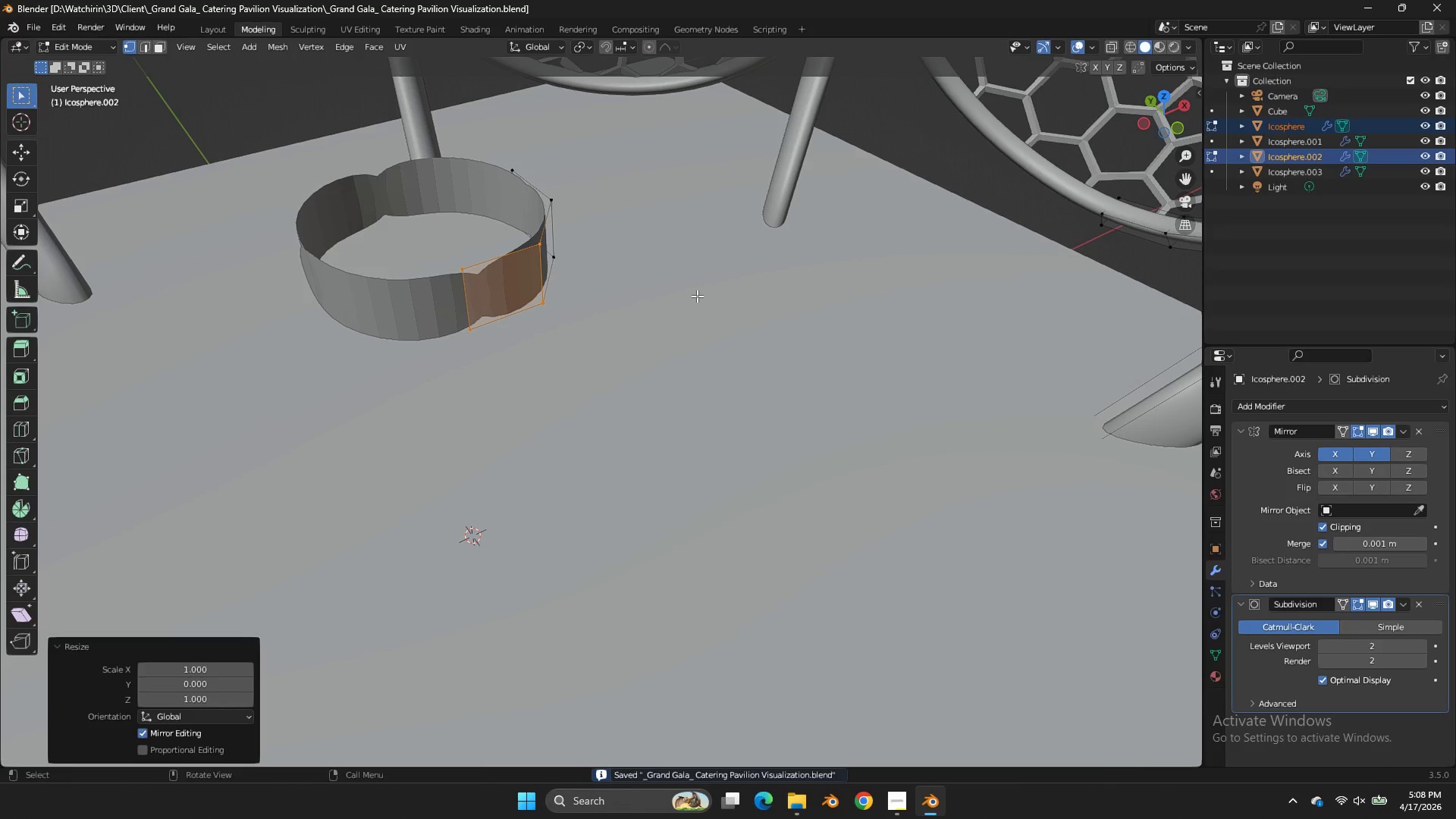 
type(gyx)
 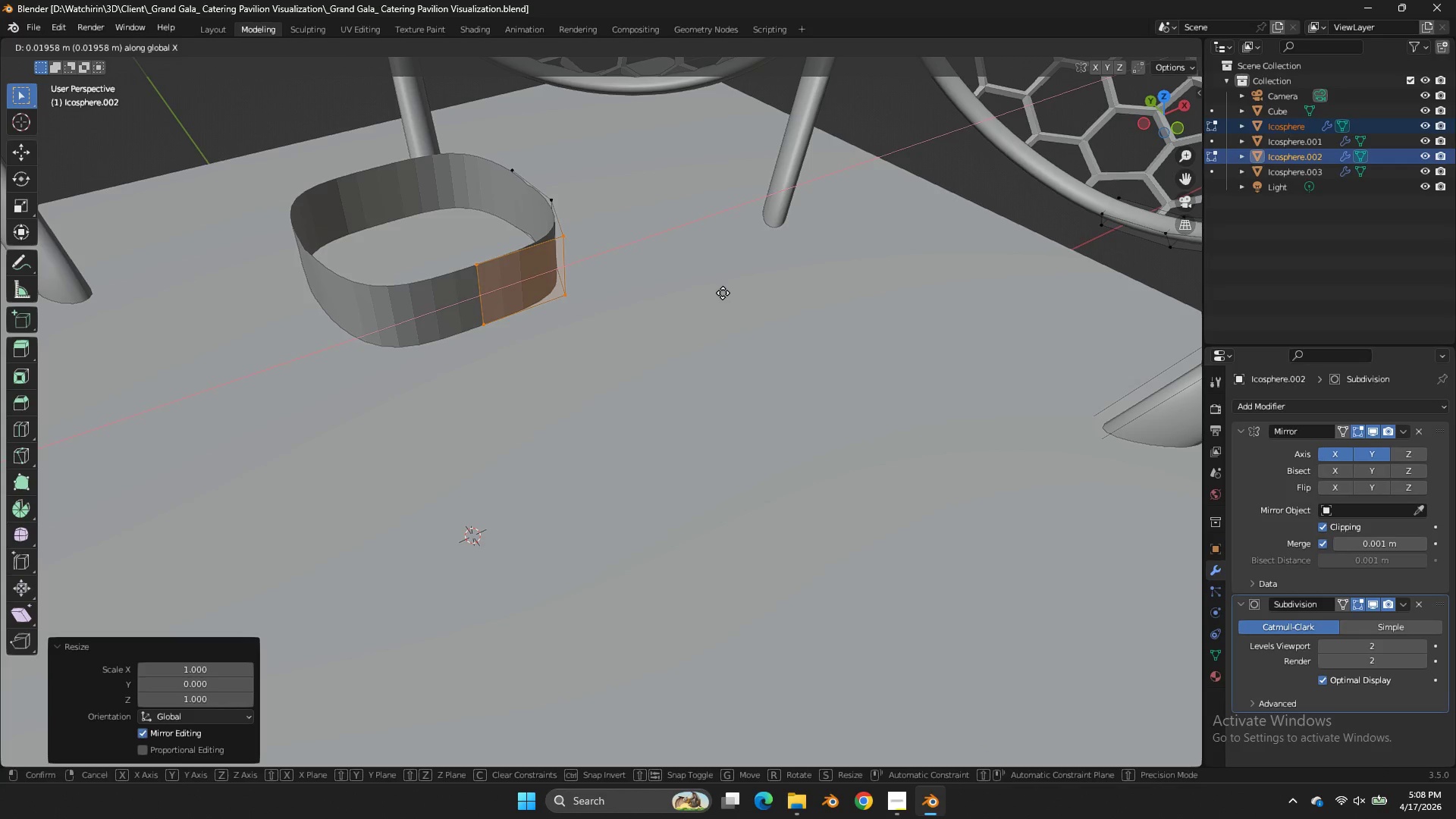 
left_click([723, 293])
 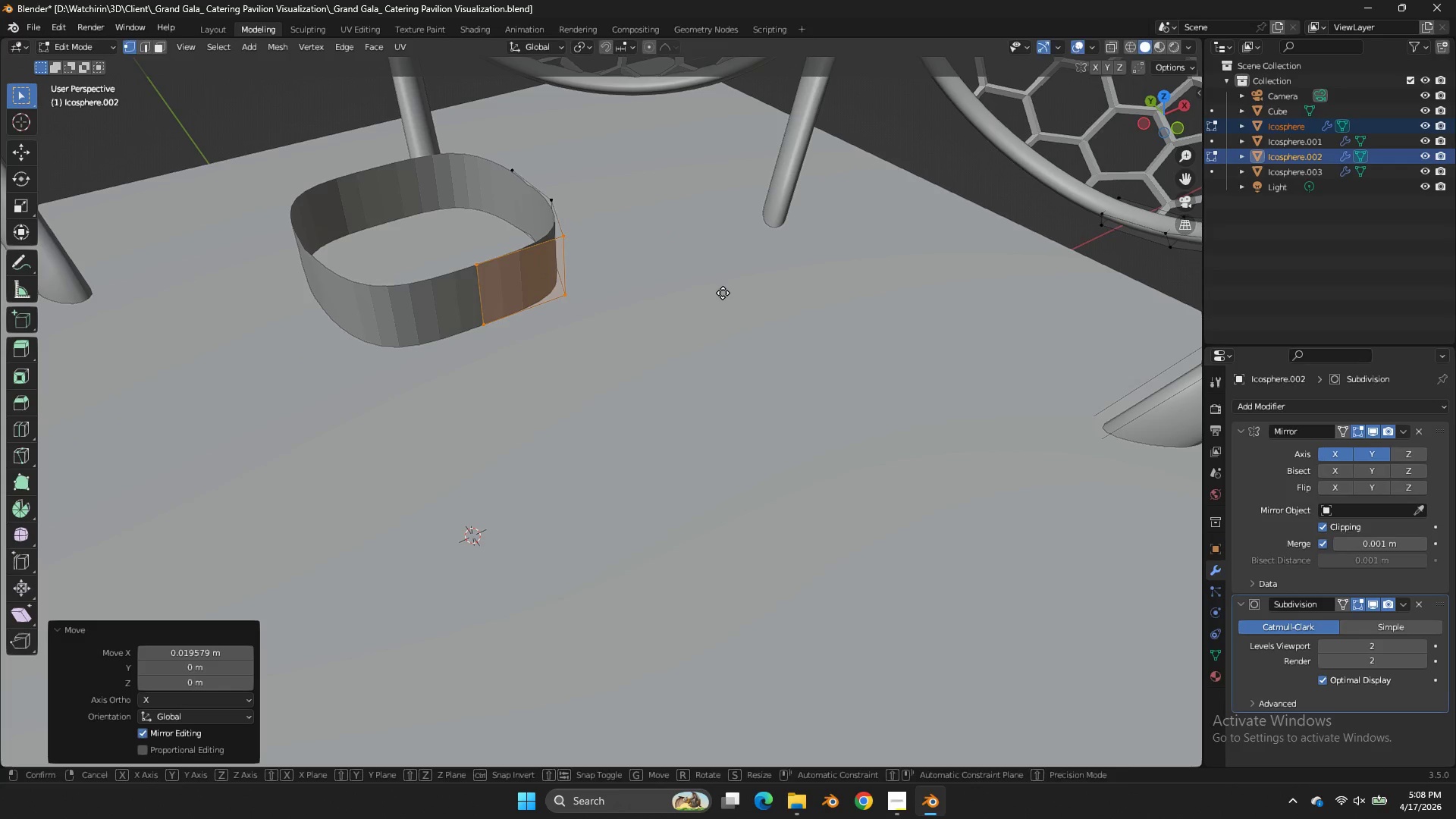 
type(gx)
 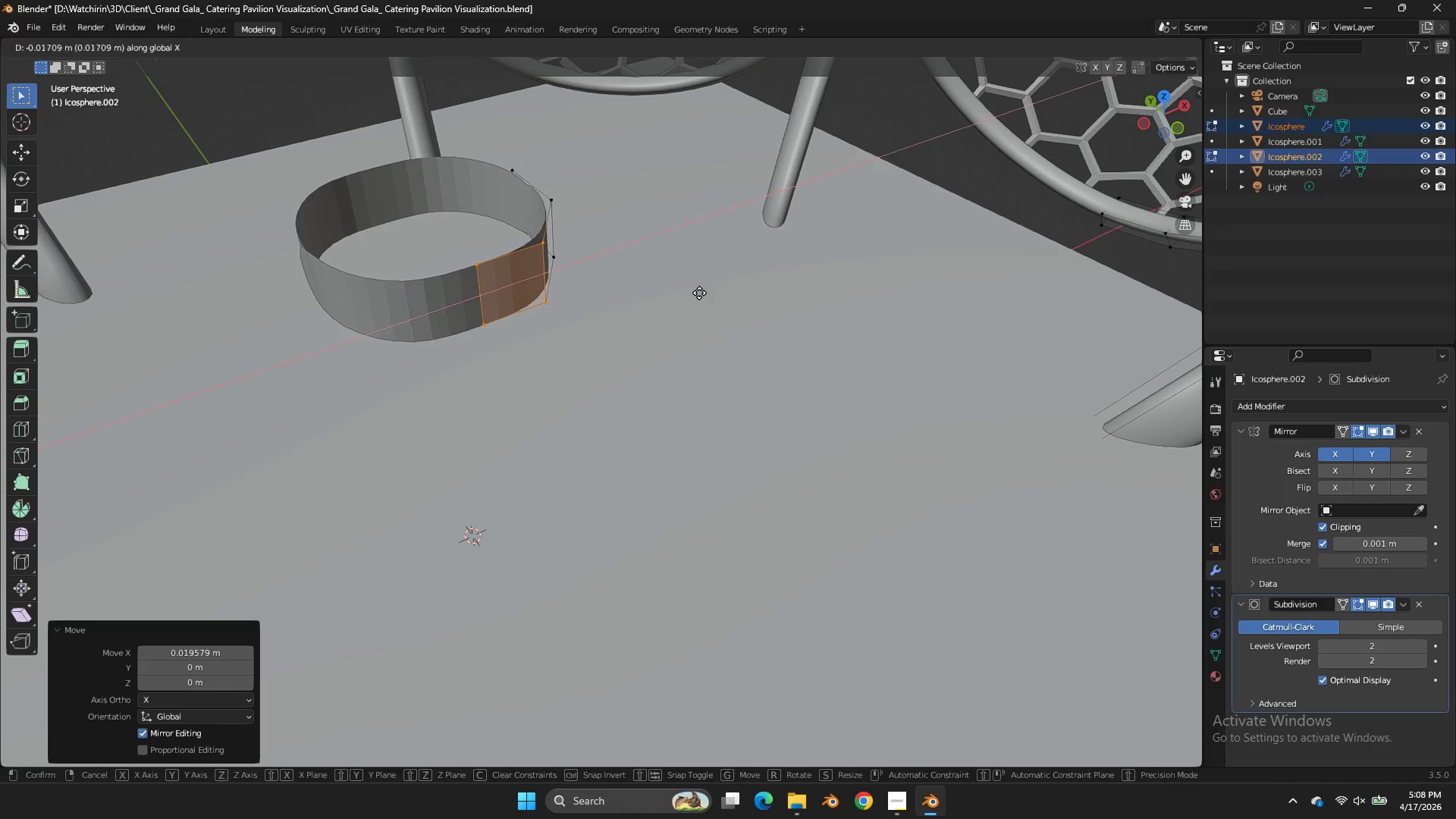 
left_click([699, 293])
 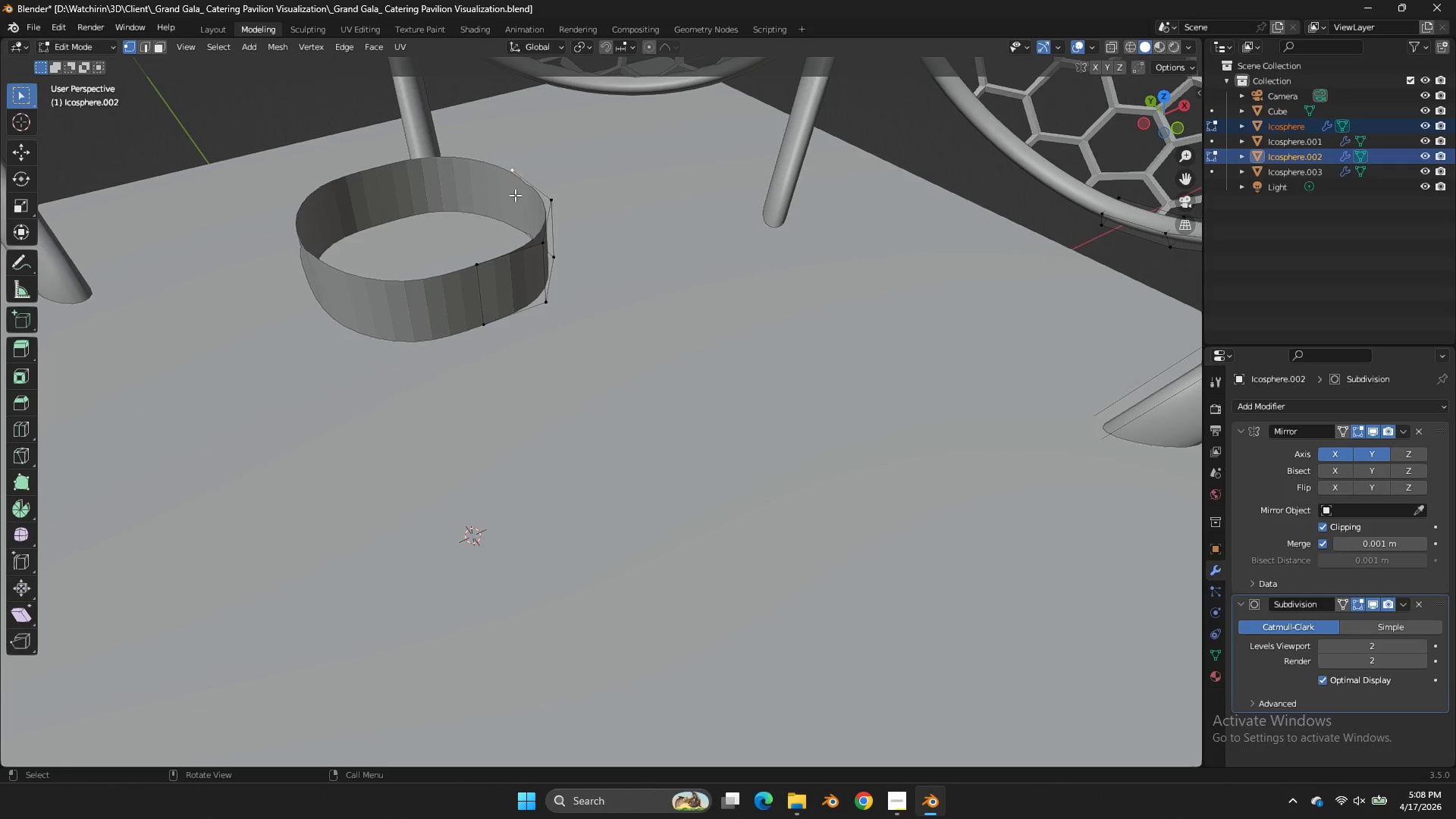 
key(Shift+ShiftLeft)
 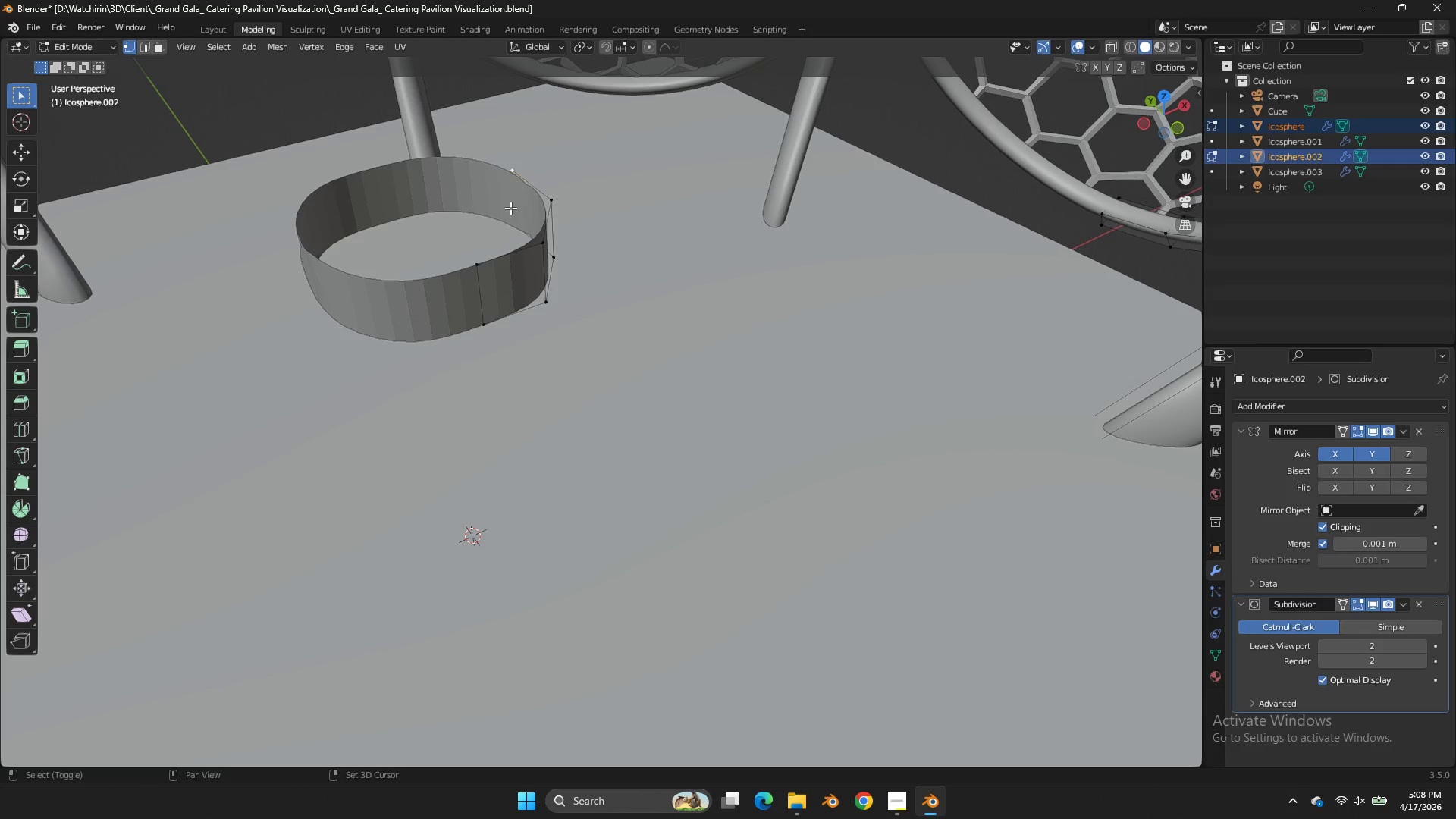 
double_click([510, 208])
 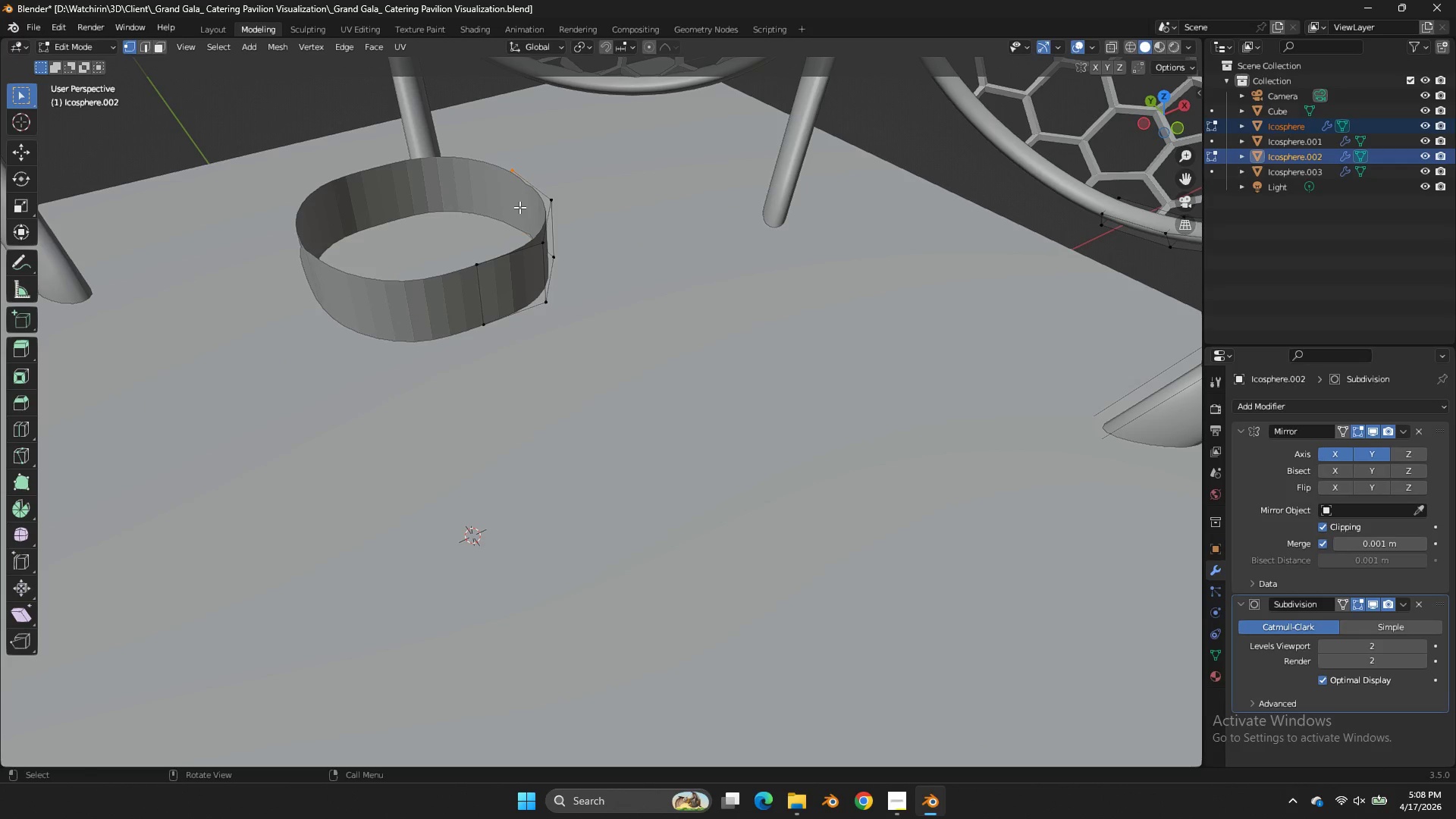 
type(zgxy)
 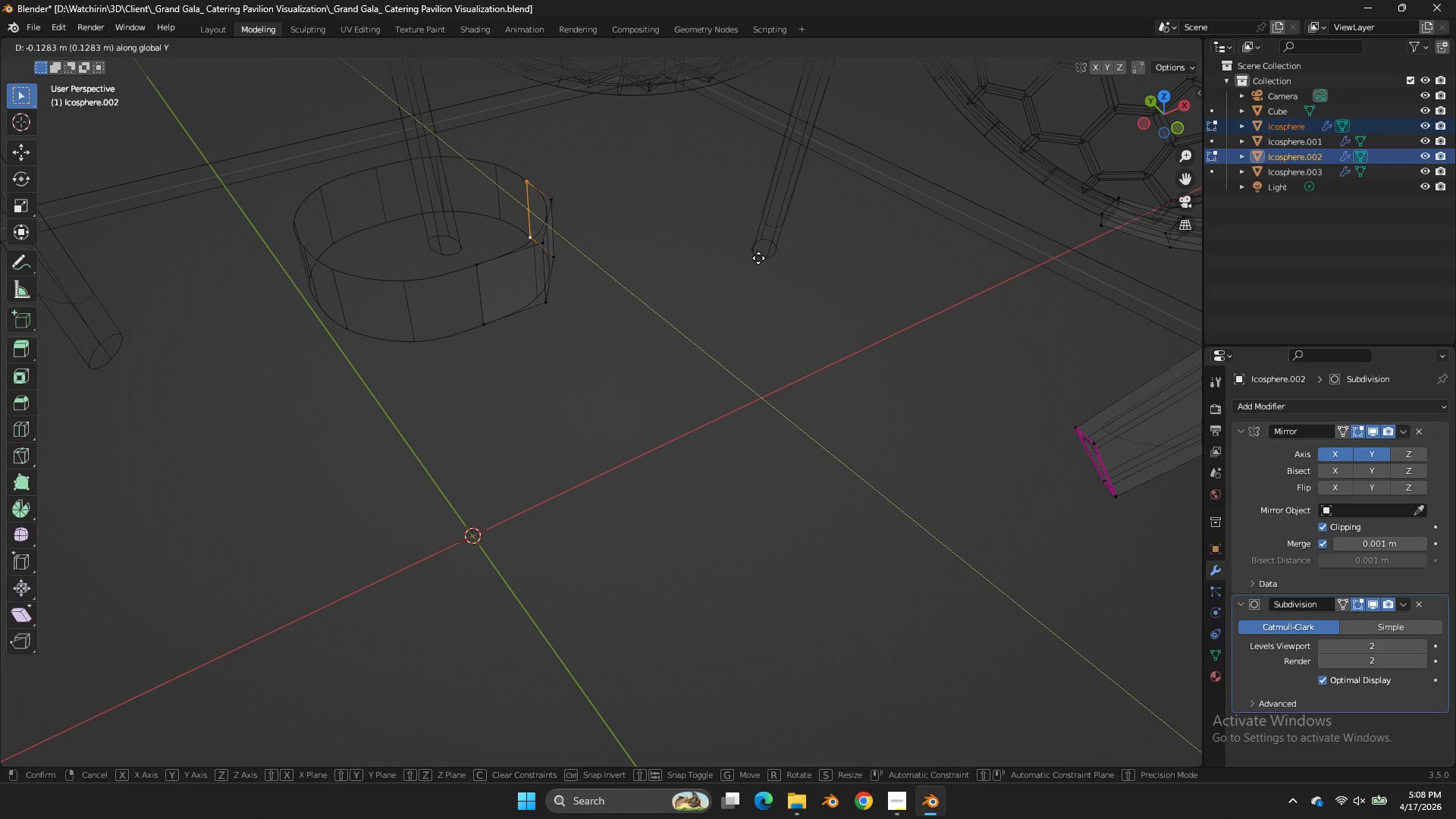 
left_click([770, 266])
 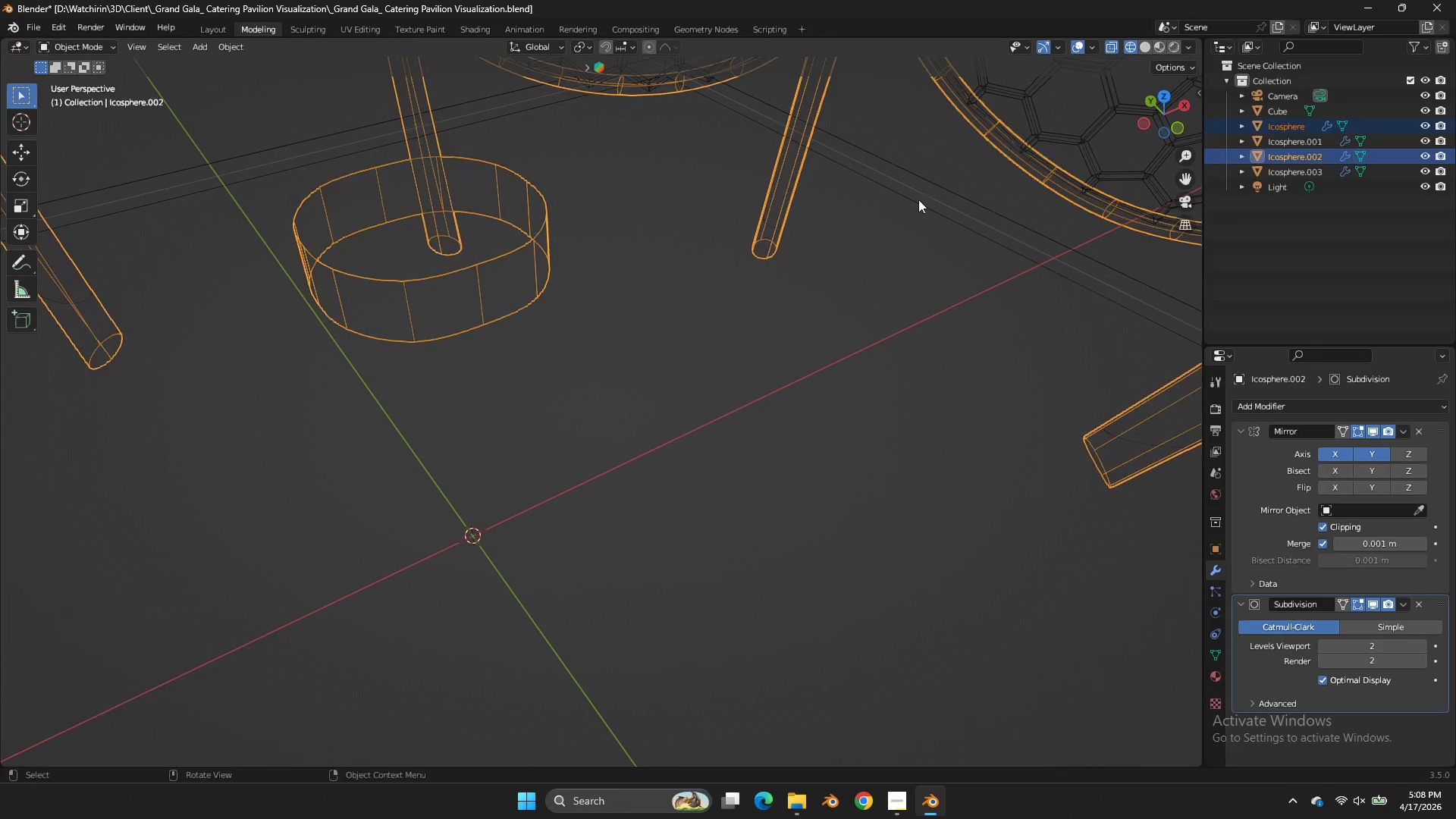 
key(Tab)
 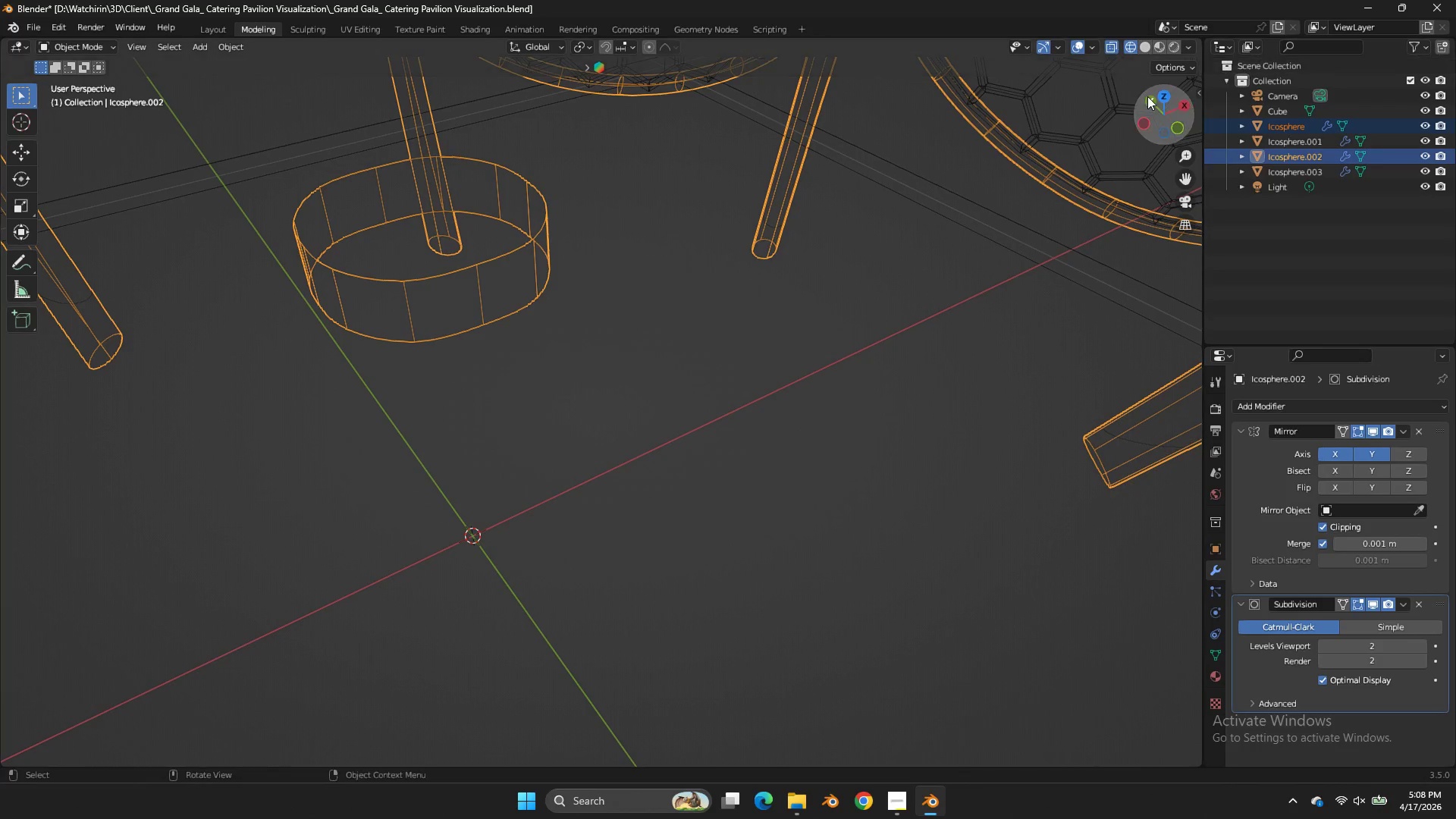 
left_click_drag(start_coordinate=[1147, 98], to_coordinate=[127, 67])
 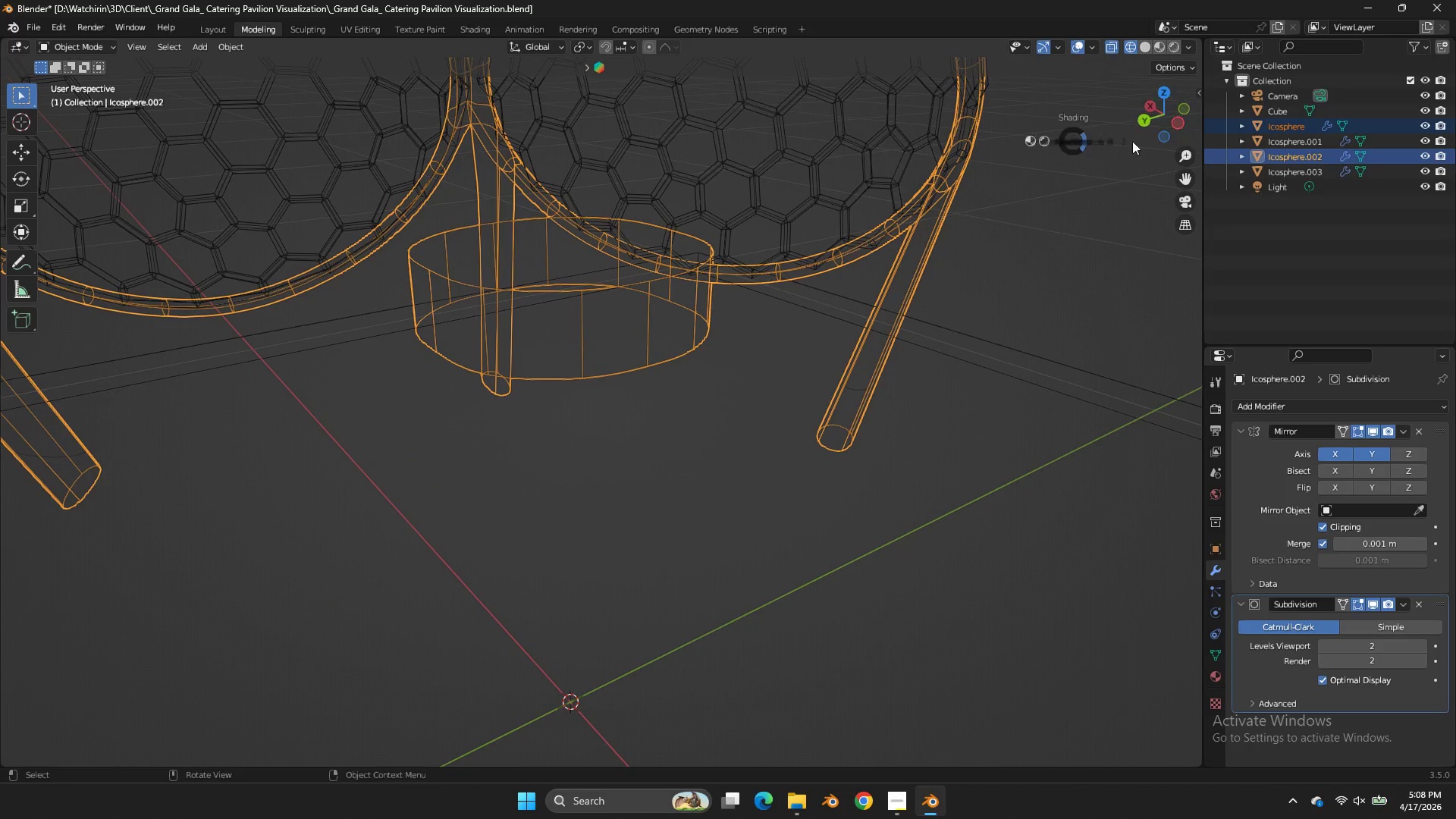 
key(Z)
 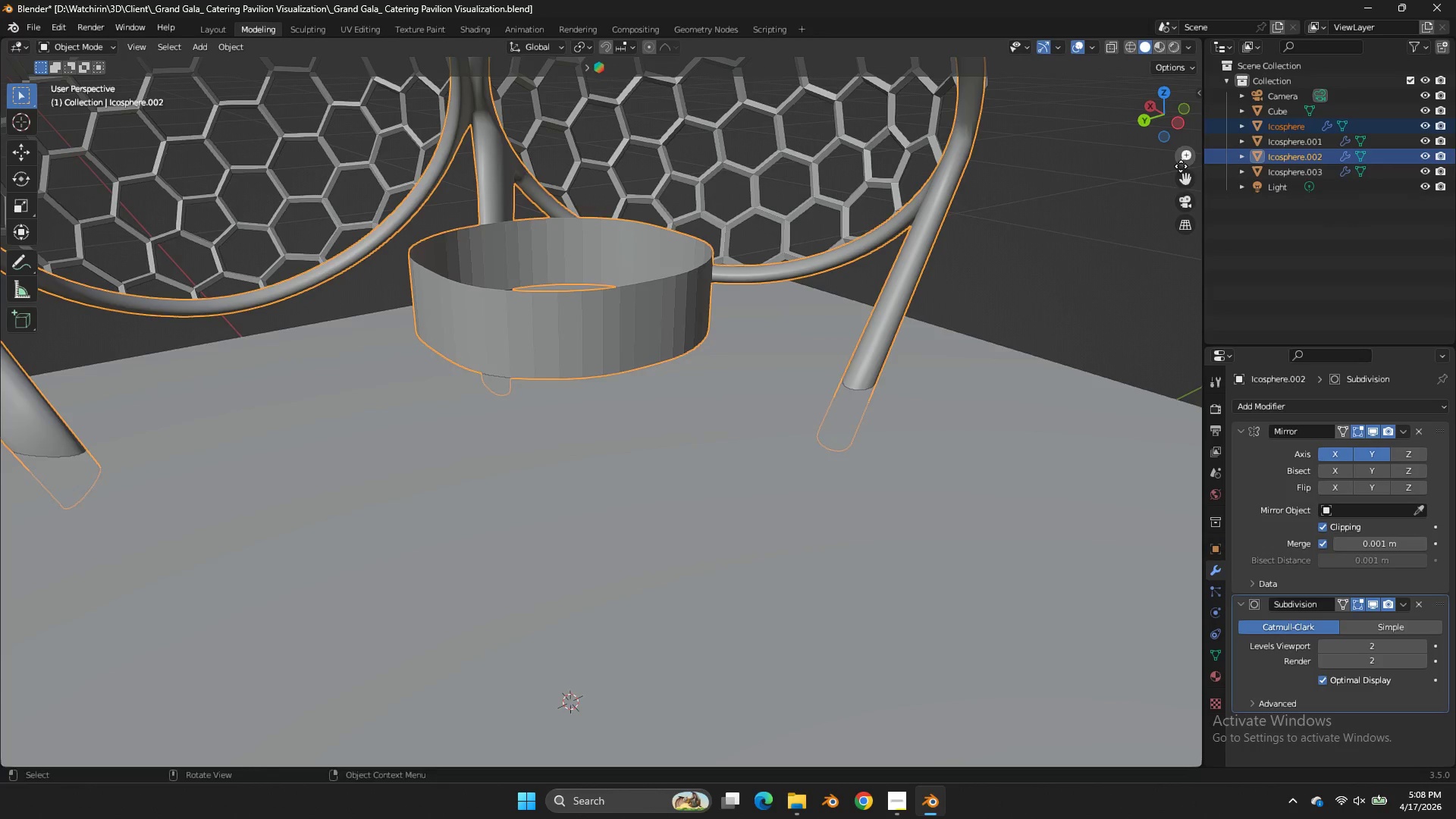 
left_click_drag(start_coordinate=[1183, 172], to_coordinate=[1189, 373])
 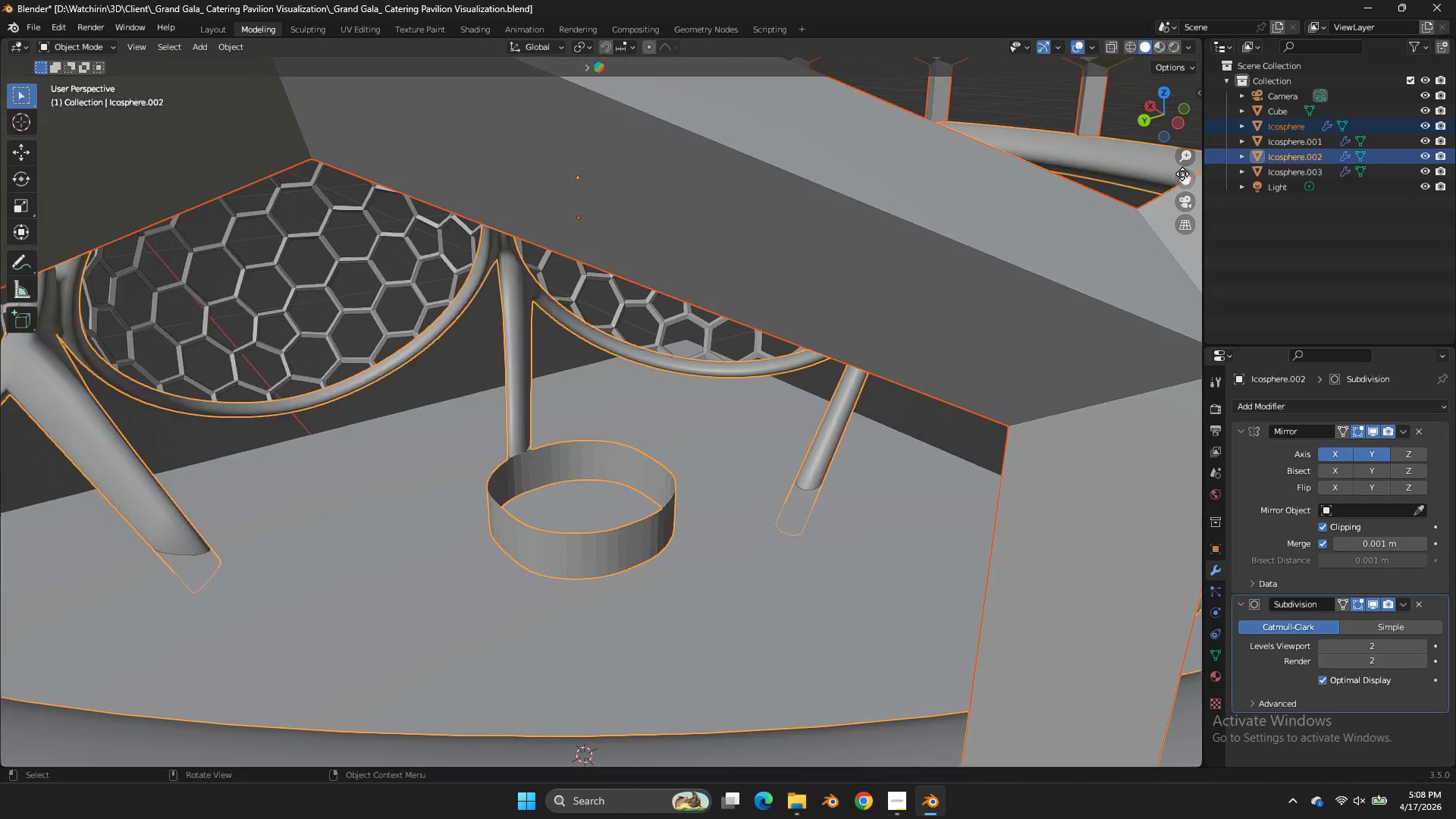 
scroll: coordinate [1182, 174], scroll_direction: down, amount: 2.0
 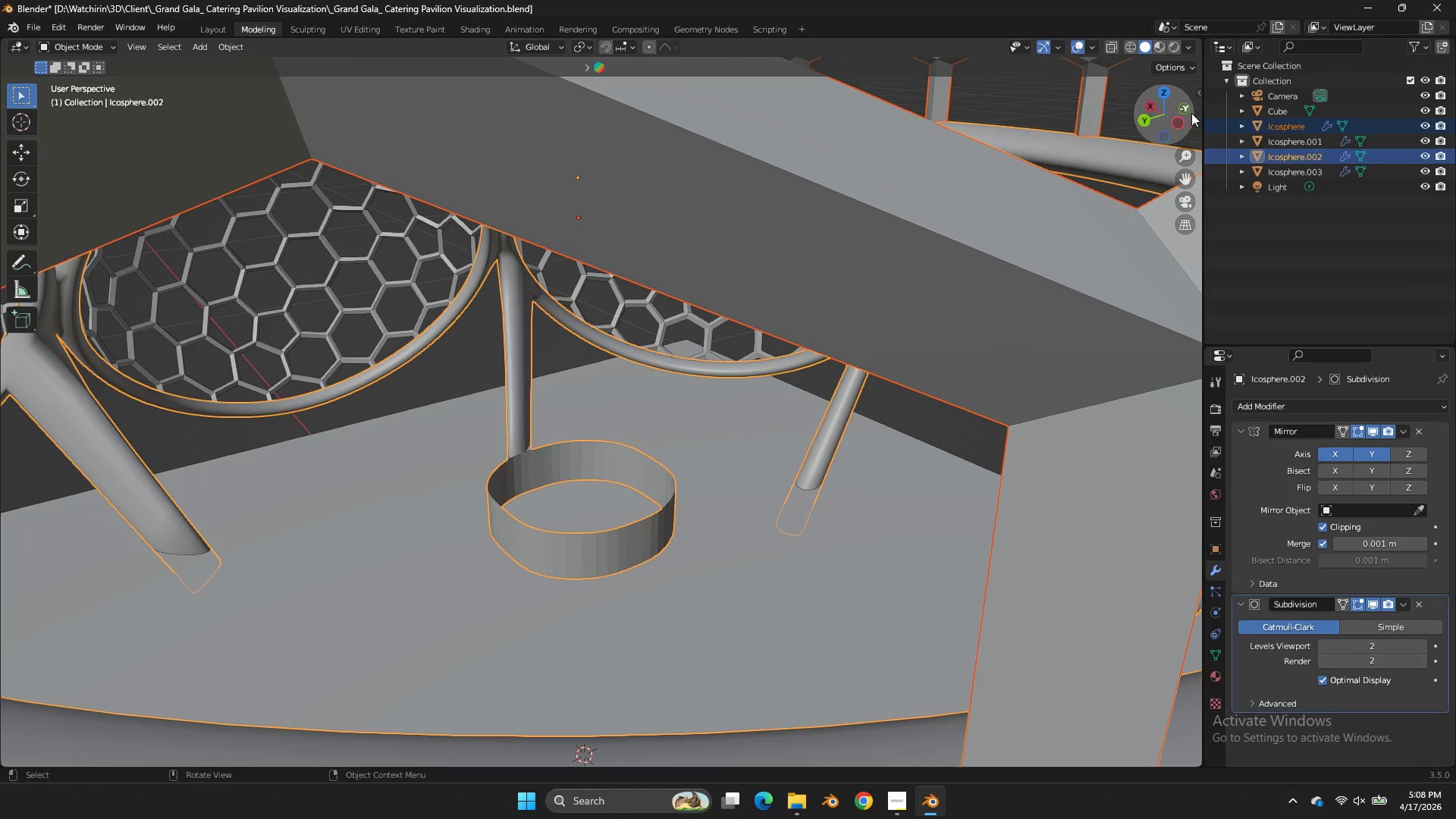 
left_click_drag(start_coordinate=[1169, 111], to_coordinate=[42, 64])
 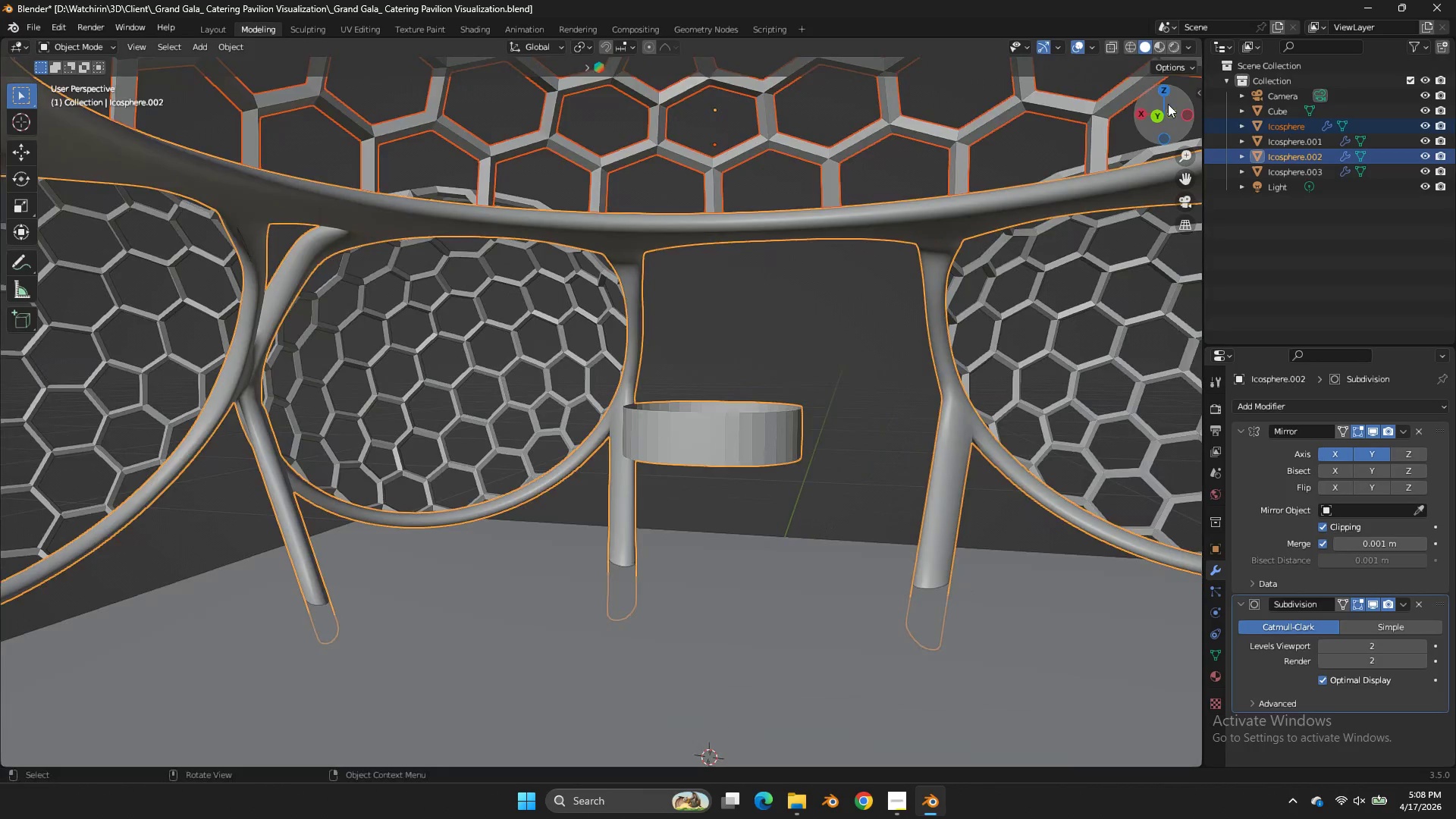 
key(Tab)
 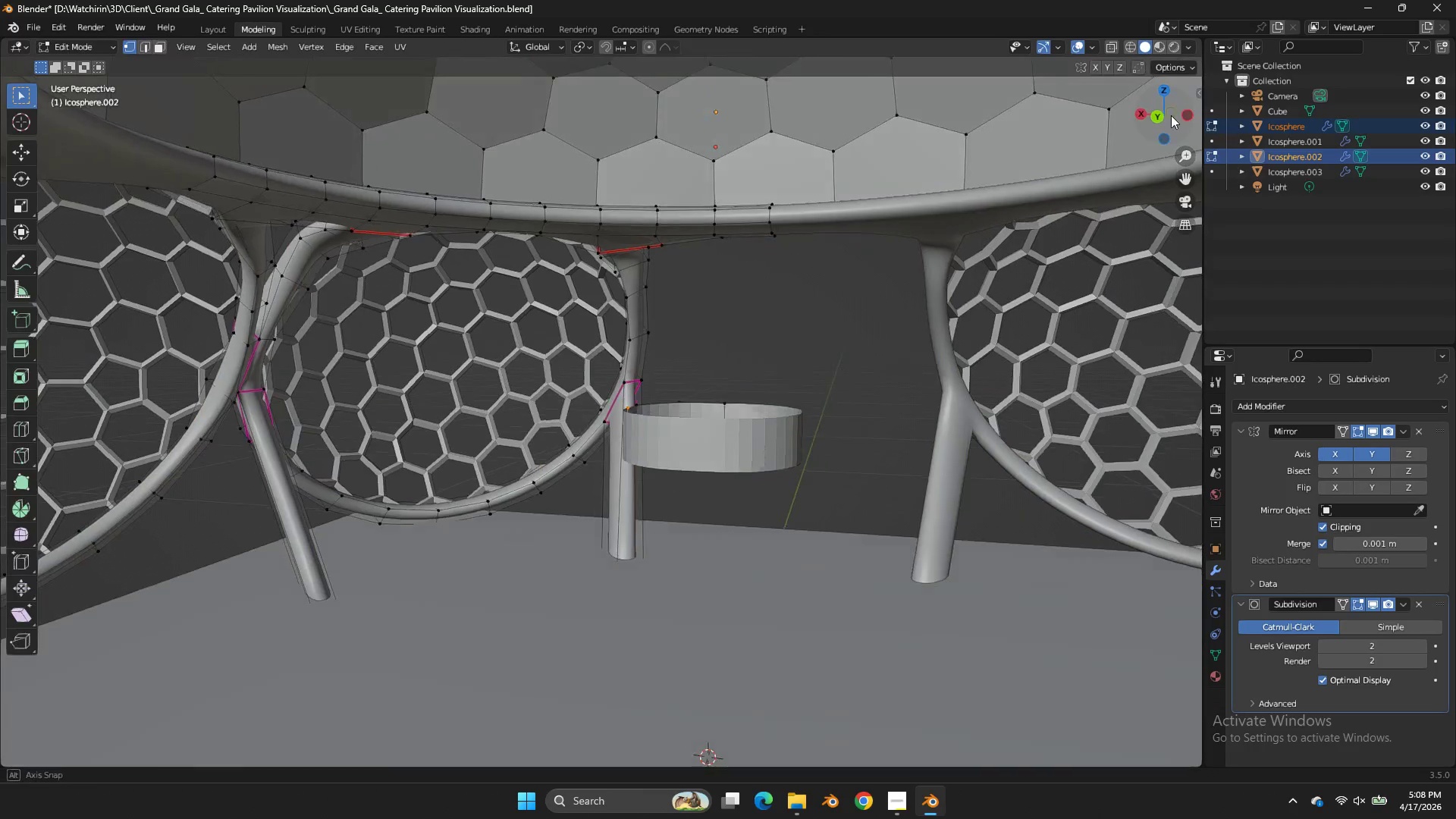 
left_click_drag(start_coordinate=[1168, 104], to_coordinate=[1175, 112])
 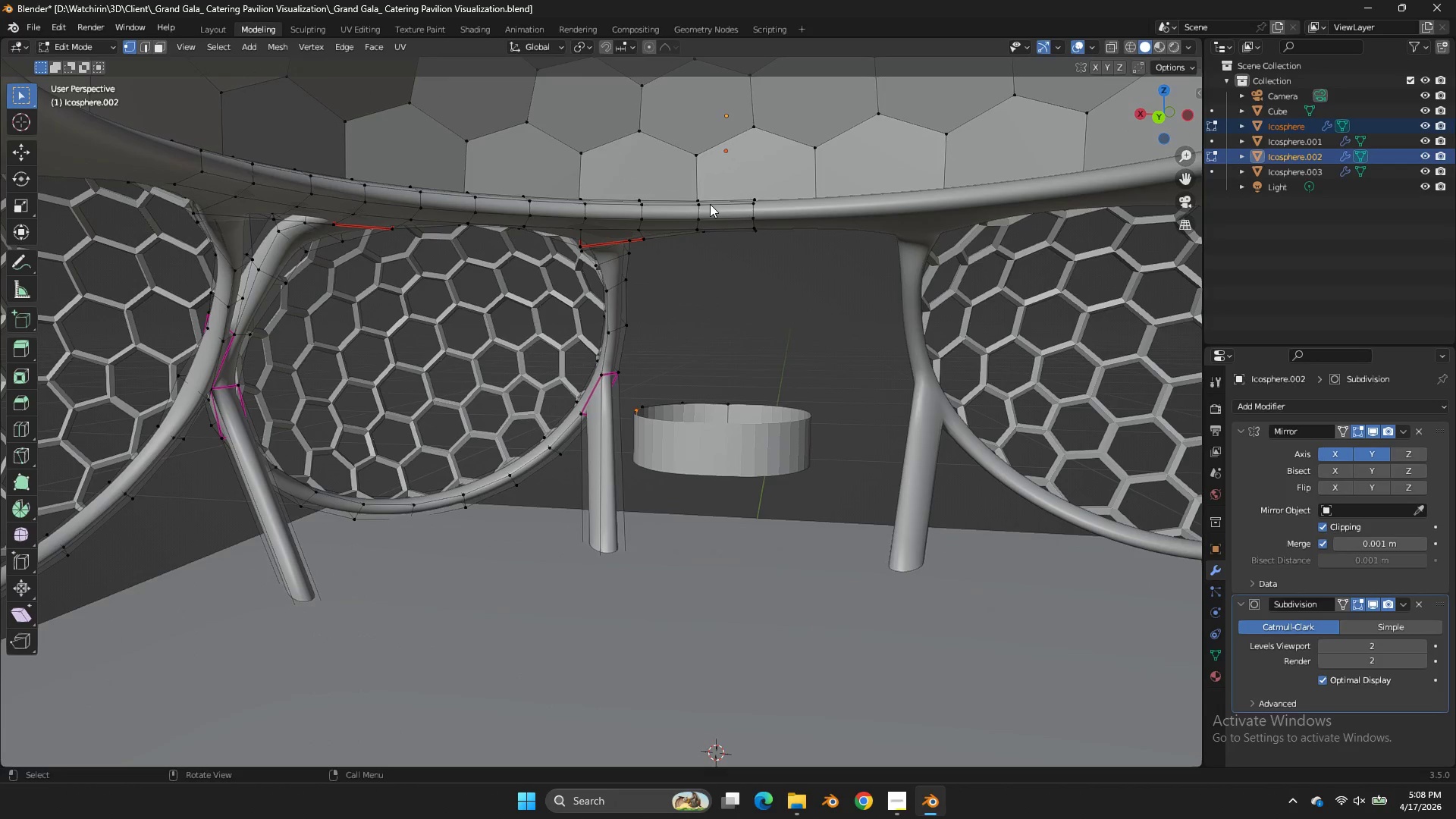 
hold_key(key=ShiftLeft, duration=1.17)
double_click([740, 204])
 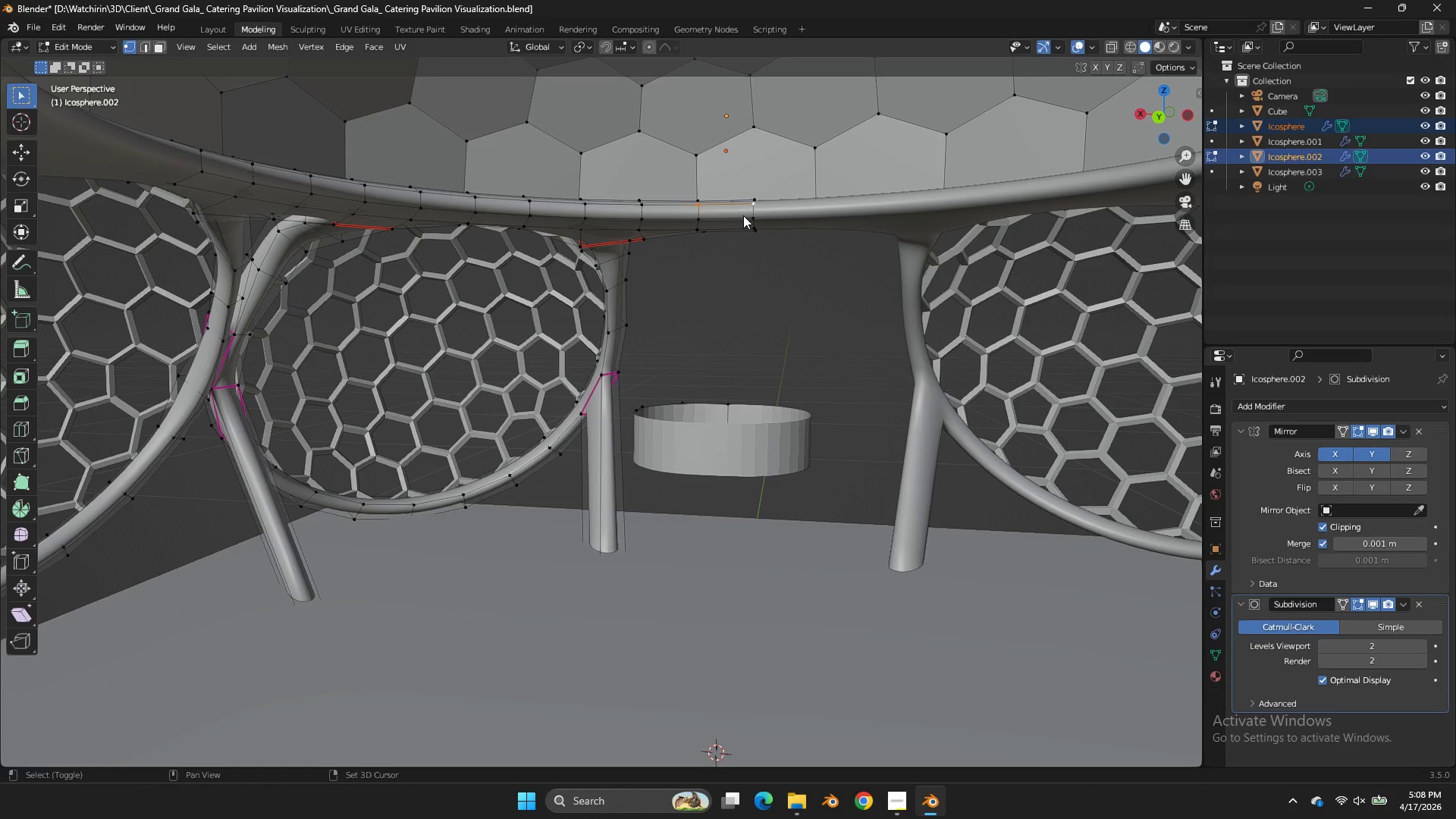 
triple_click([743, 215])
 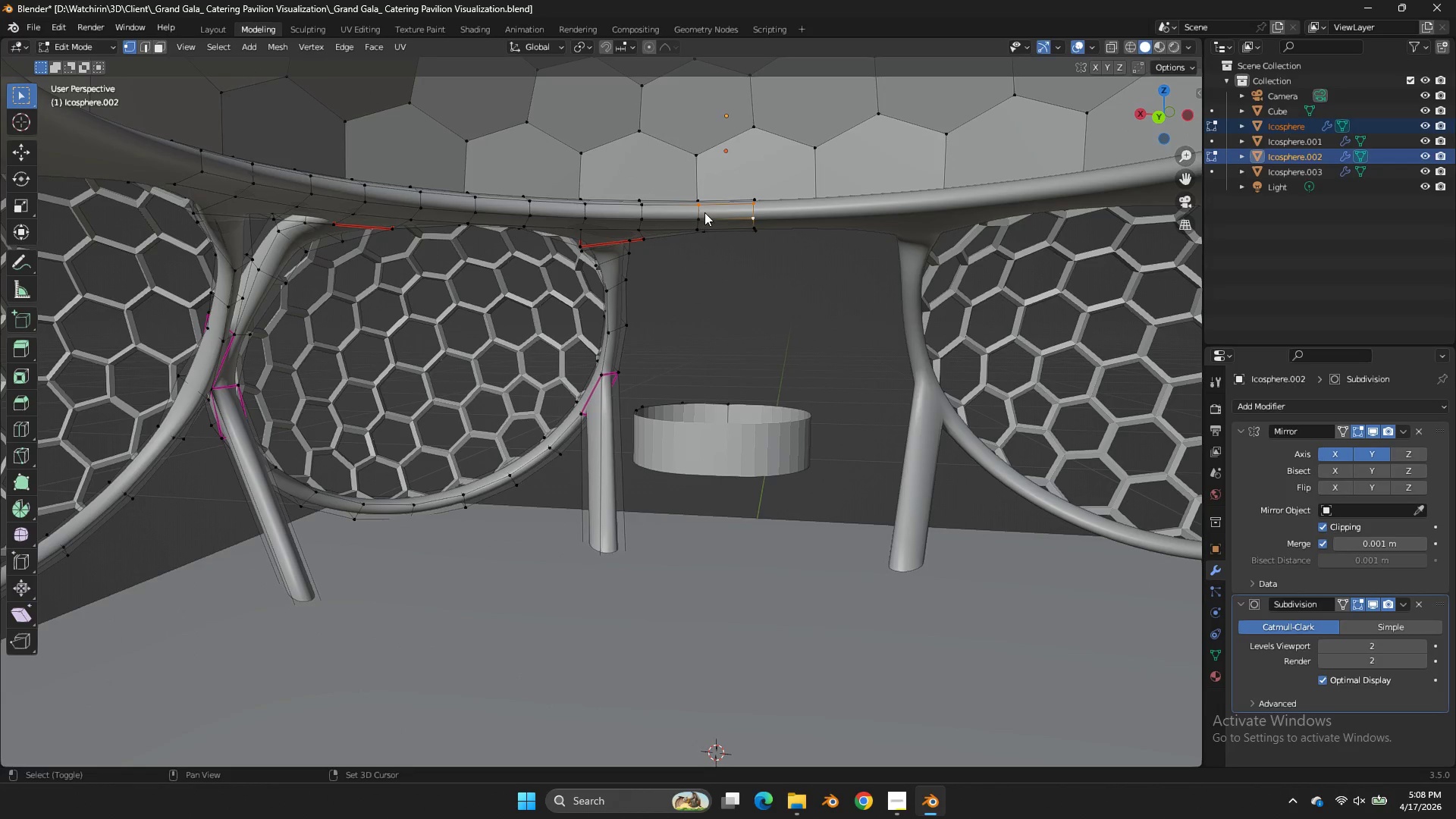 
triple_click([704, 212])
 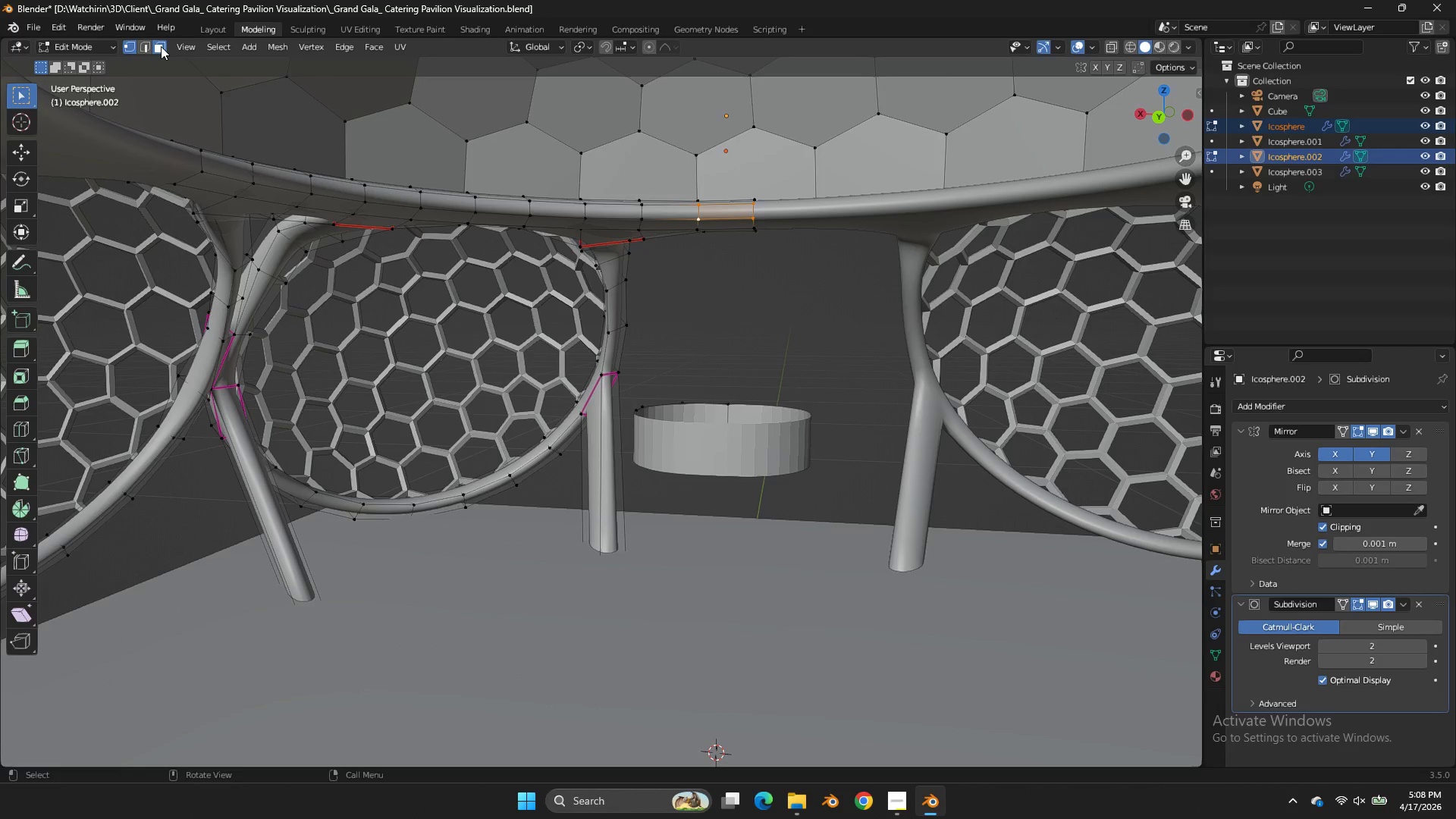 
hold_key(key=ShiftLeft, duration=0.59)
left_click([711, 408])
 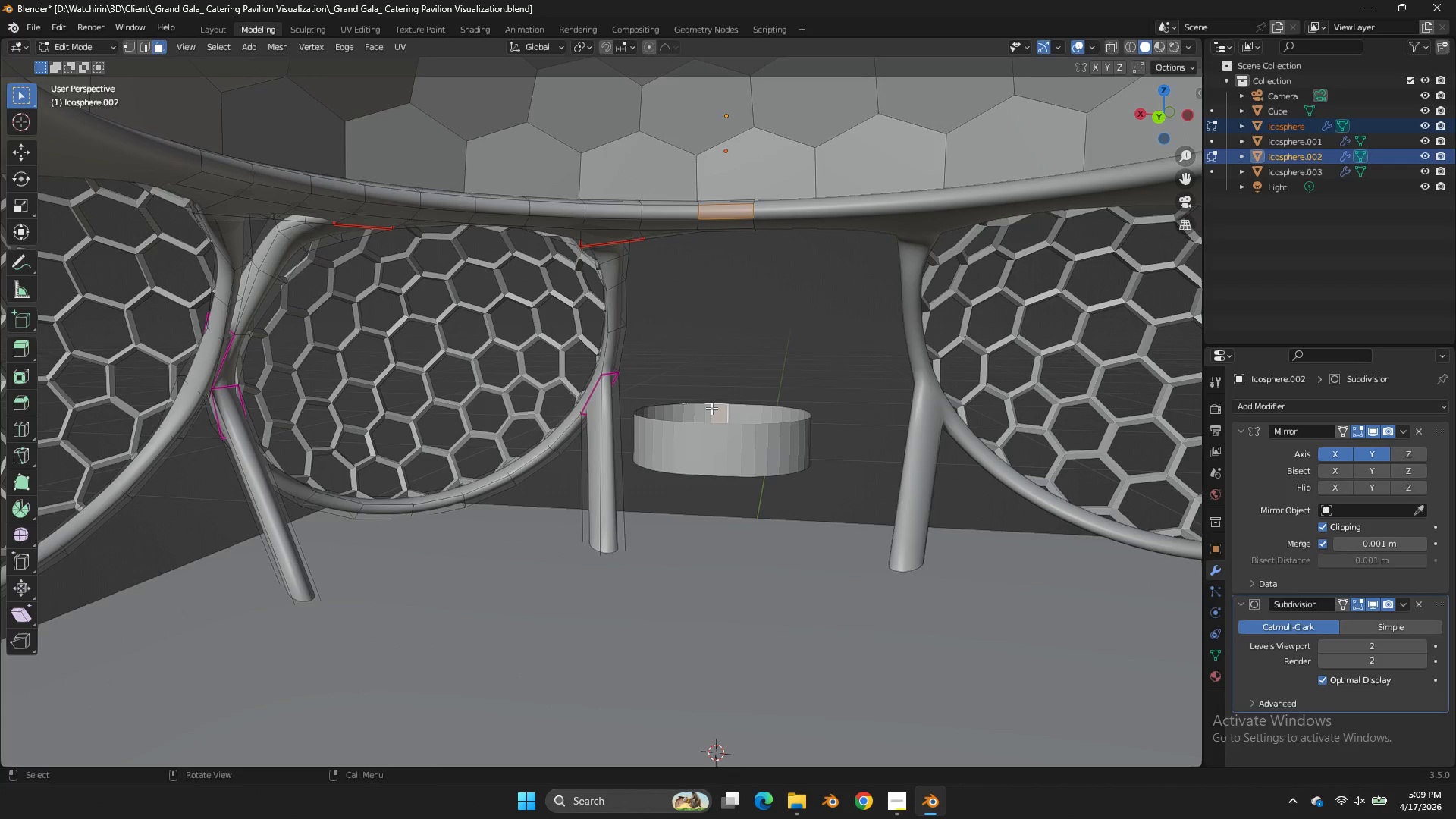 
key(Control+ControlLeft)
 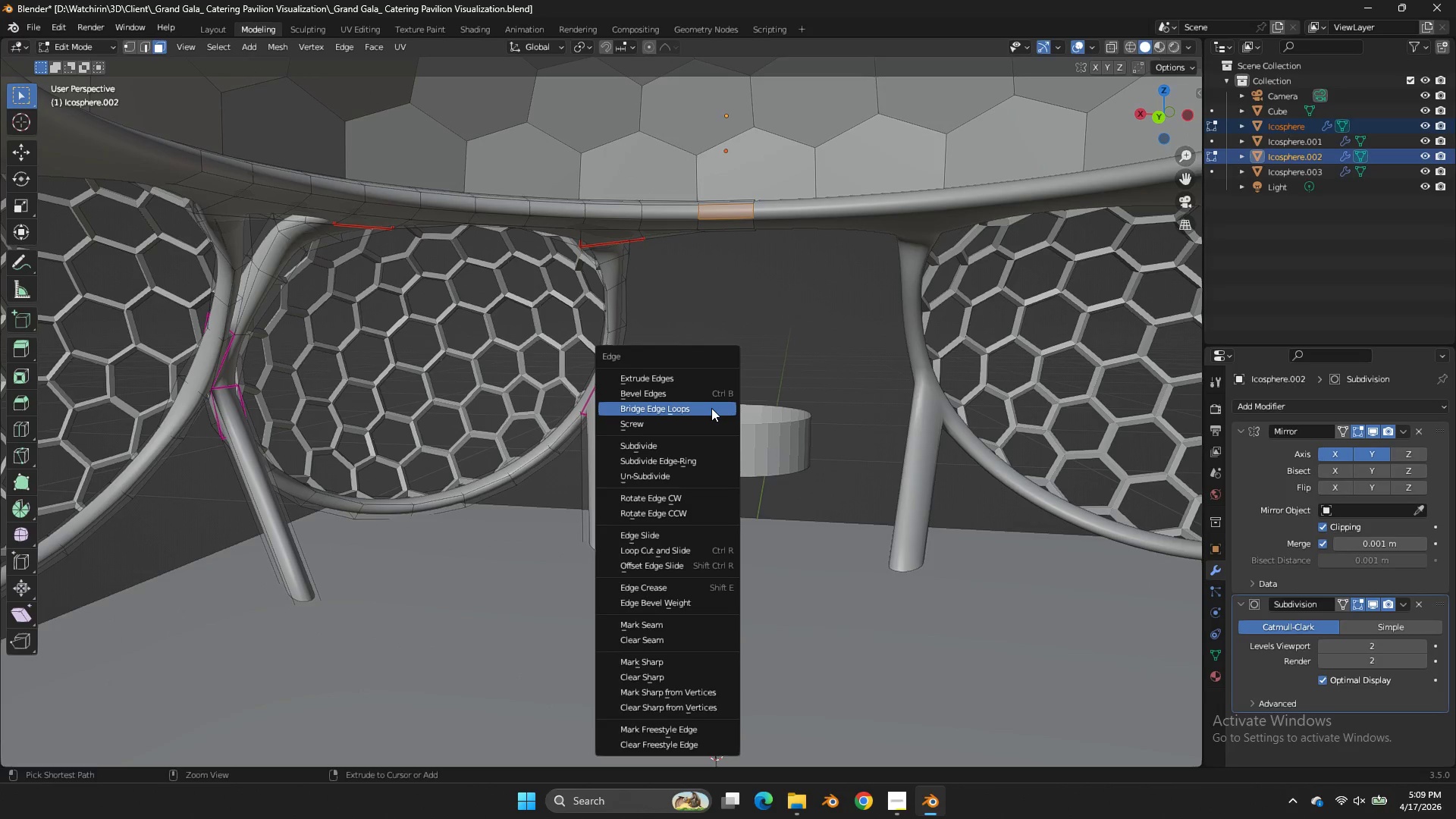 
key(Control+E)
 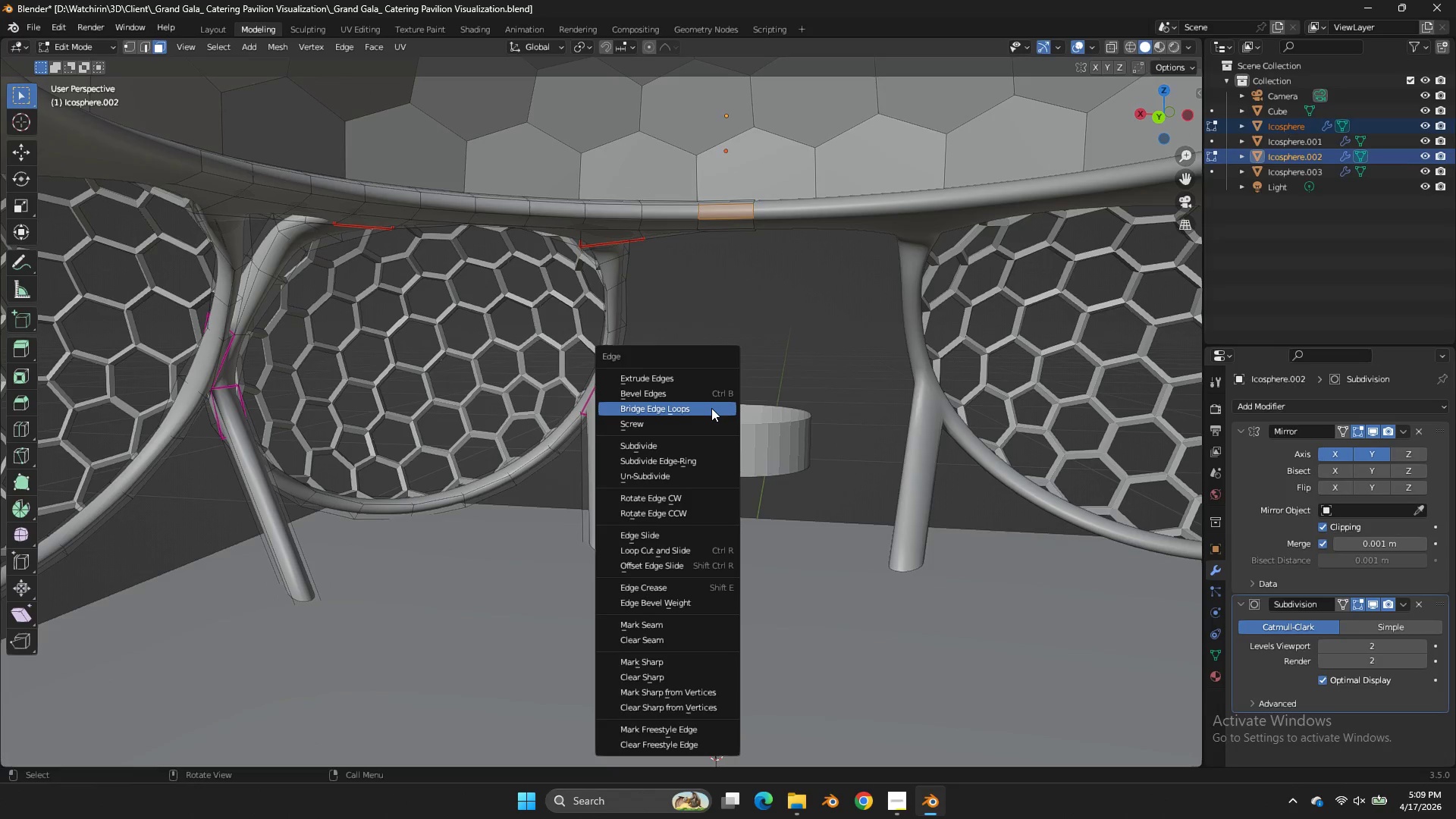 
left_click([711, 408])
 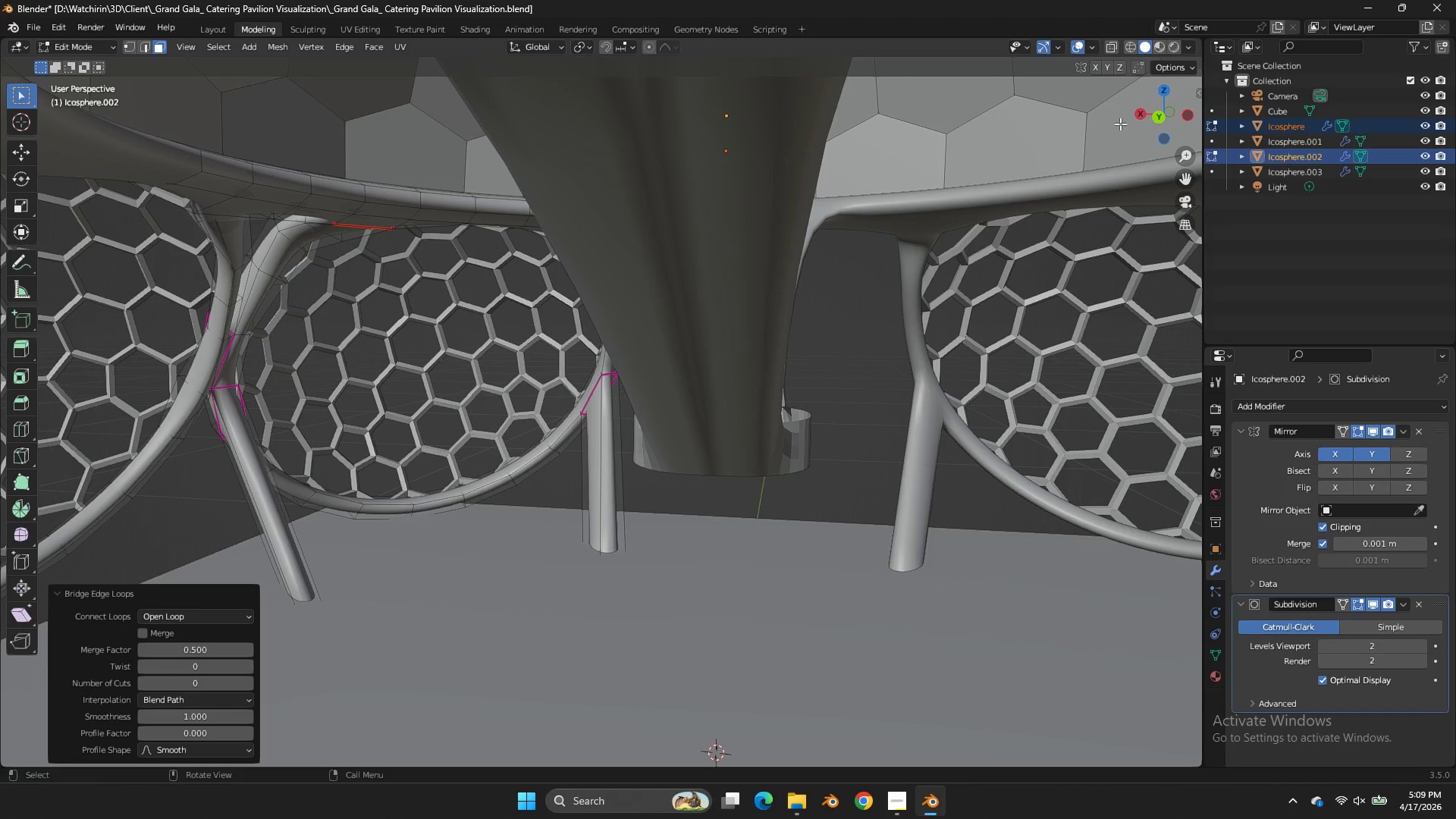 
left_click_drag(start_coordinate=[1173, 126], to_coordinate=[1099, 141])
 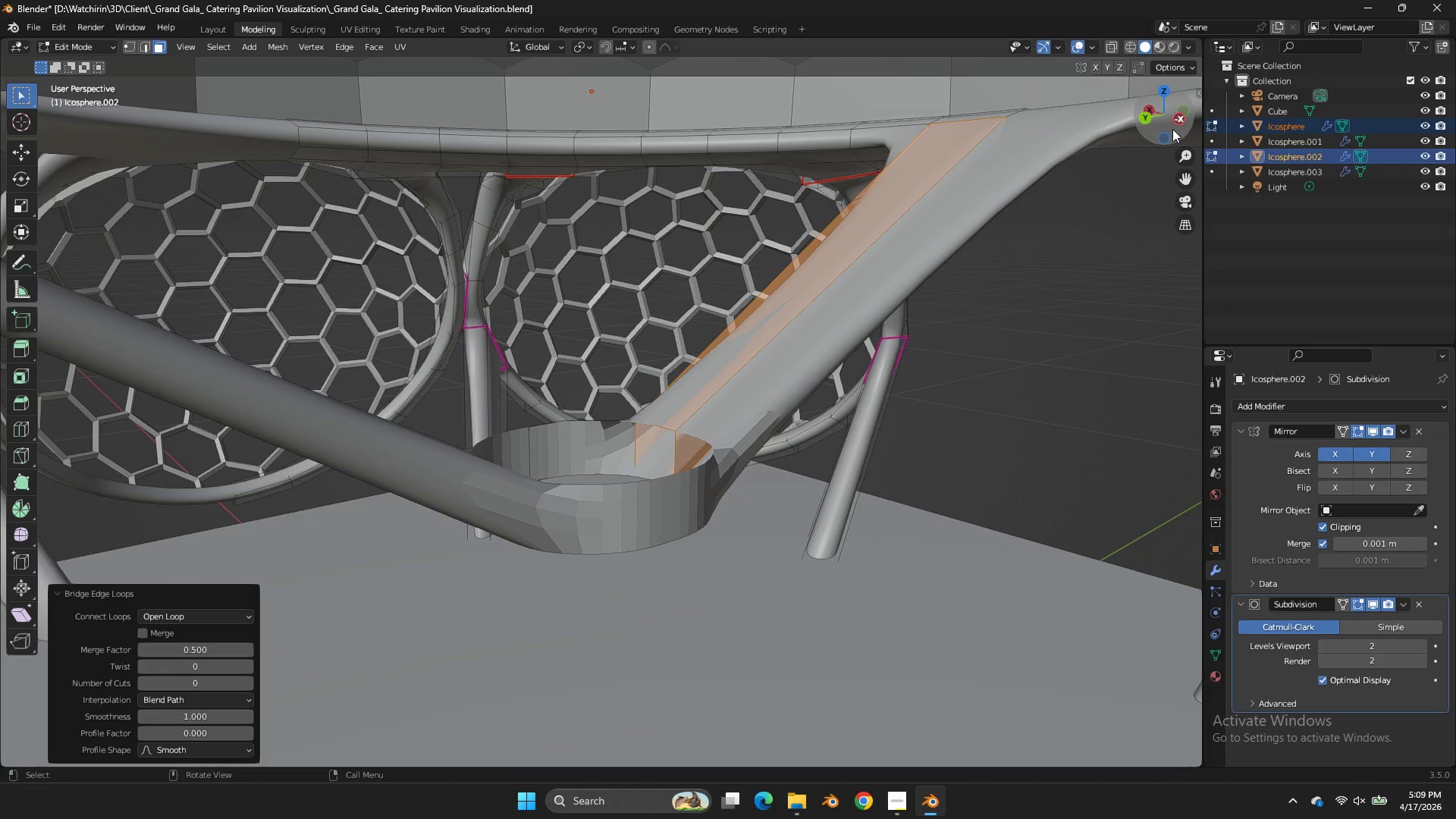 
scroll: coordinate [1172, 129], scroll_direction: up, amount: 1.0
 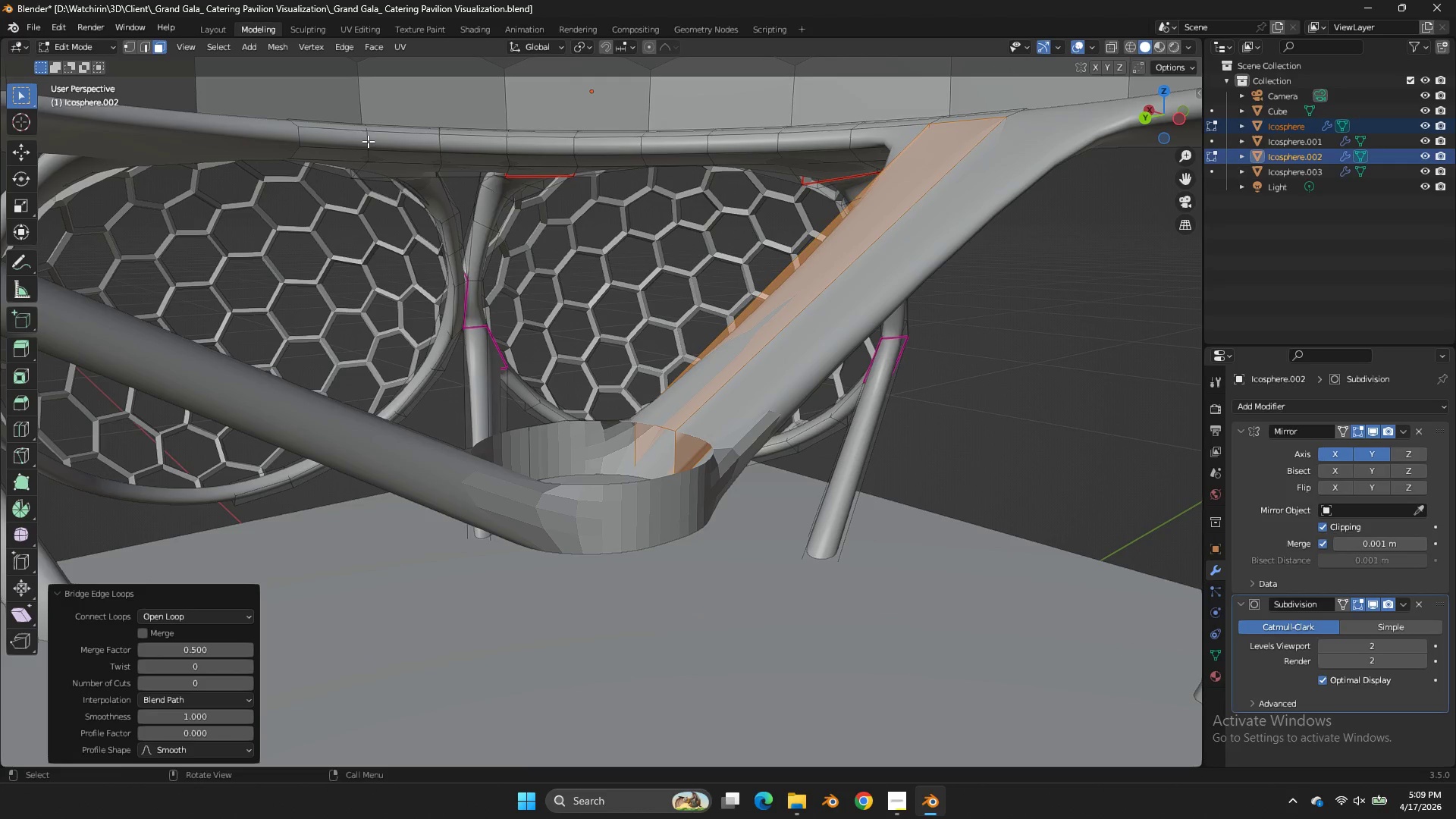 
left_click([362, 142])
 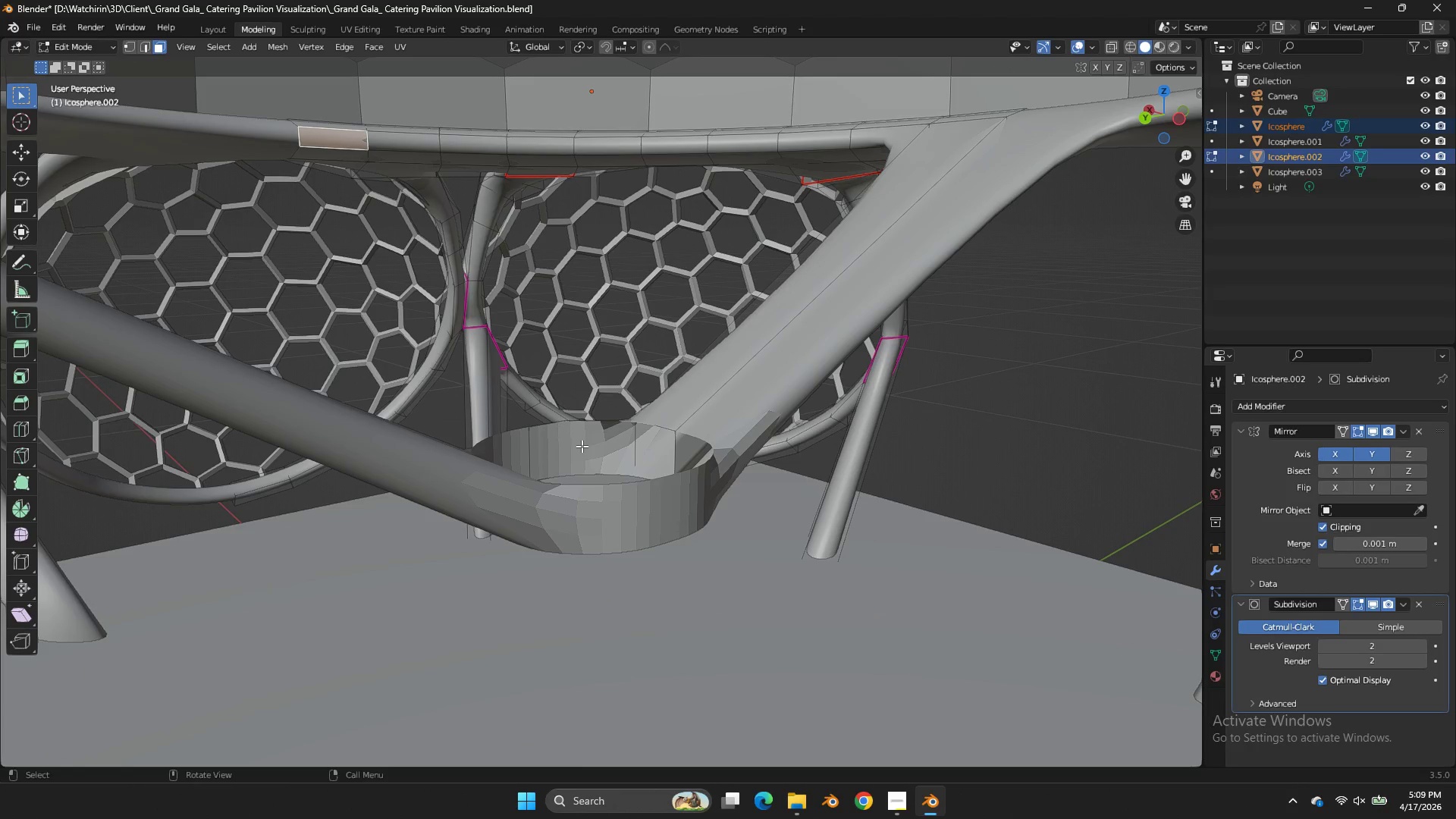 
hold_key(key=ShiftLeft, duration=0.33)
left_click([564, 444])
 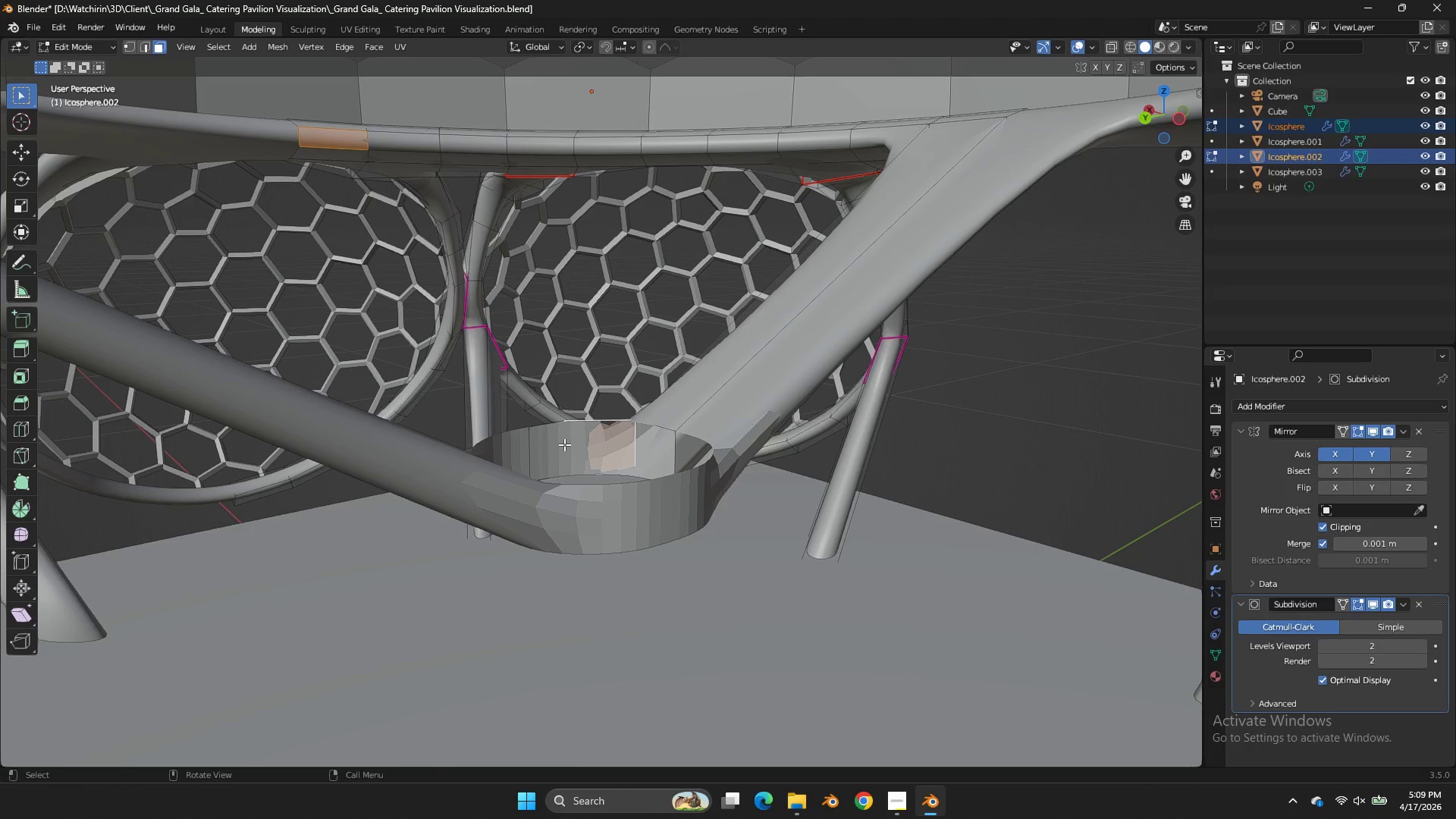 
hold_key(key=ControlLeft, duration=0.36)
 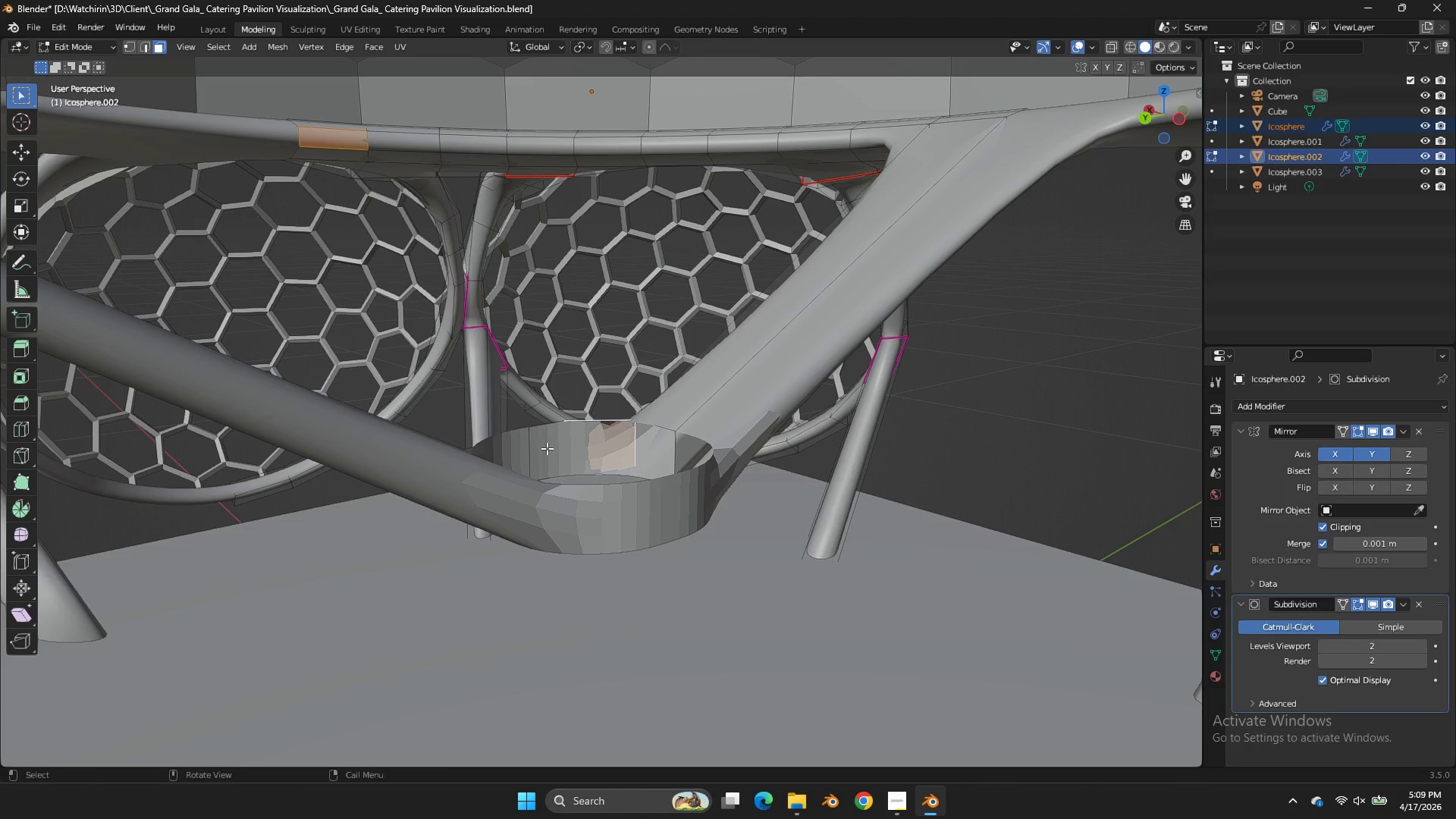 
left_click([547, 448])
 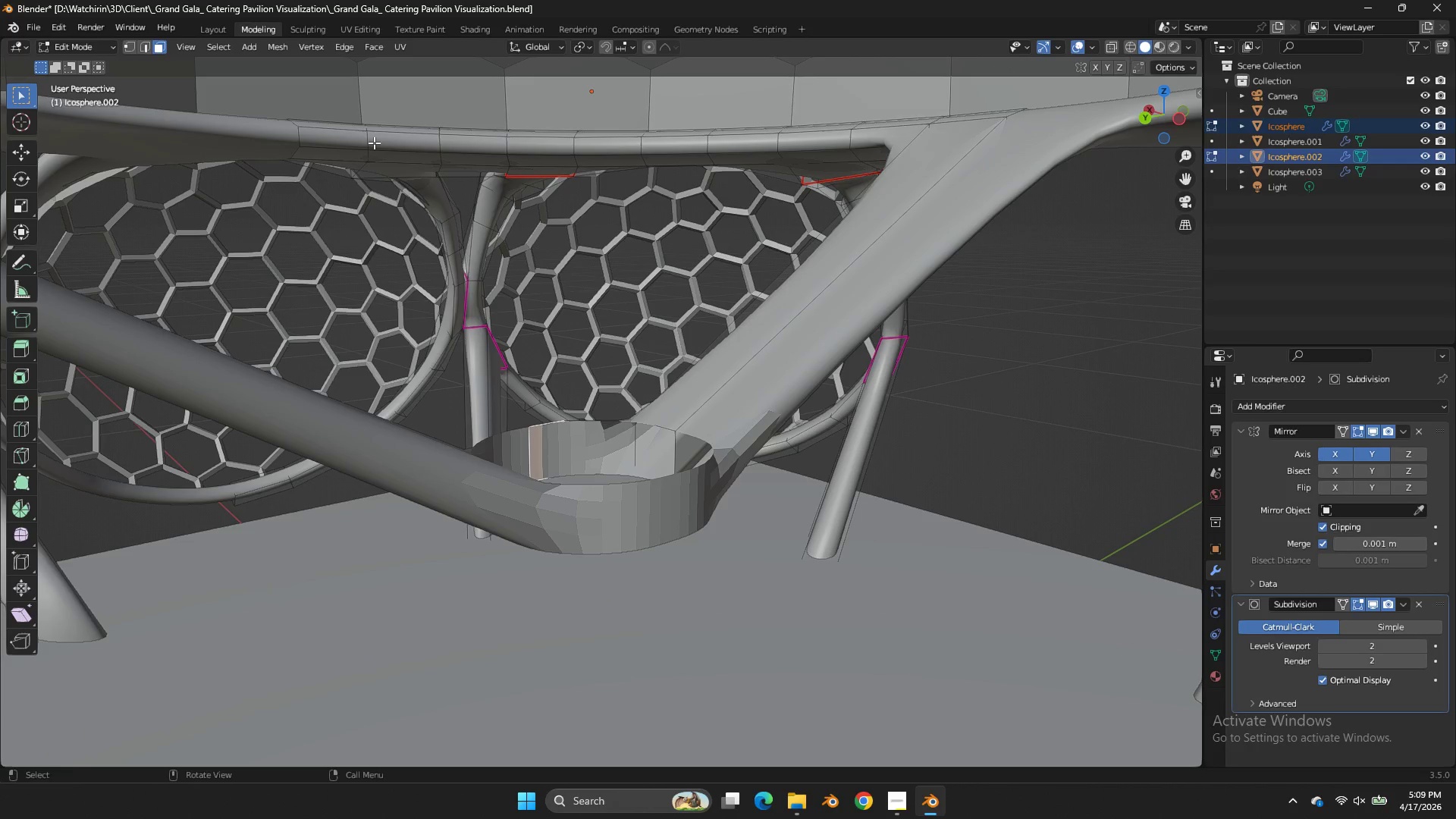 
hold_key(key=ShiftLeft, duration=0.31)
left_click([340, 140])
 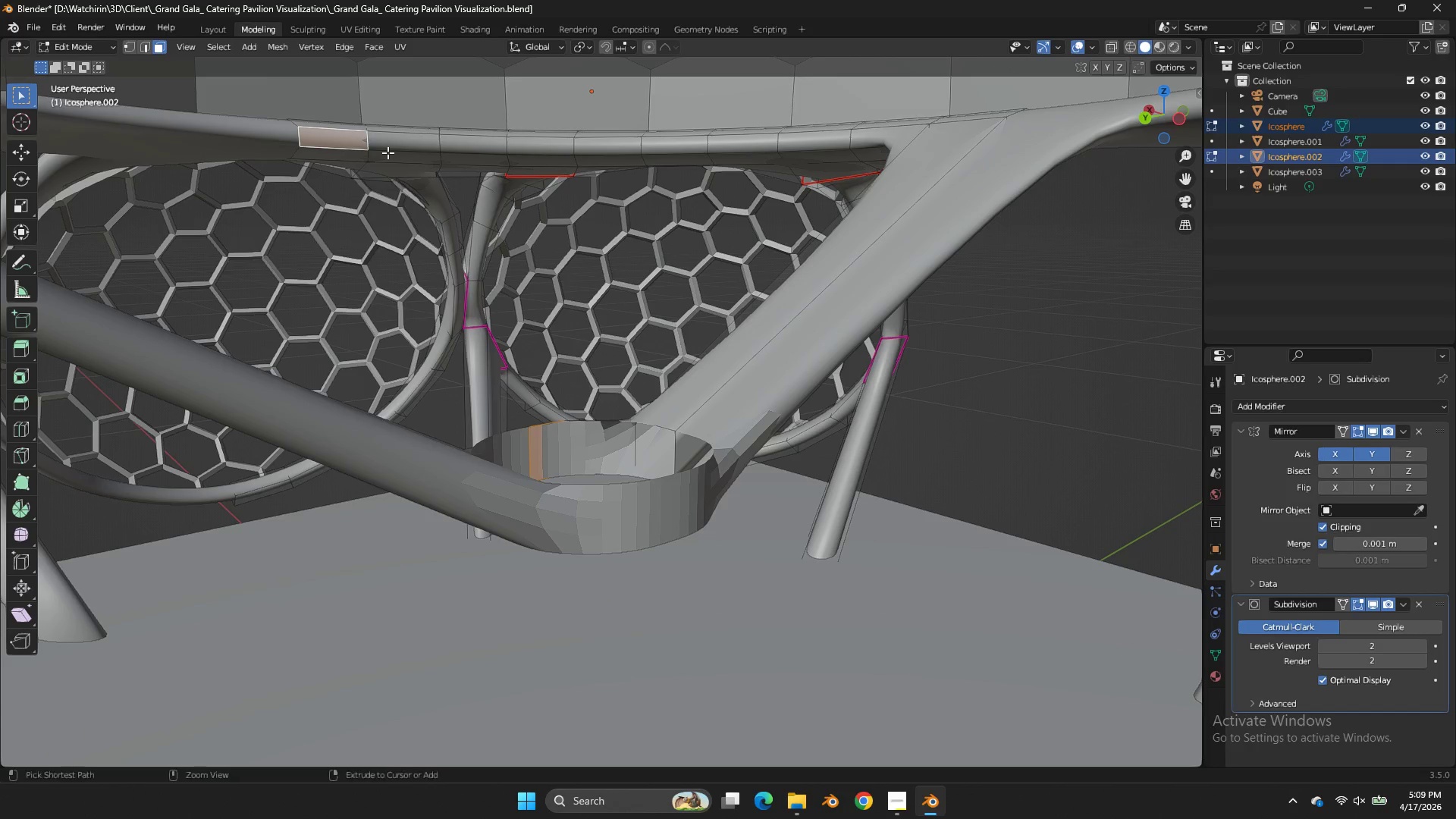 
key(Control+E)
 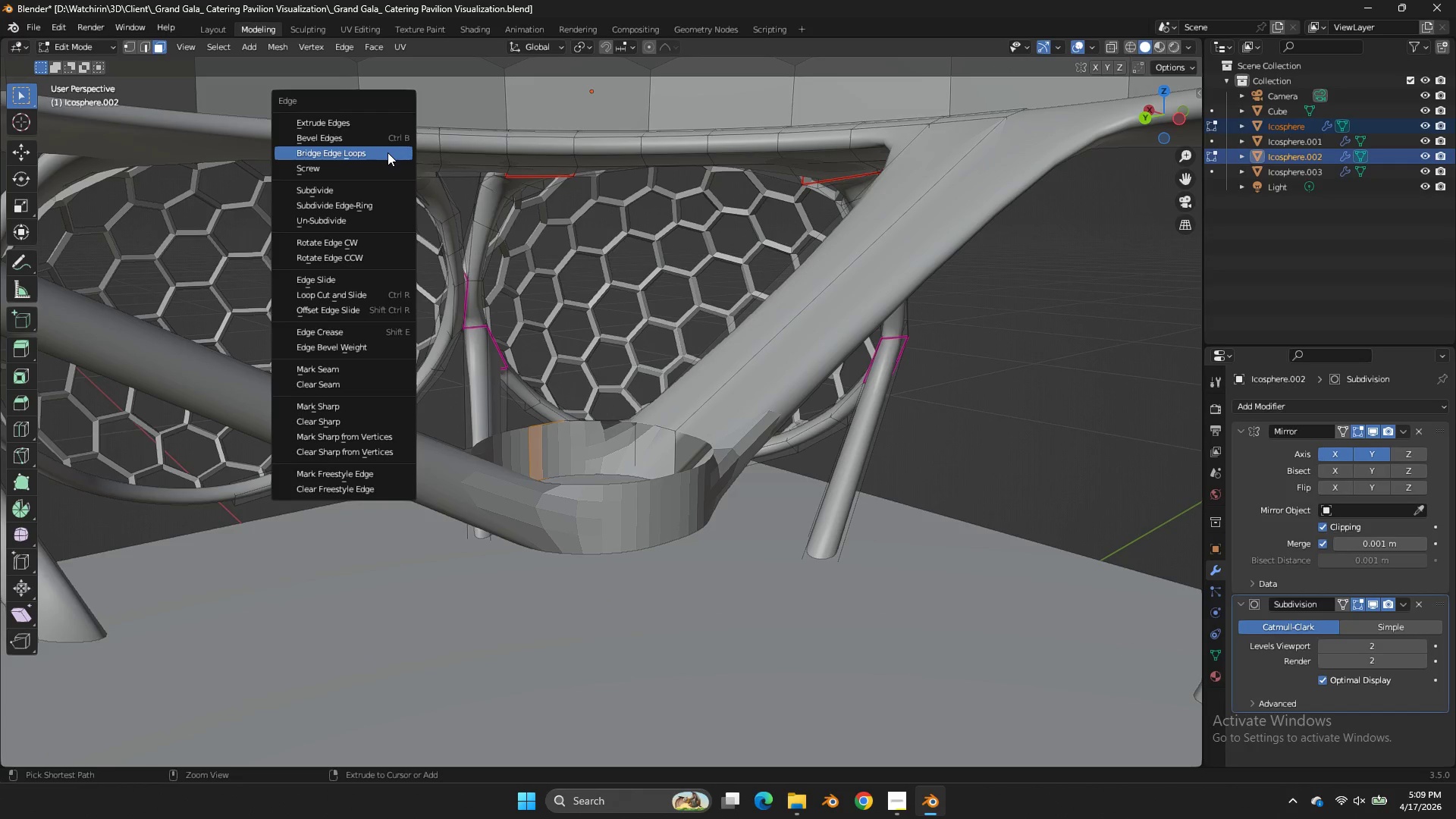 
left_click([388, 152])
 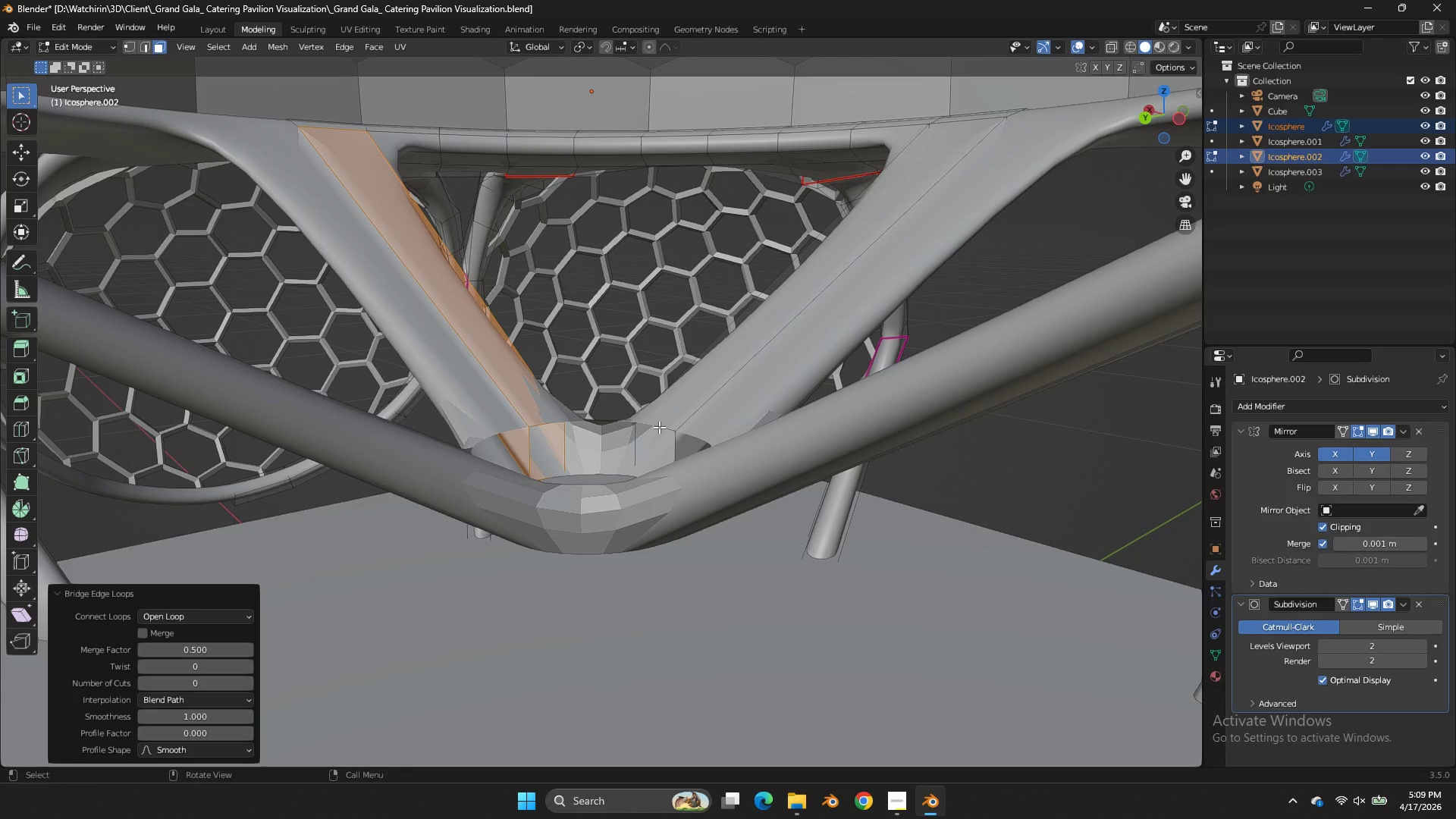 
key(Z)
 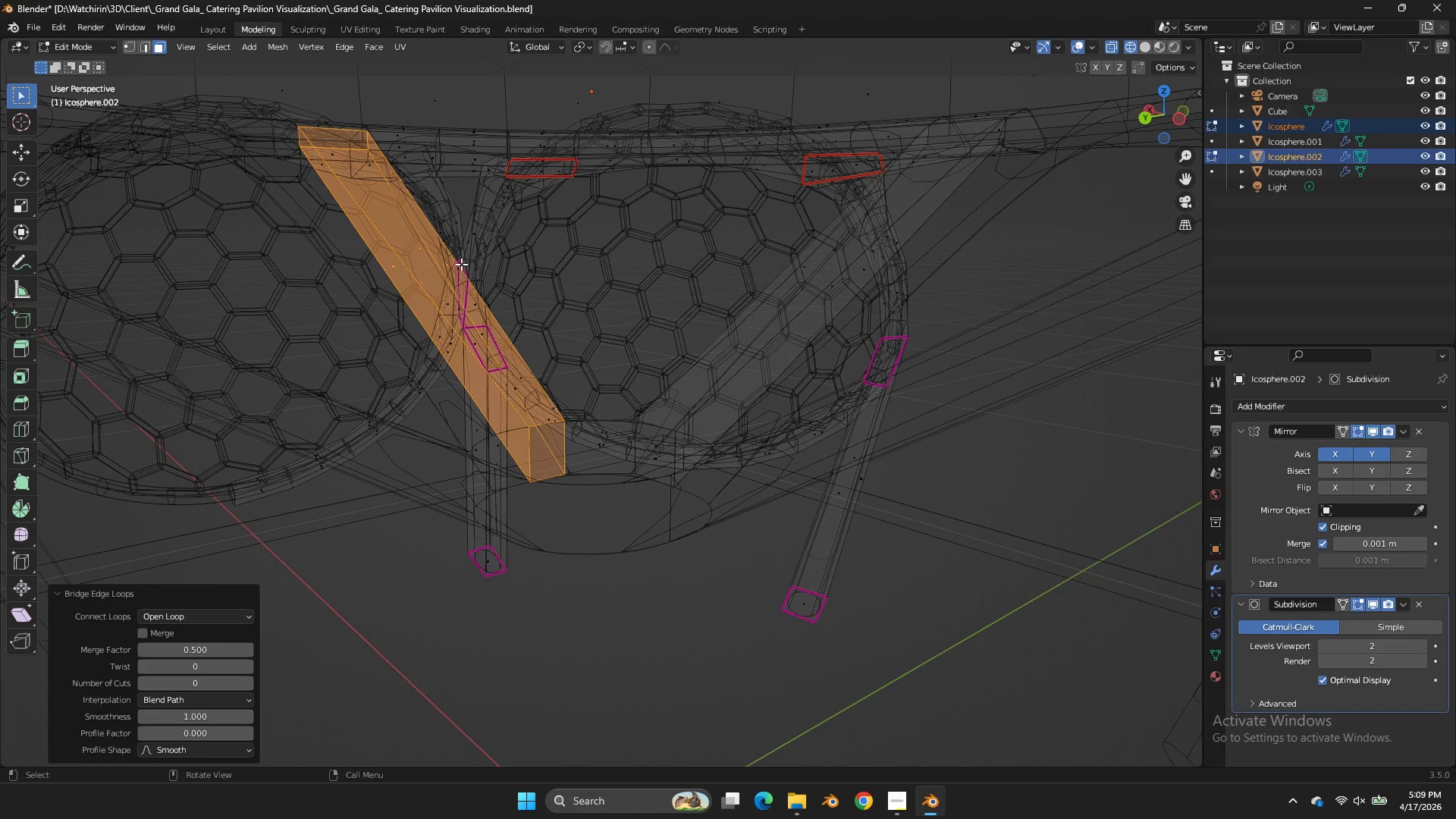 
key(Control+ControlLeft)
 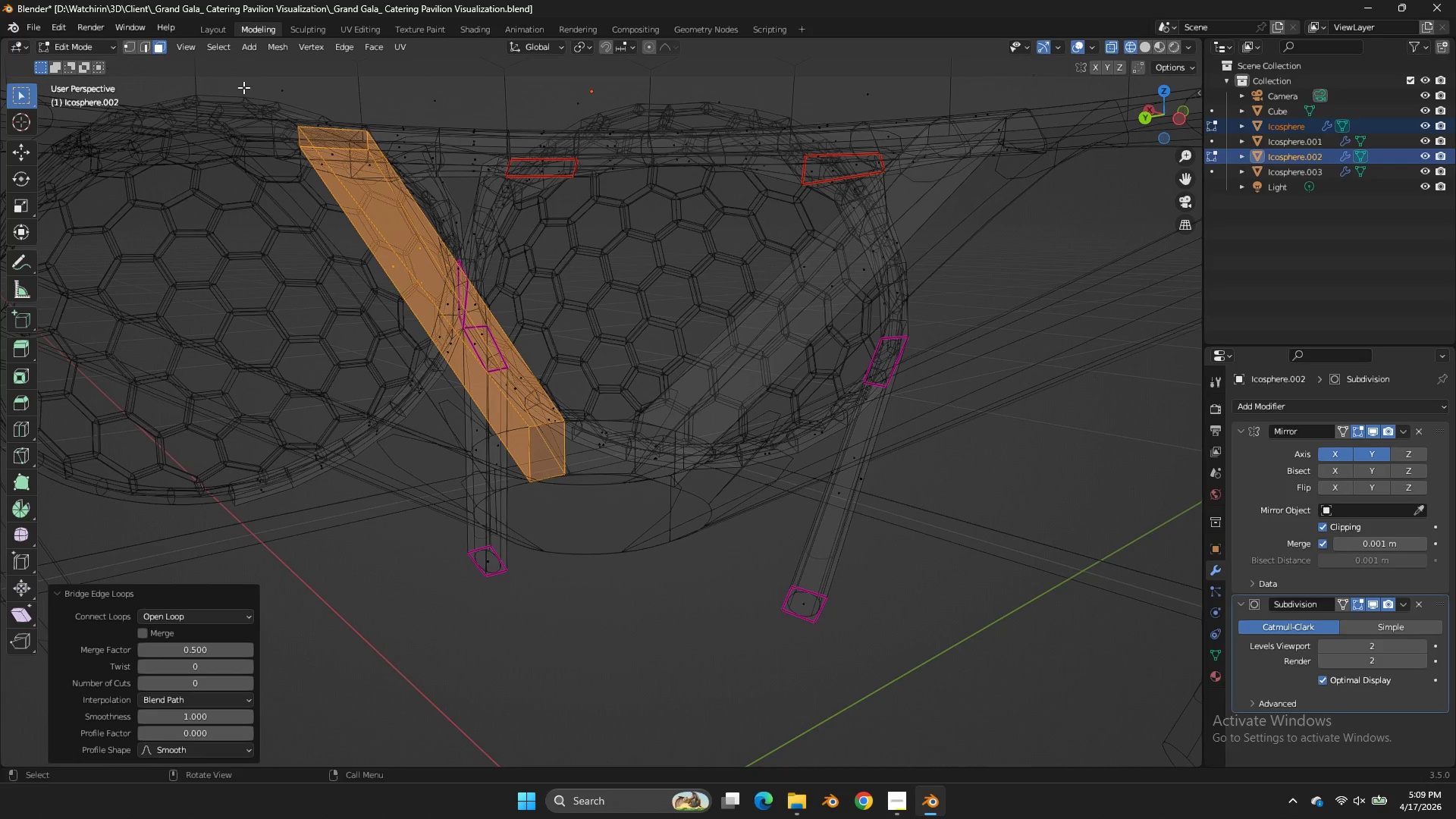 
left_click([133, 46])
 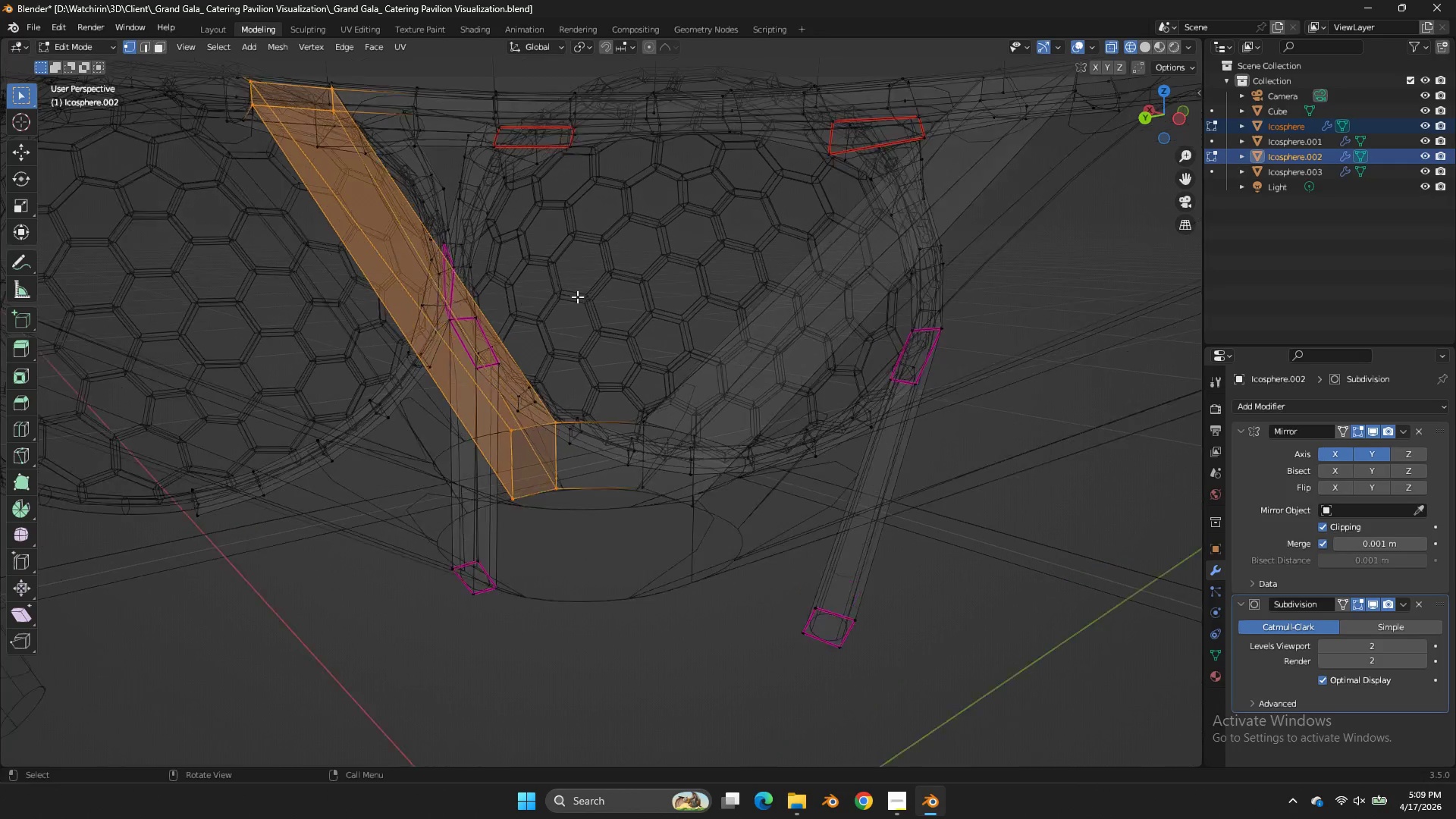 
scroll: coordinate [577, 297], scroll_direction: up, amount: 2.0
 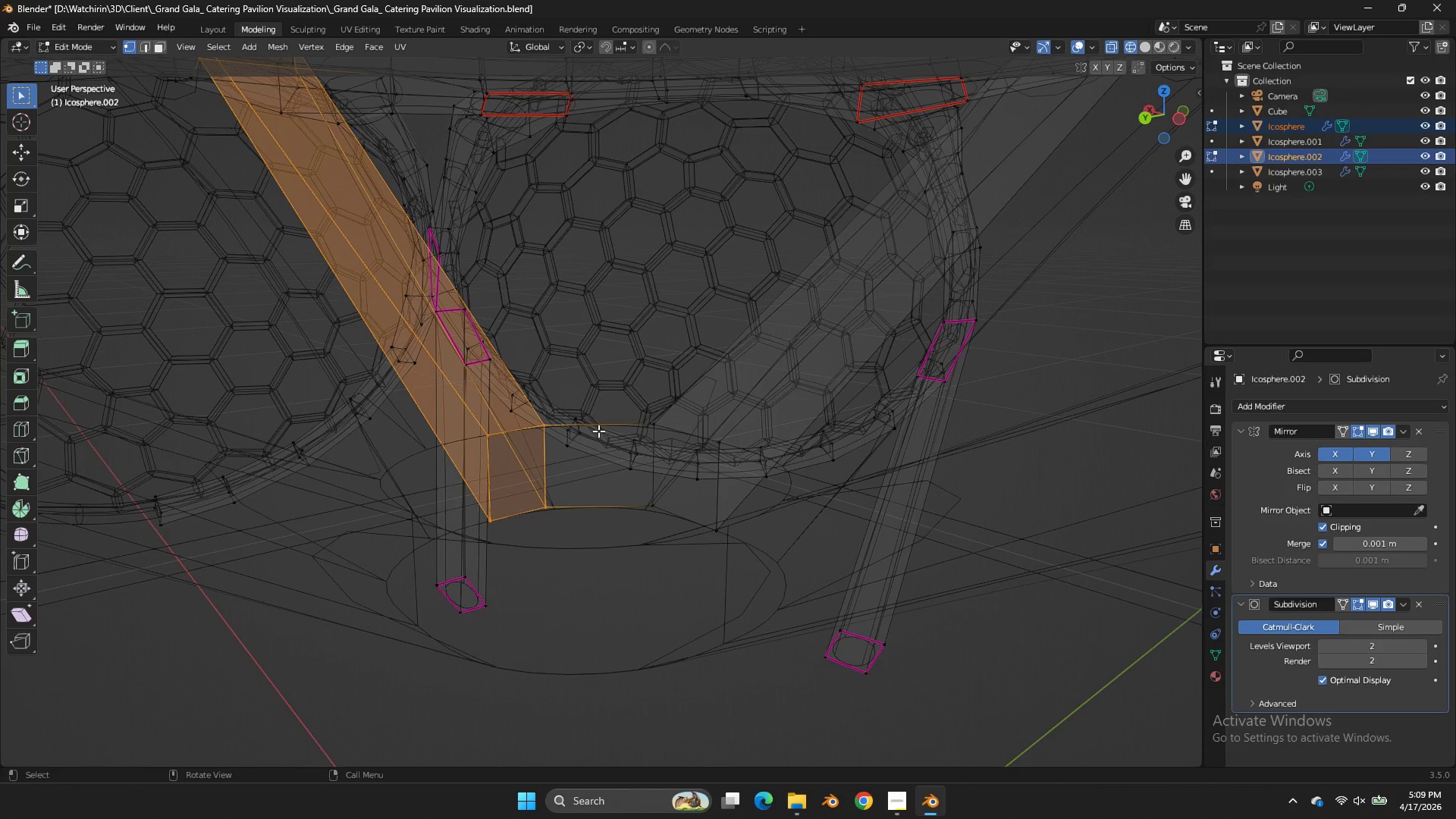 
hold_key(key=AltLeft, duration=2.73)
left_click([598, 431])
 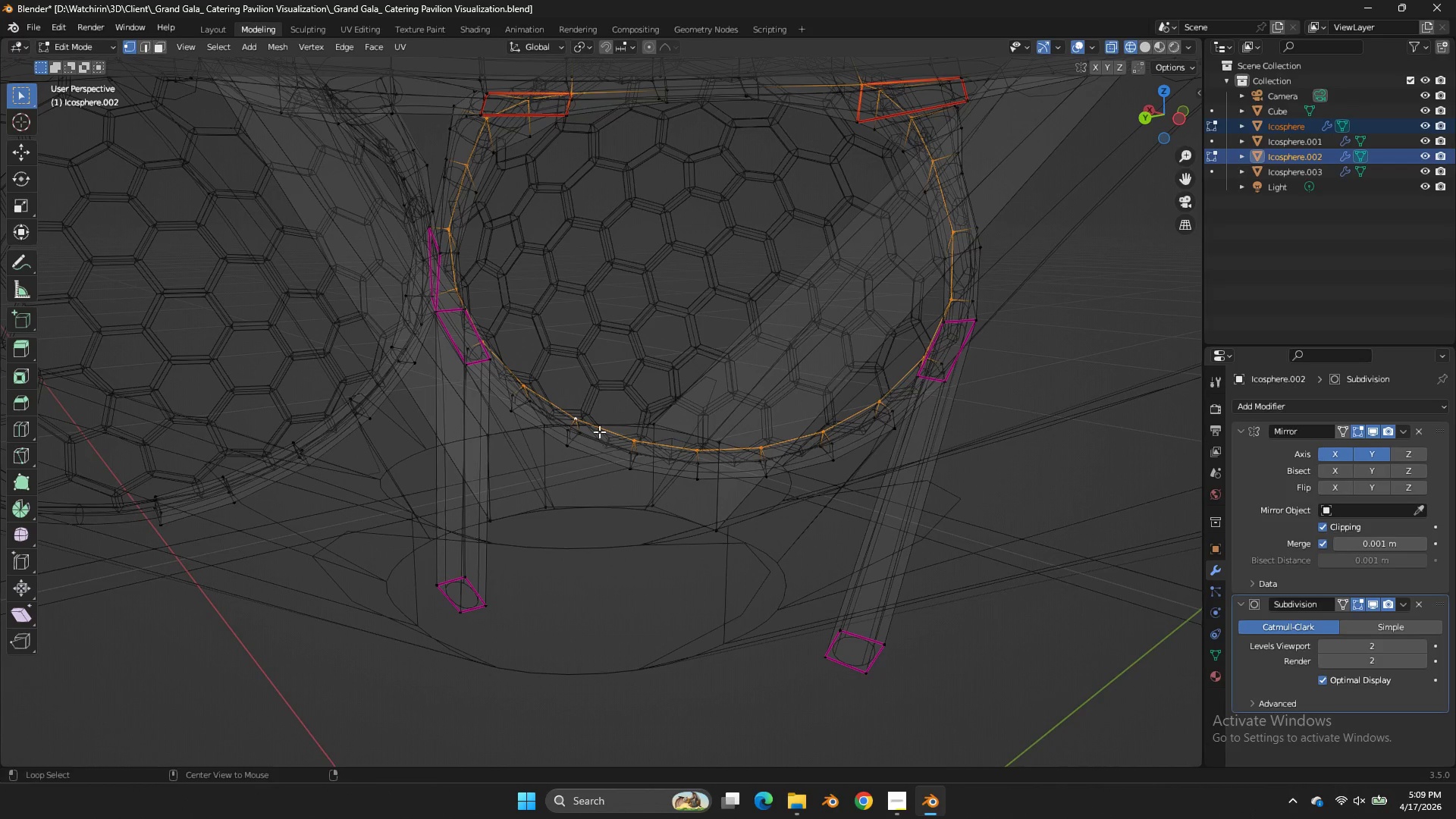 
left_click([597, 427])
 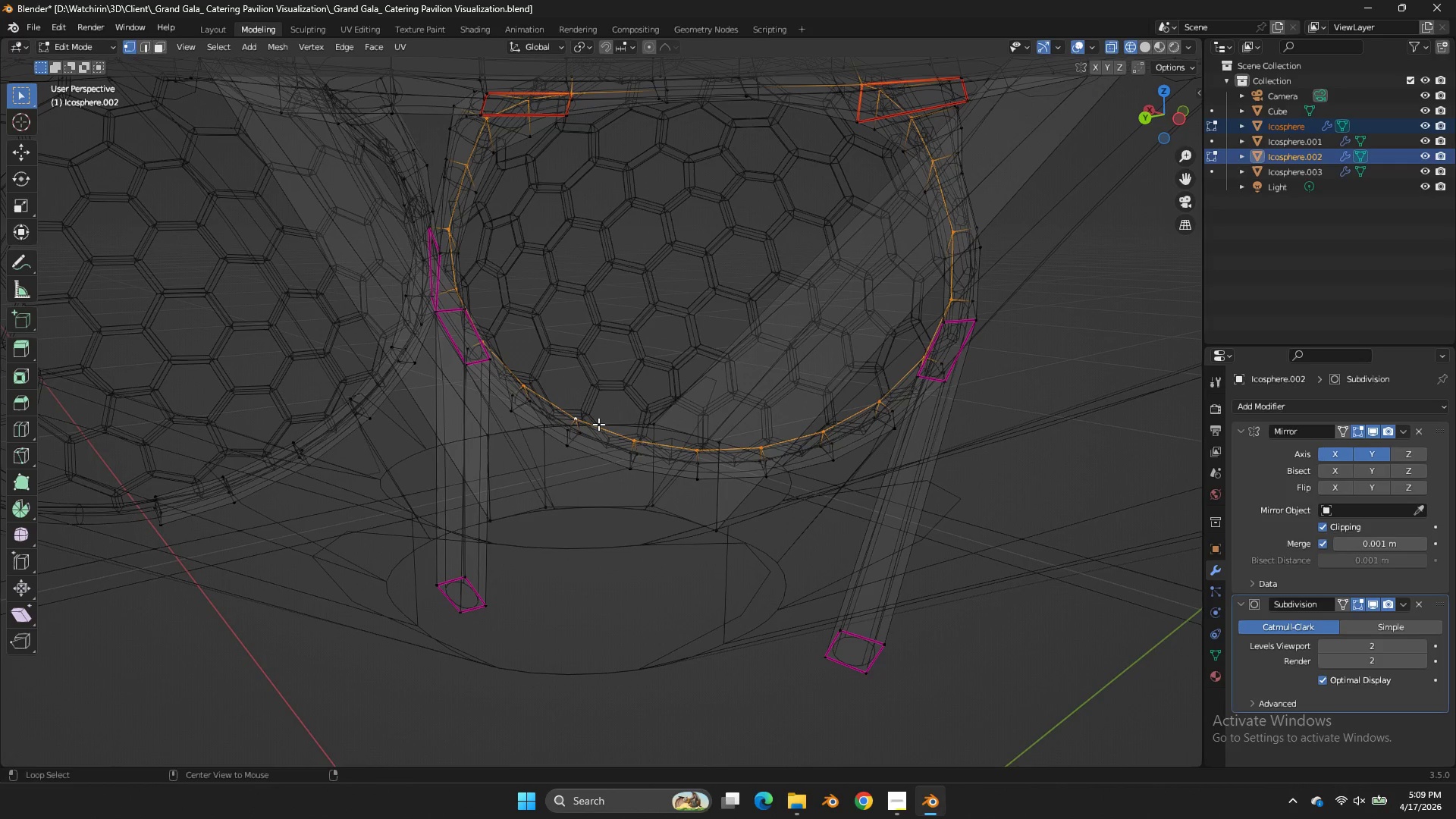 
double_click([598, 424])
 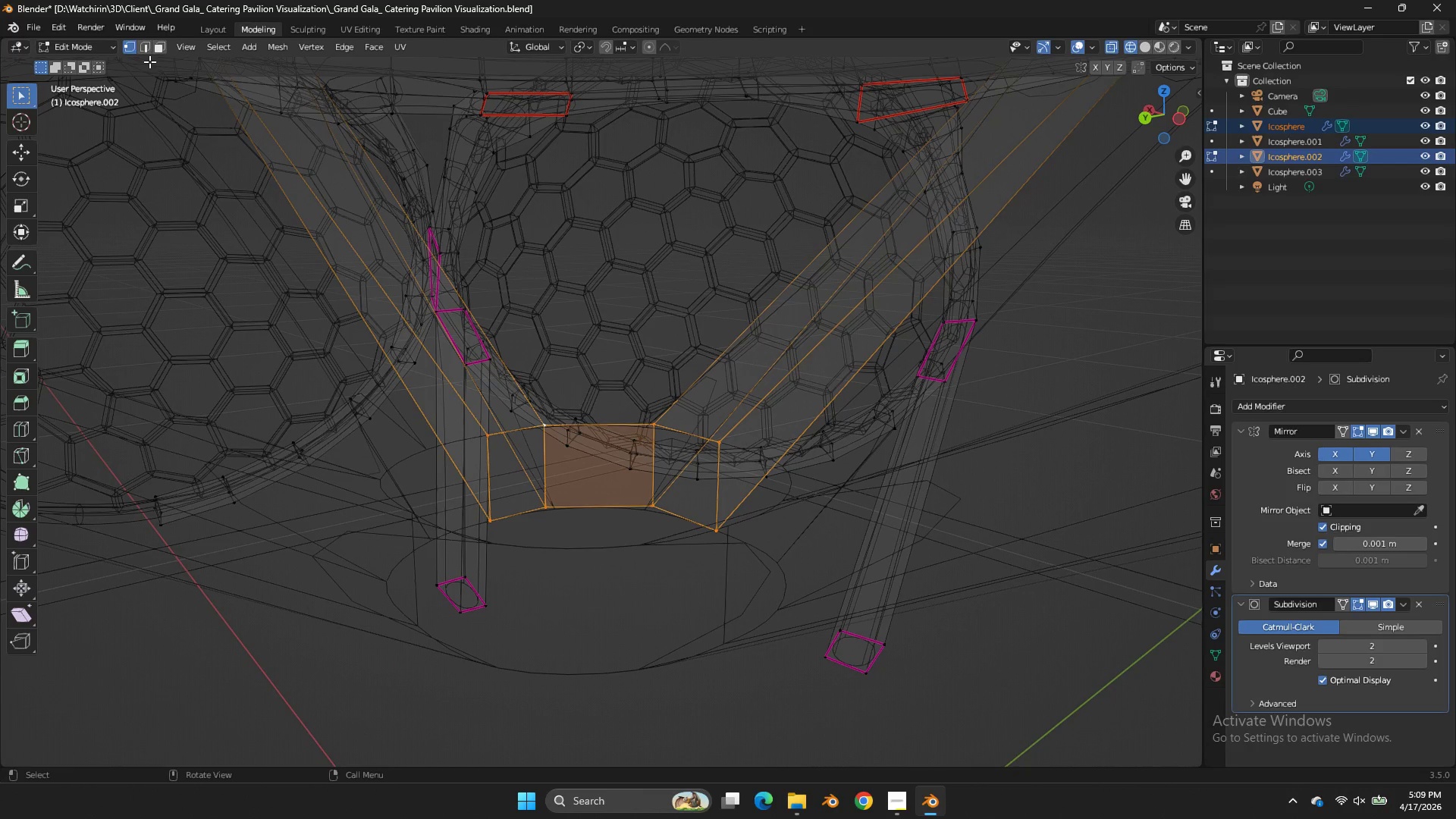 
left_click([147, 54])
 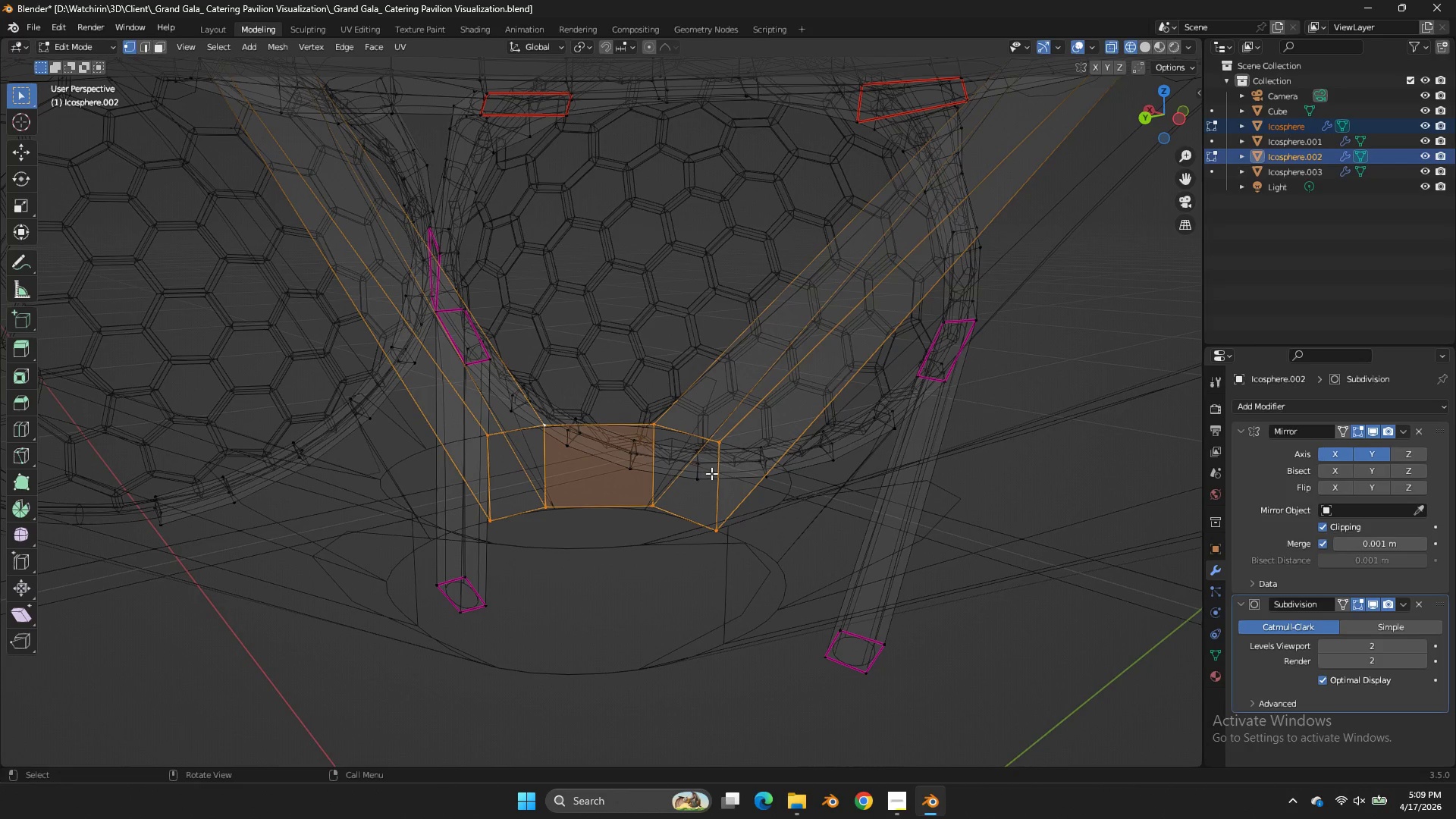 
key(Control+ControlLeft)
 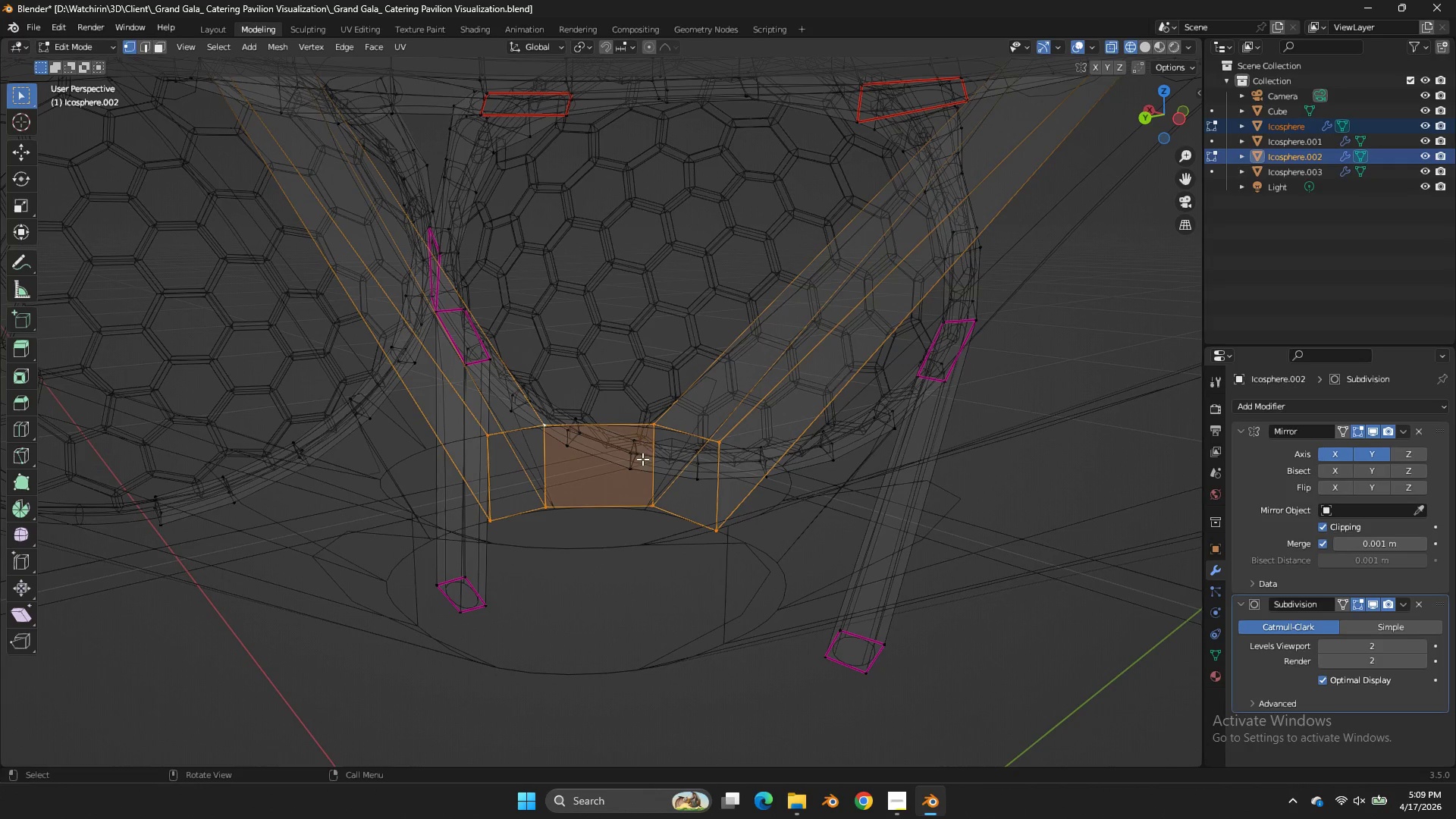 
key(Shift+ShiftLeft)
 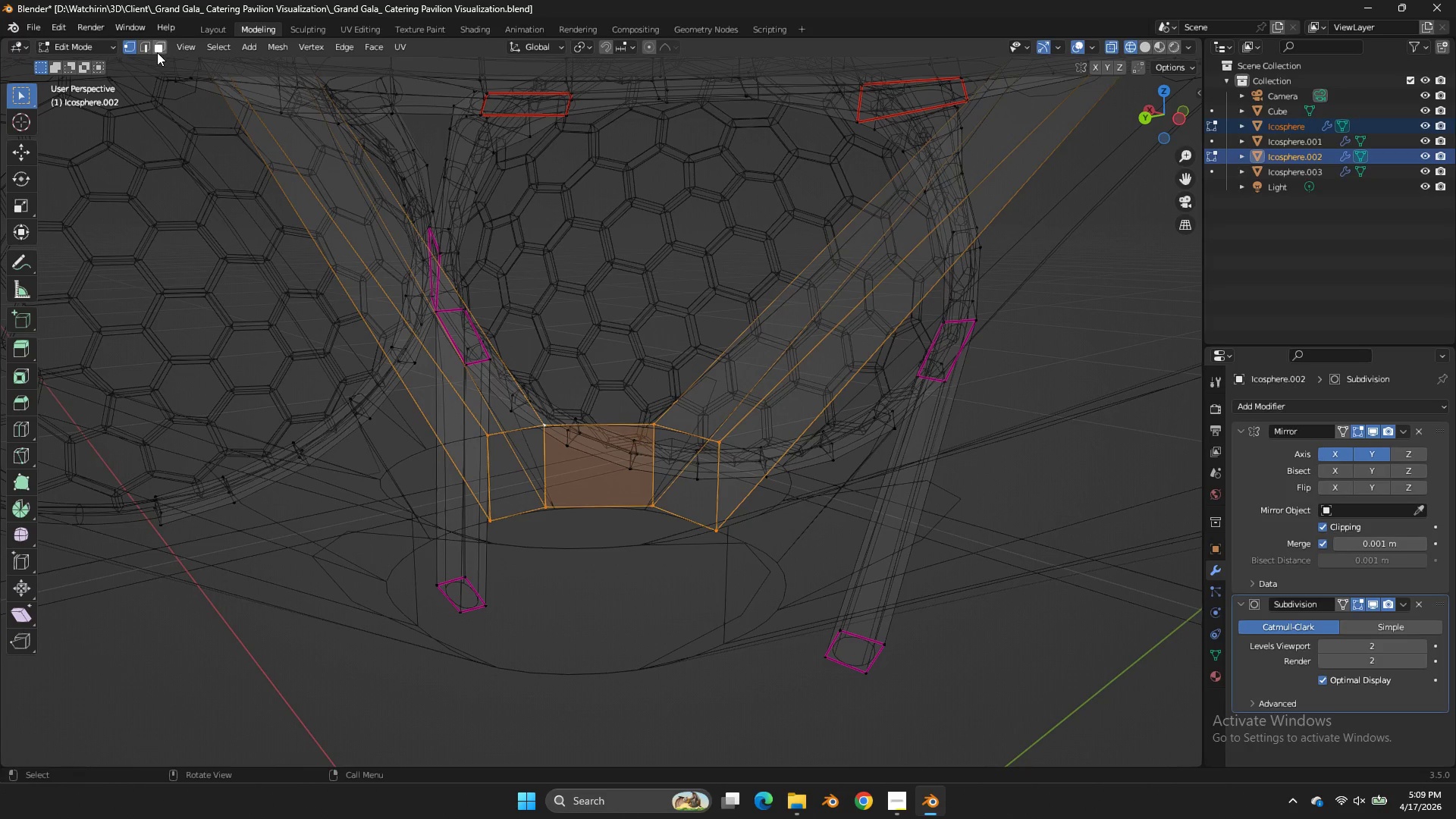 
left_click([149, 50])
 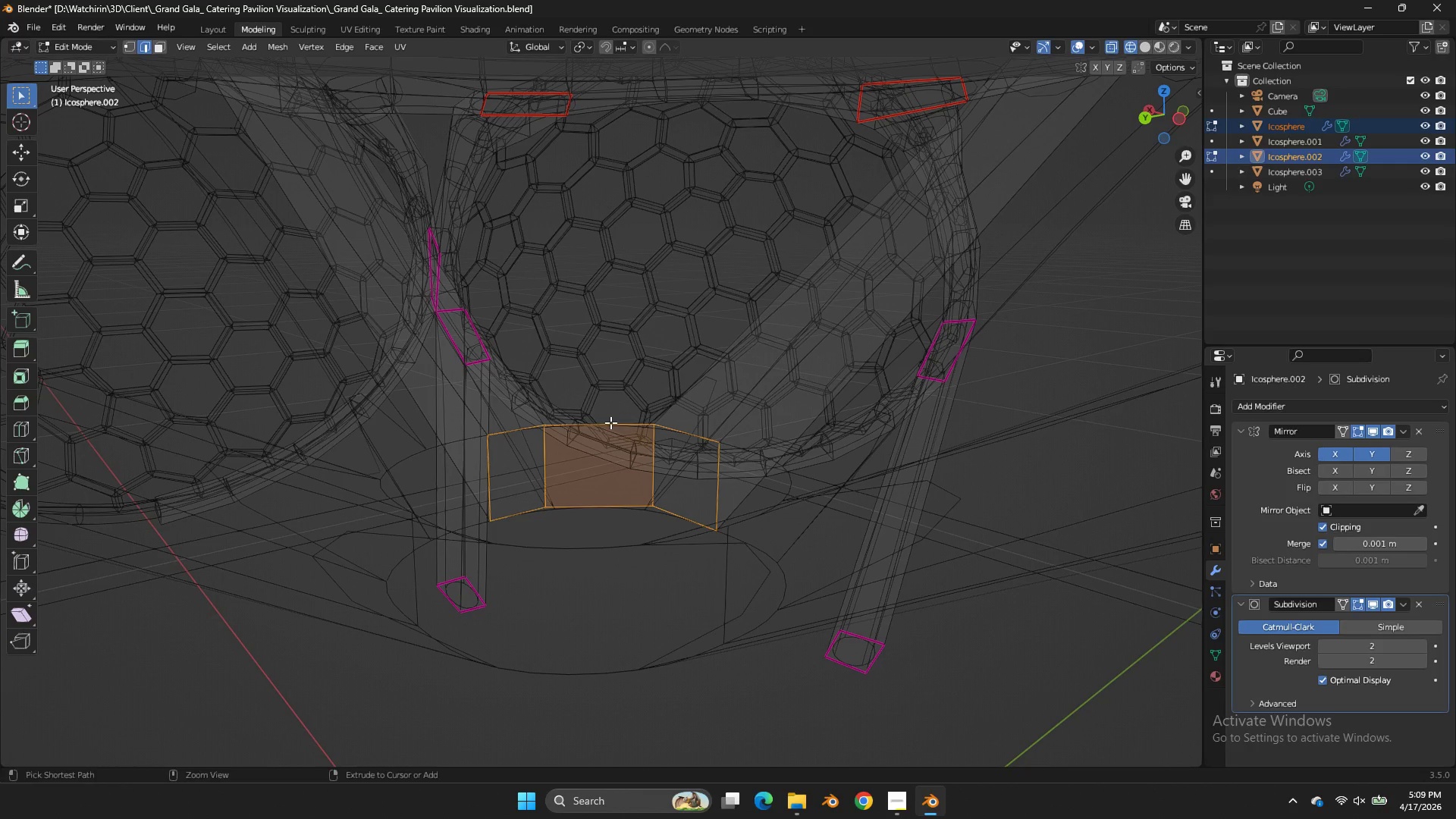 
hold_key(key=ControlLeft, duration=2.25)
left_click_drag(start_coordinate=[655, 453], to_coordinate=[642, 461])
 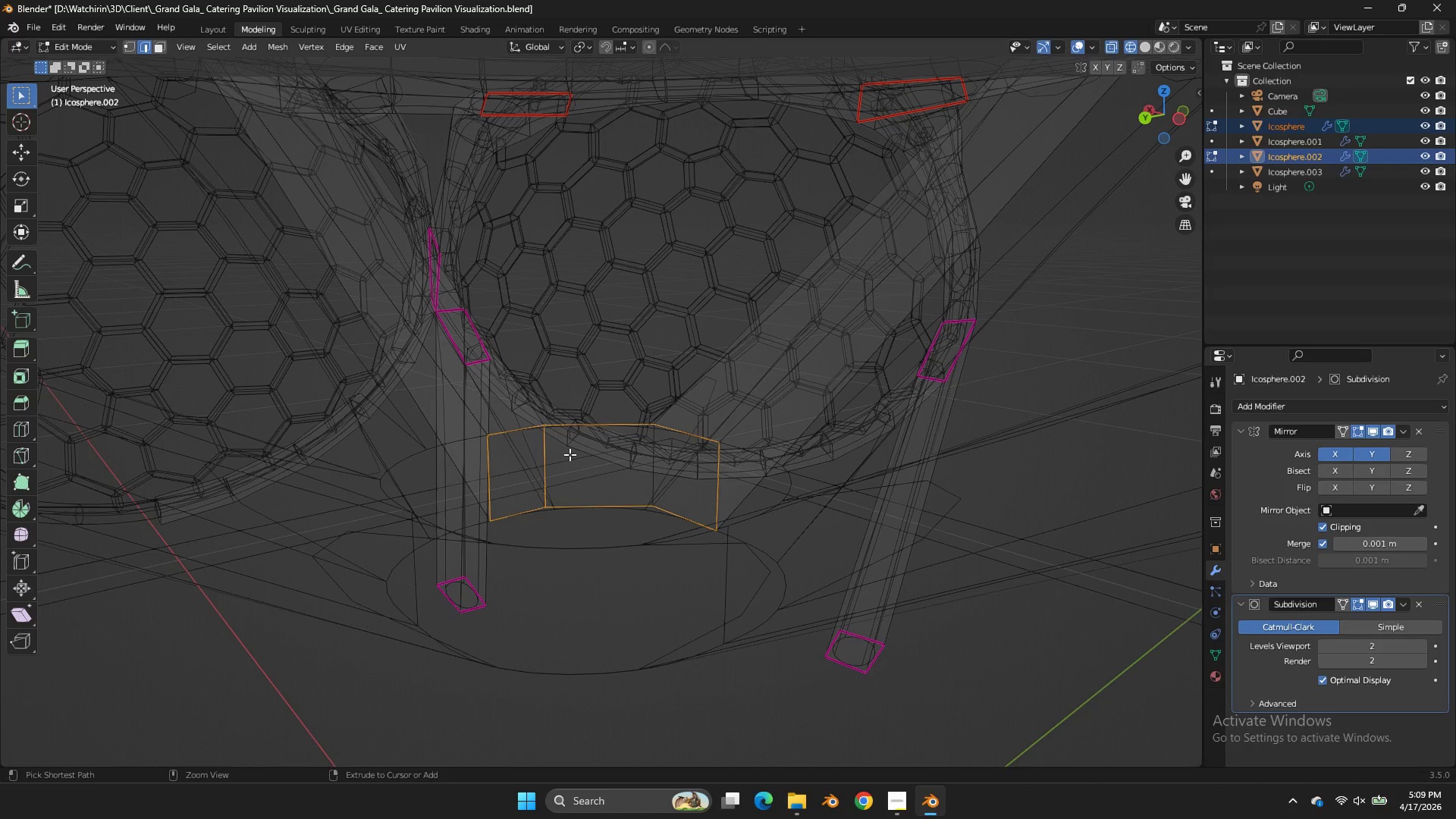 
left_click_drag(start_coordinate=[570, 454], to_coordinate=[522, 479])
 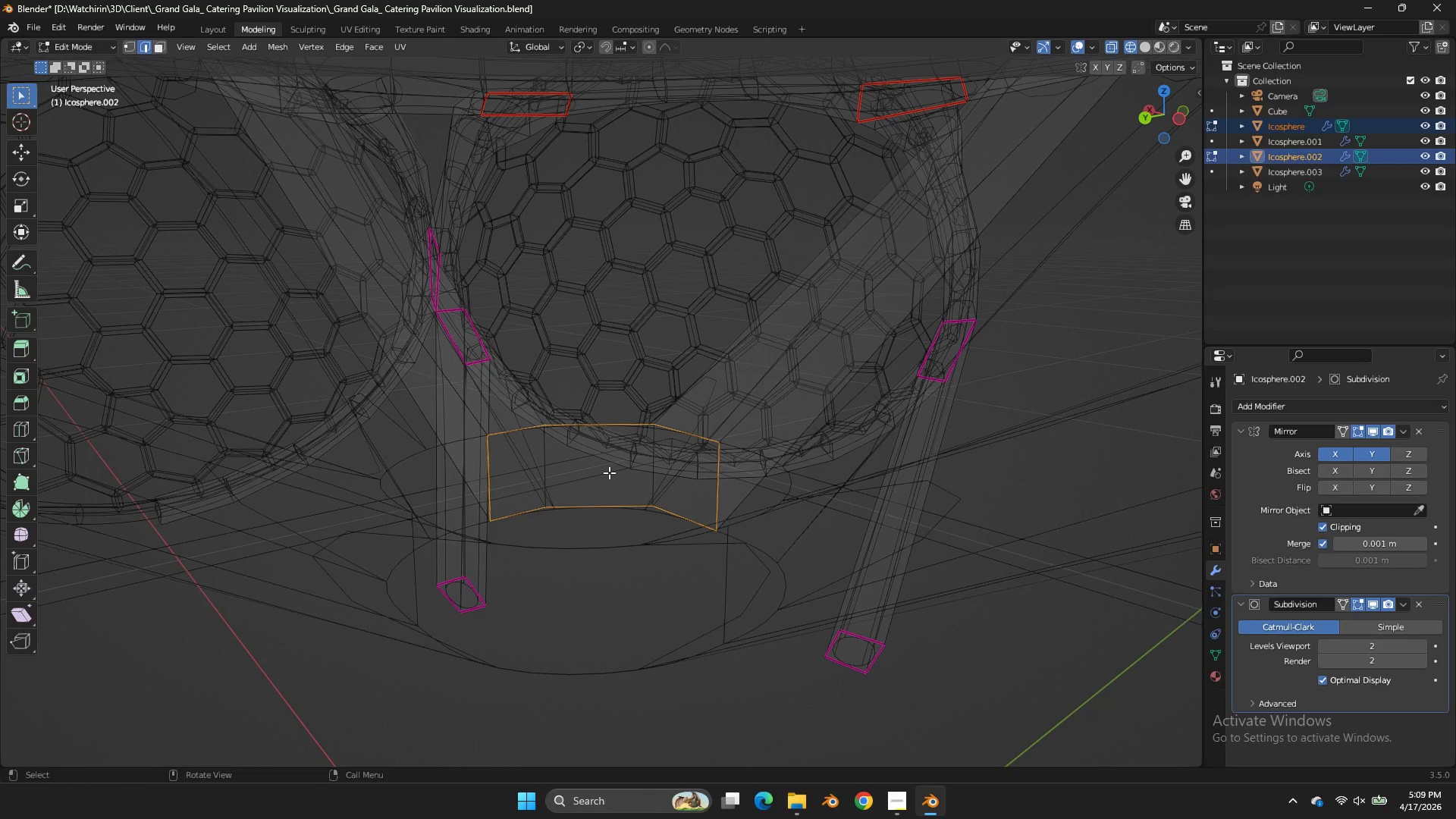 
key(U)
 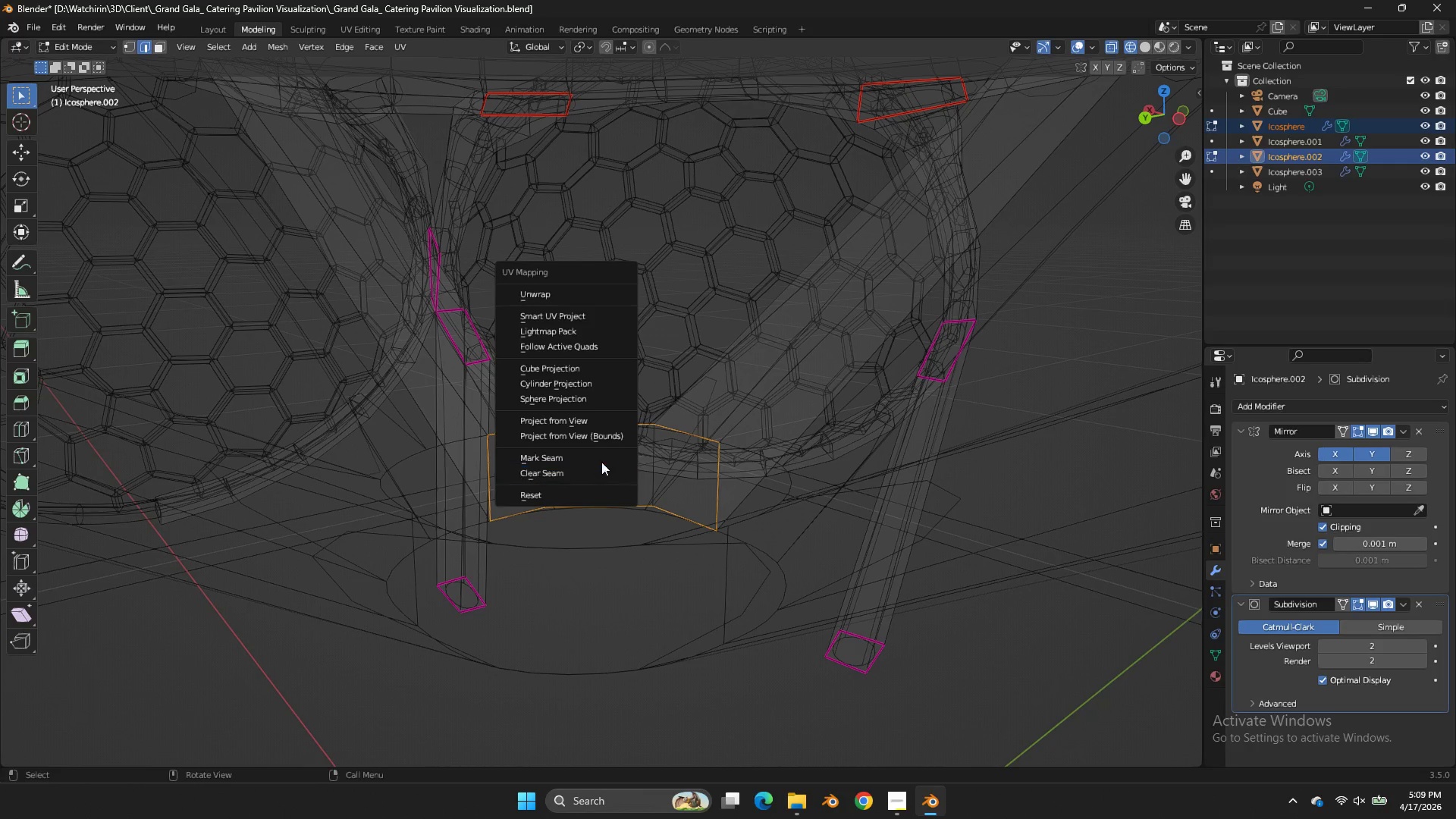 
left_click([598, 457])
 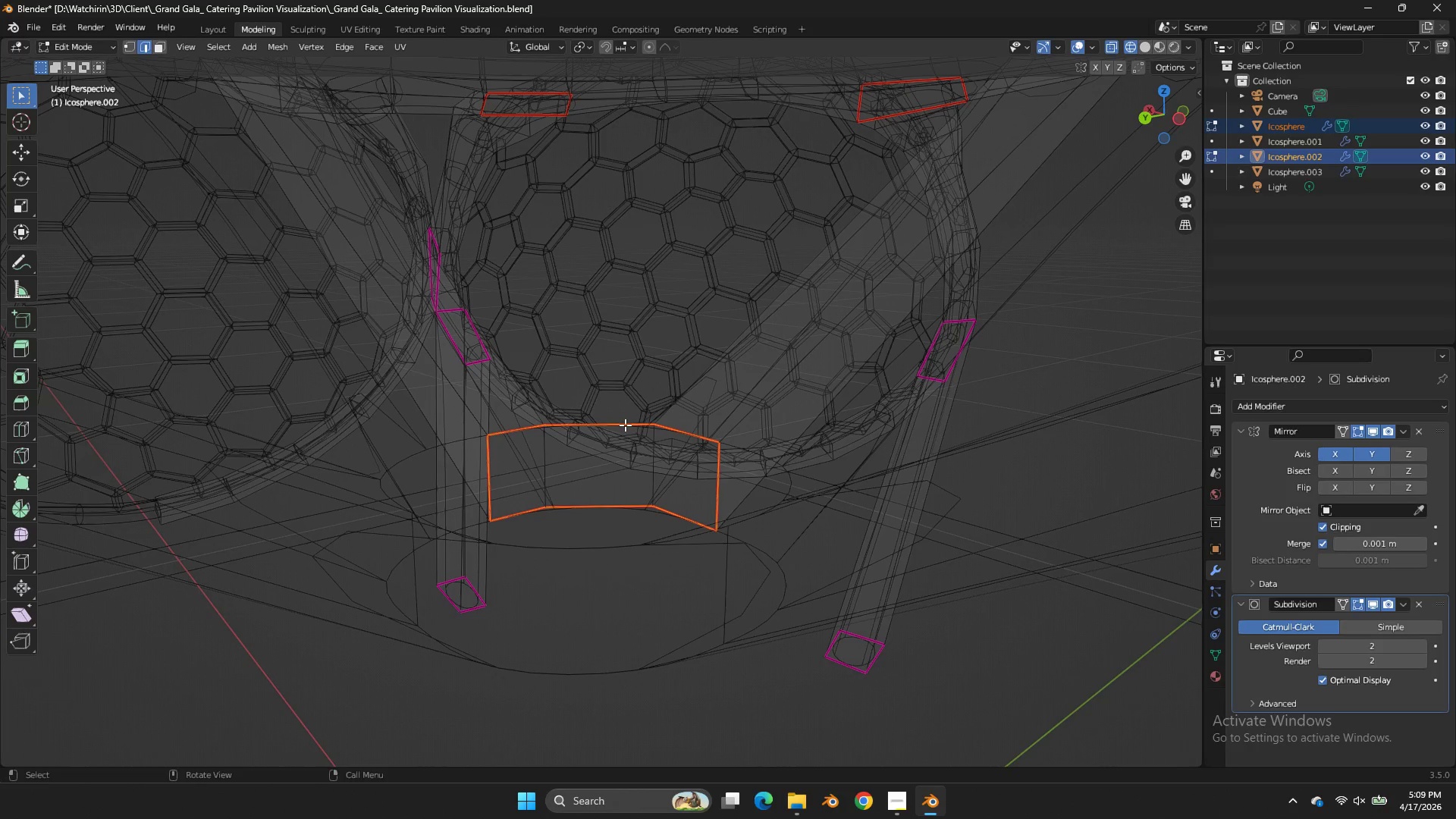 
left_click([625, 423])
 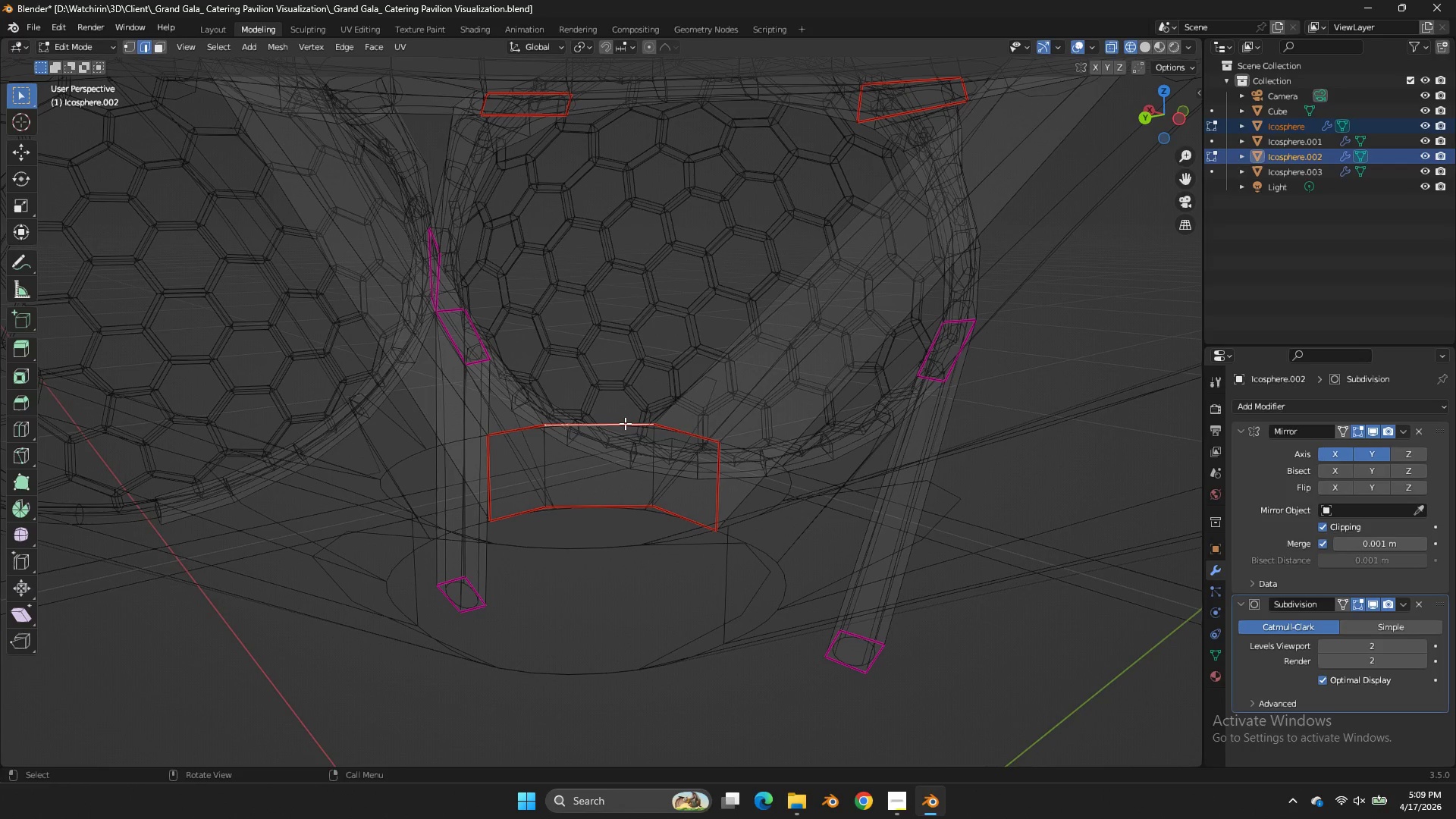 
key(L)
 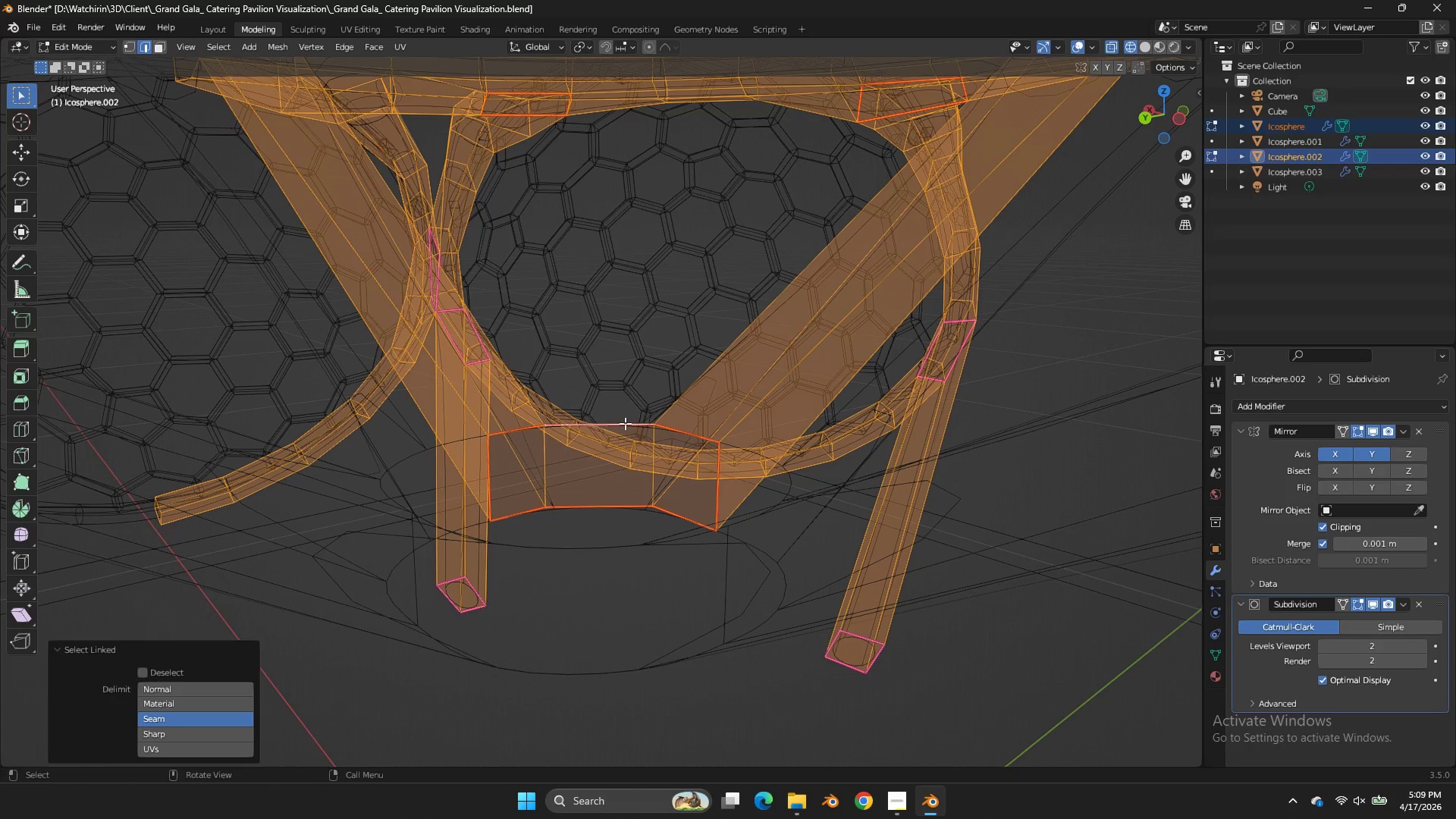 
left_click([625, 423])
 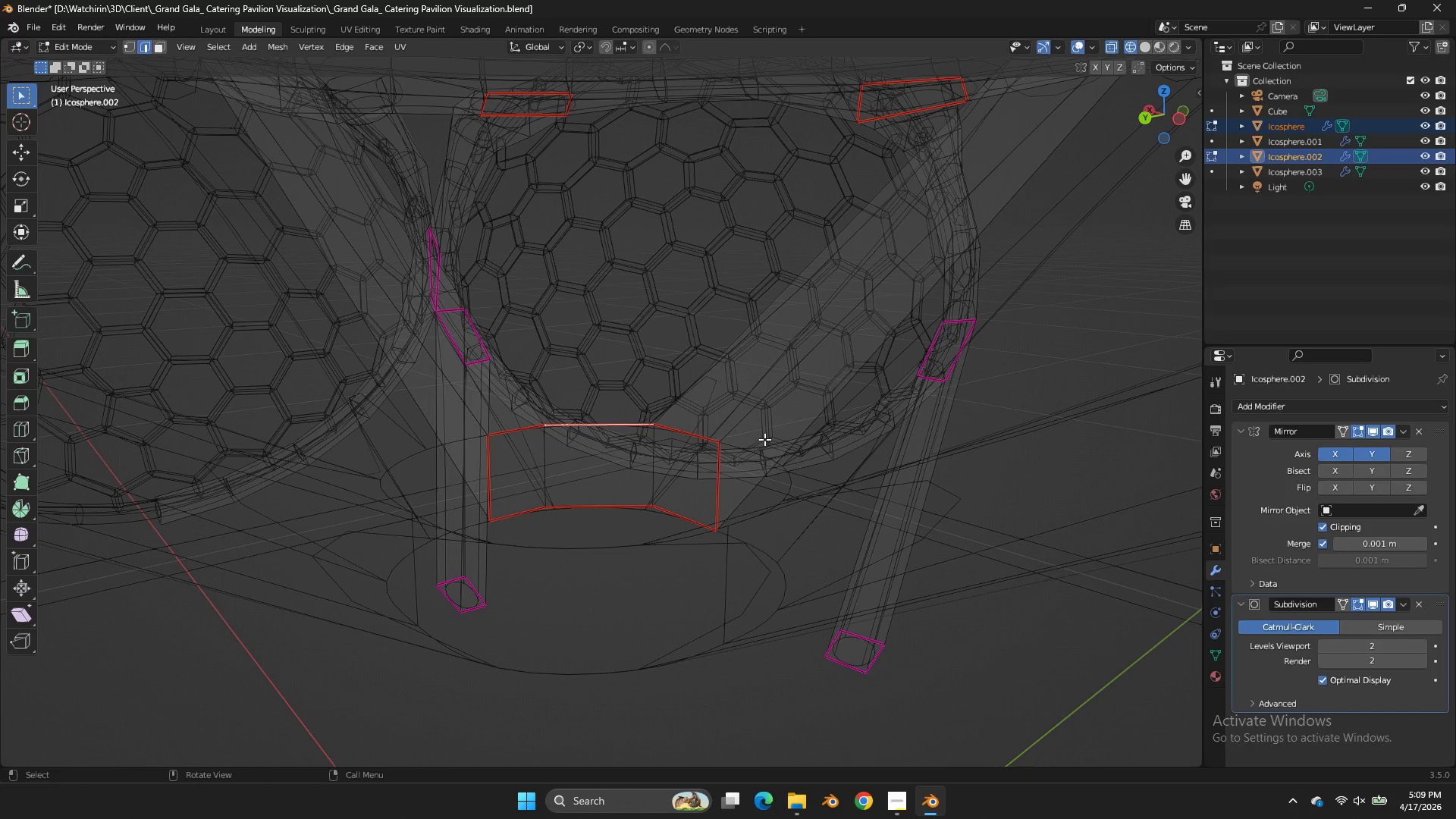 
key(Z)
 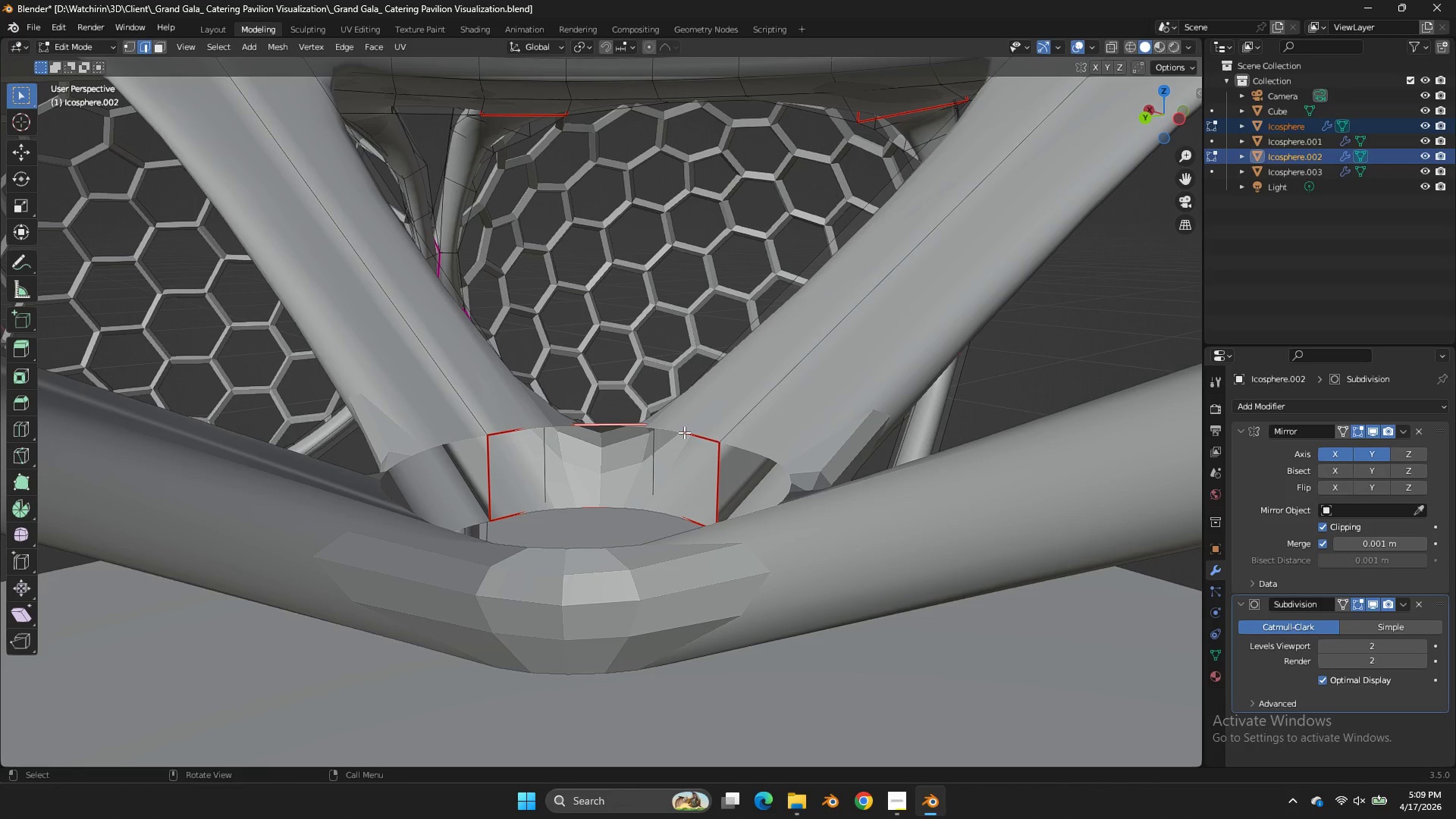 
hold_key(key=AltLeft, duration=0.88)
left_click([634, 430])
 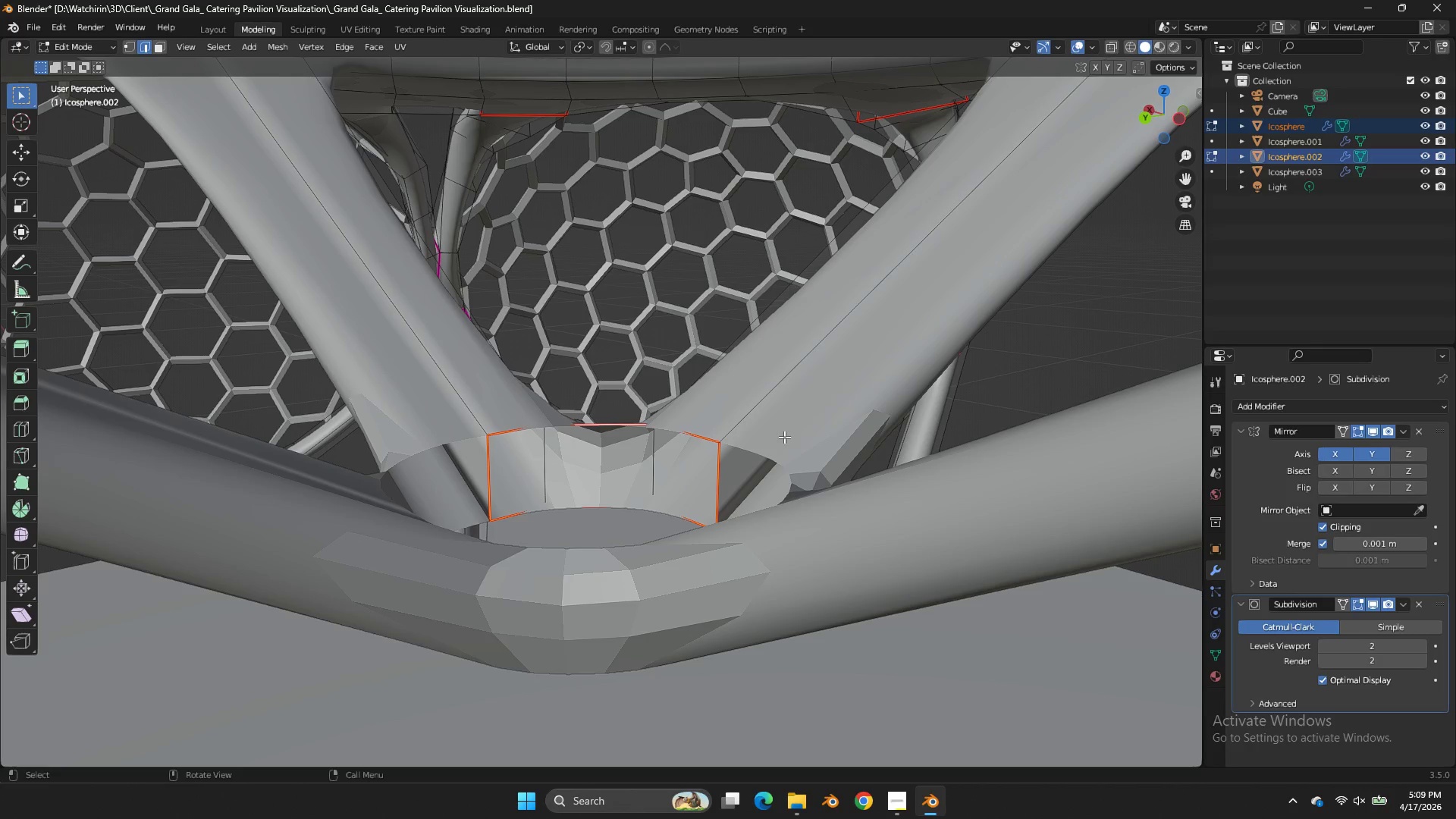 
key(E)
 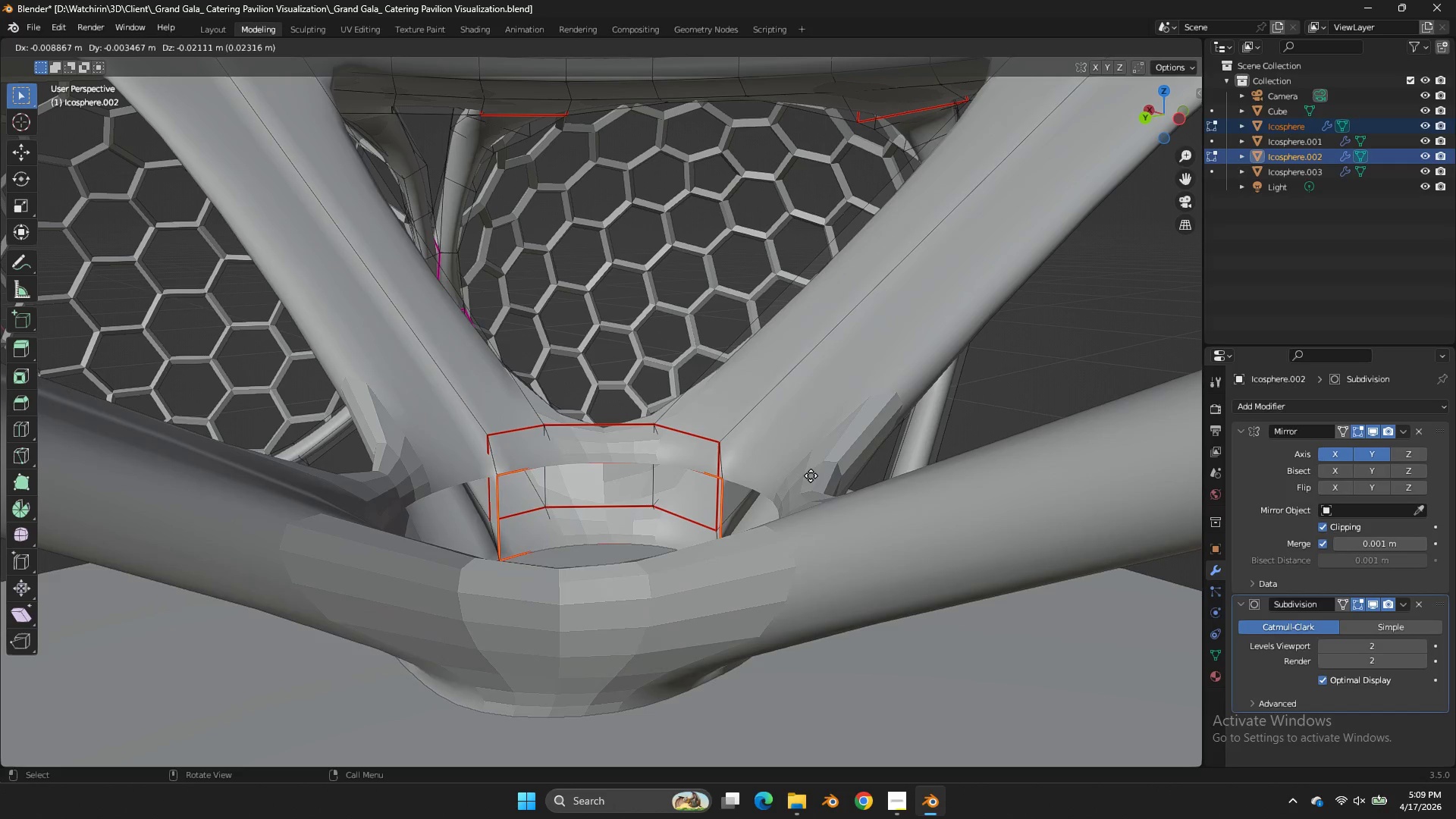 
left_click([811, 475])
 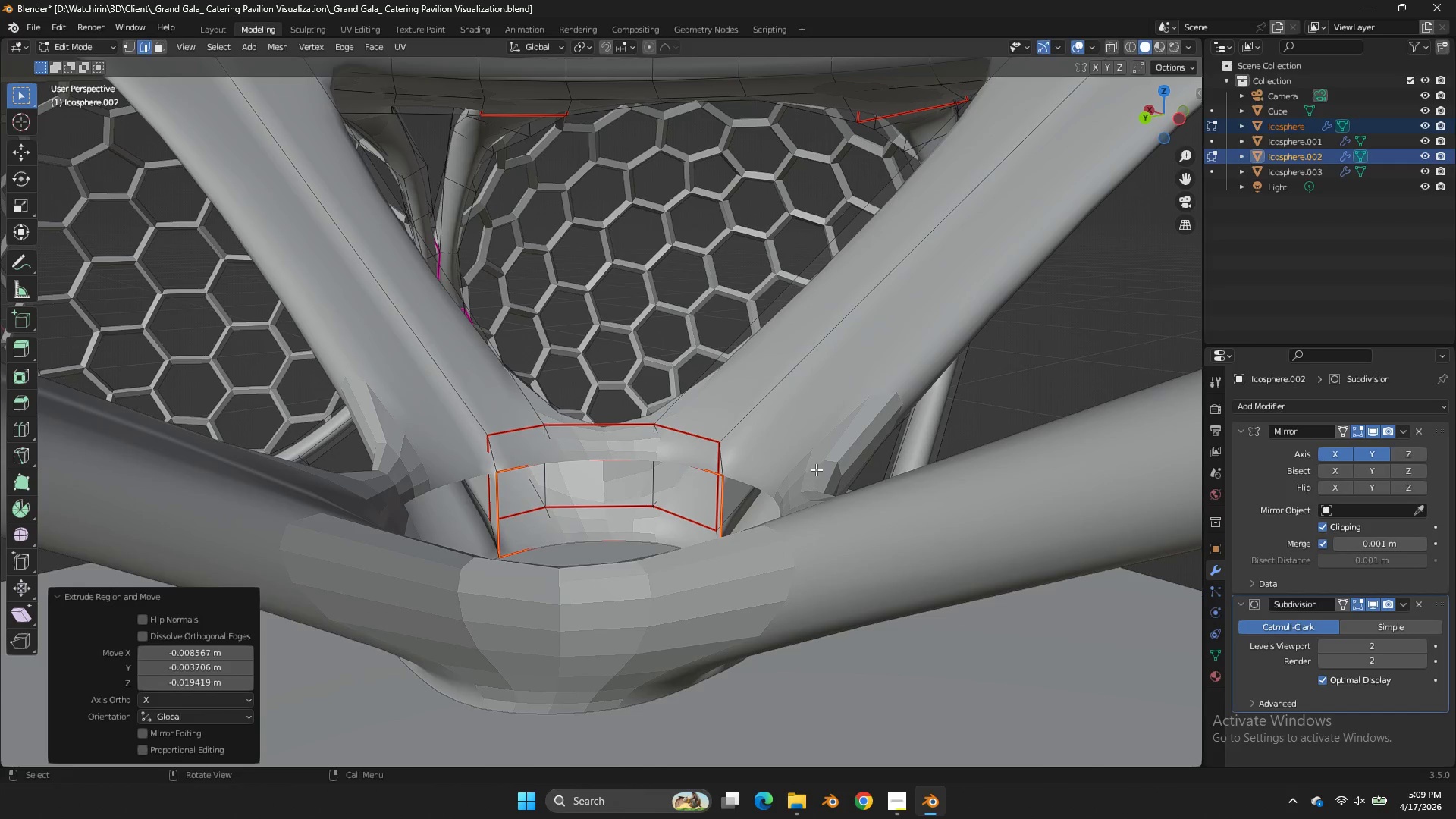 
key(S)
 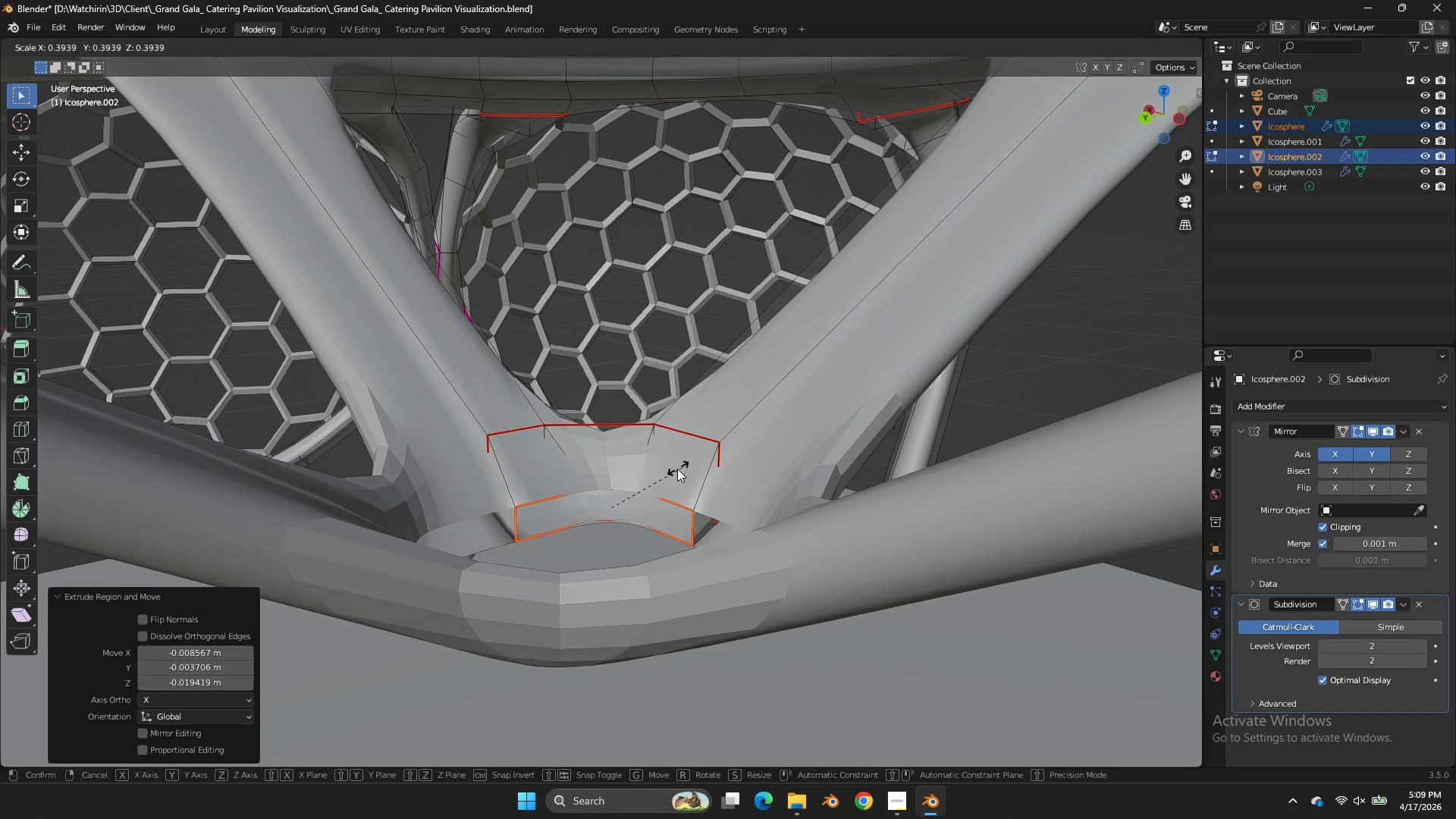 
left_click([674, 469])
 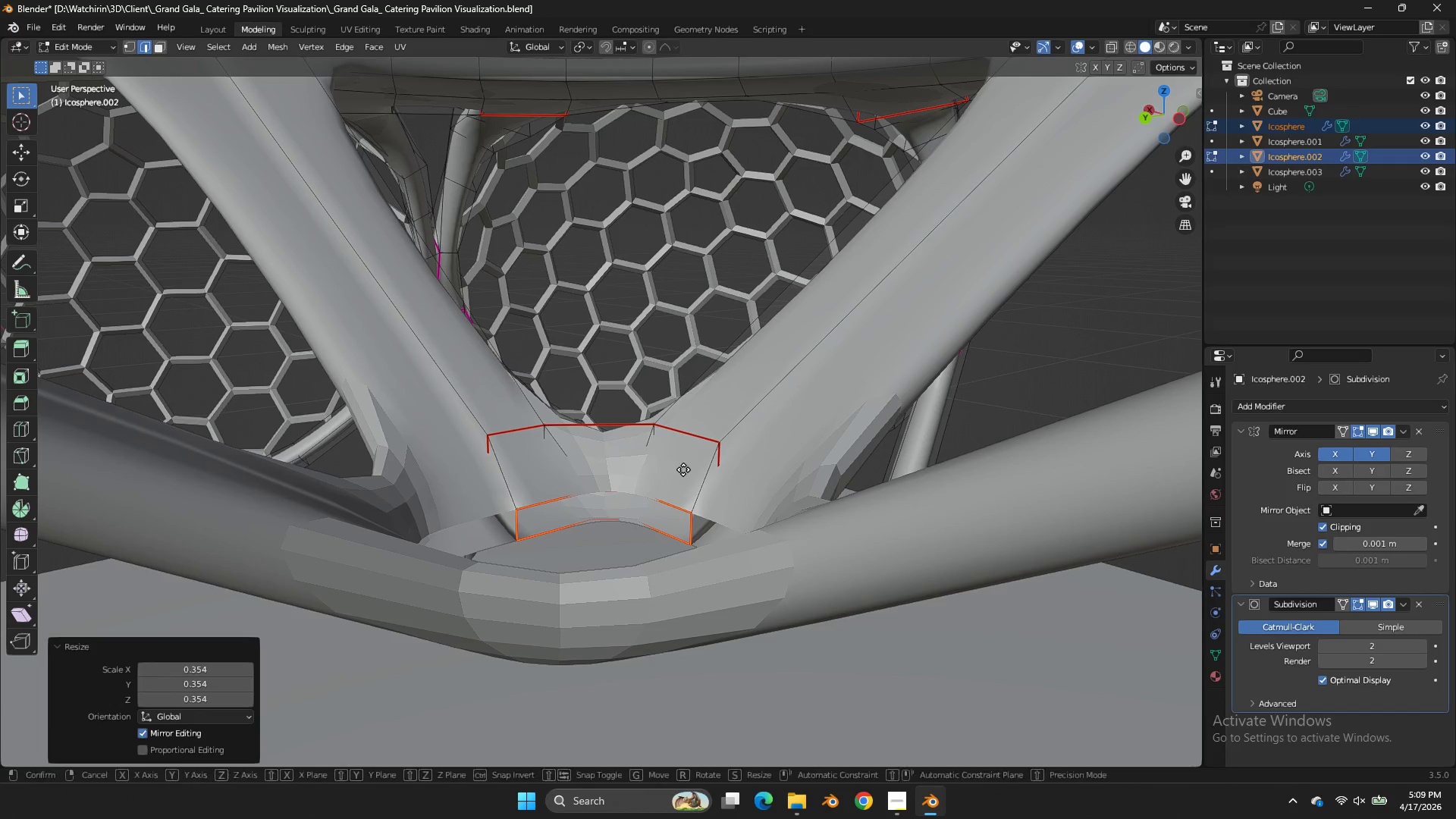 
type(gz)
 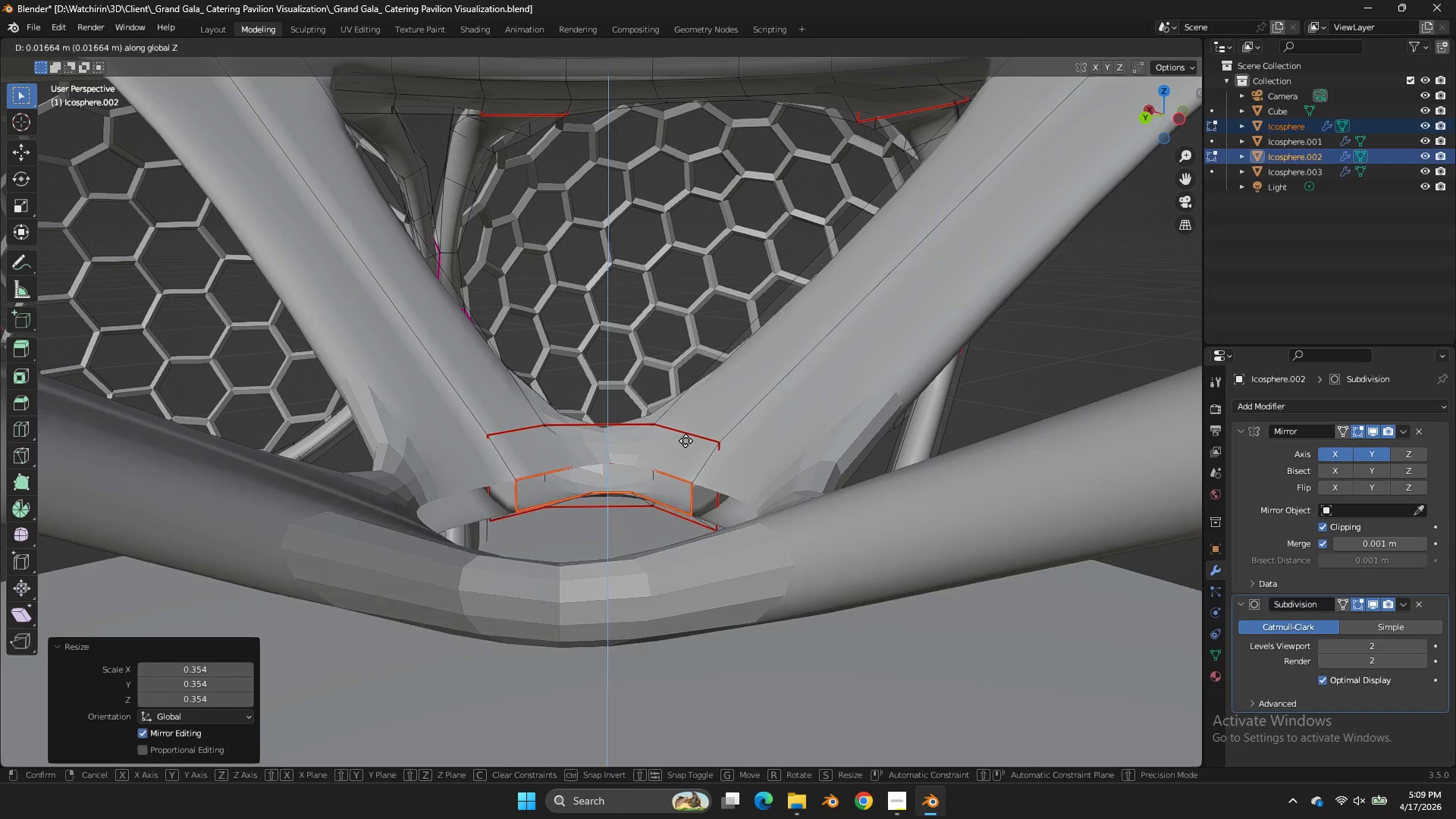 
left_click([686, 441])
 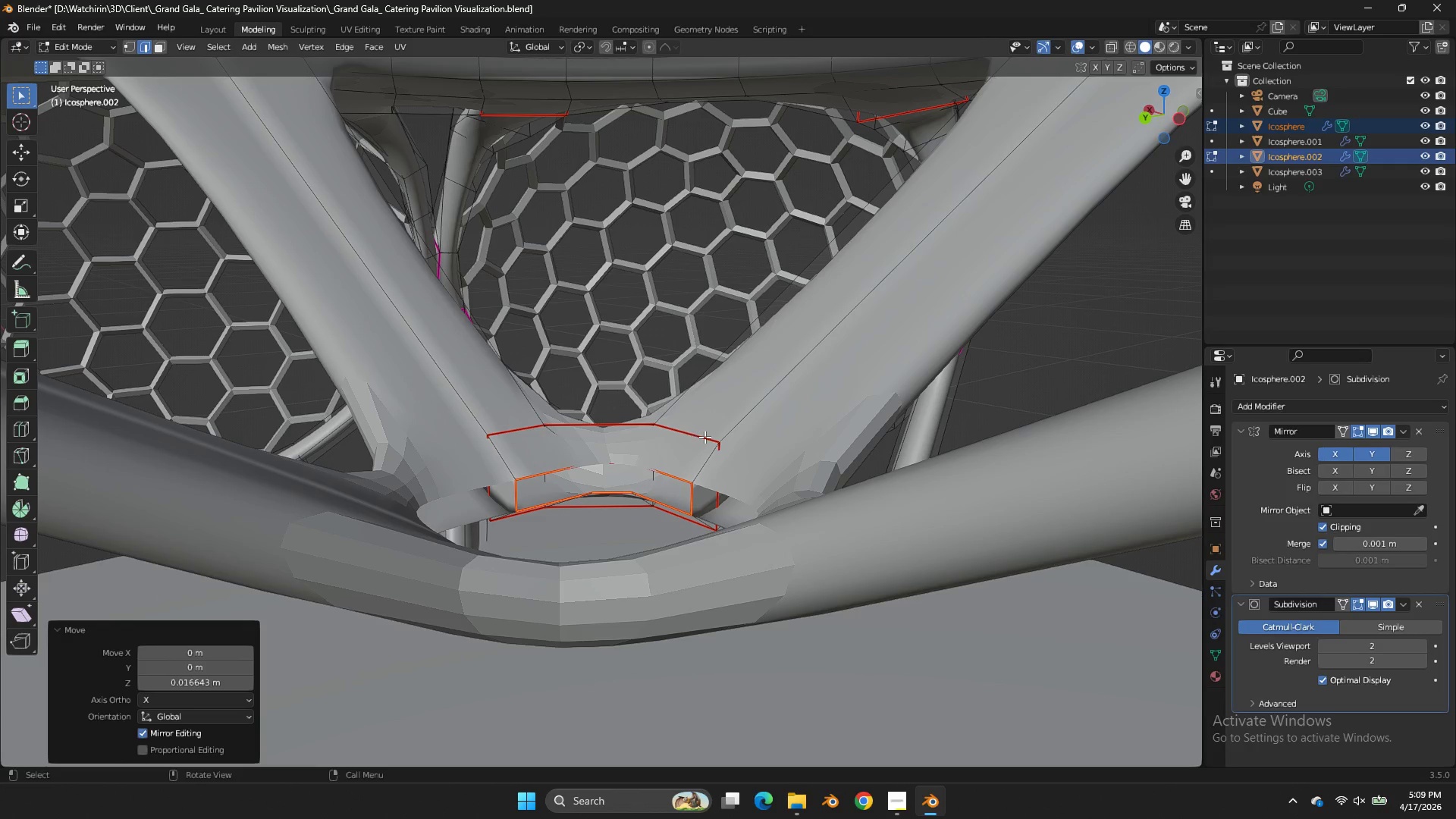 
key(Z)
 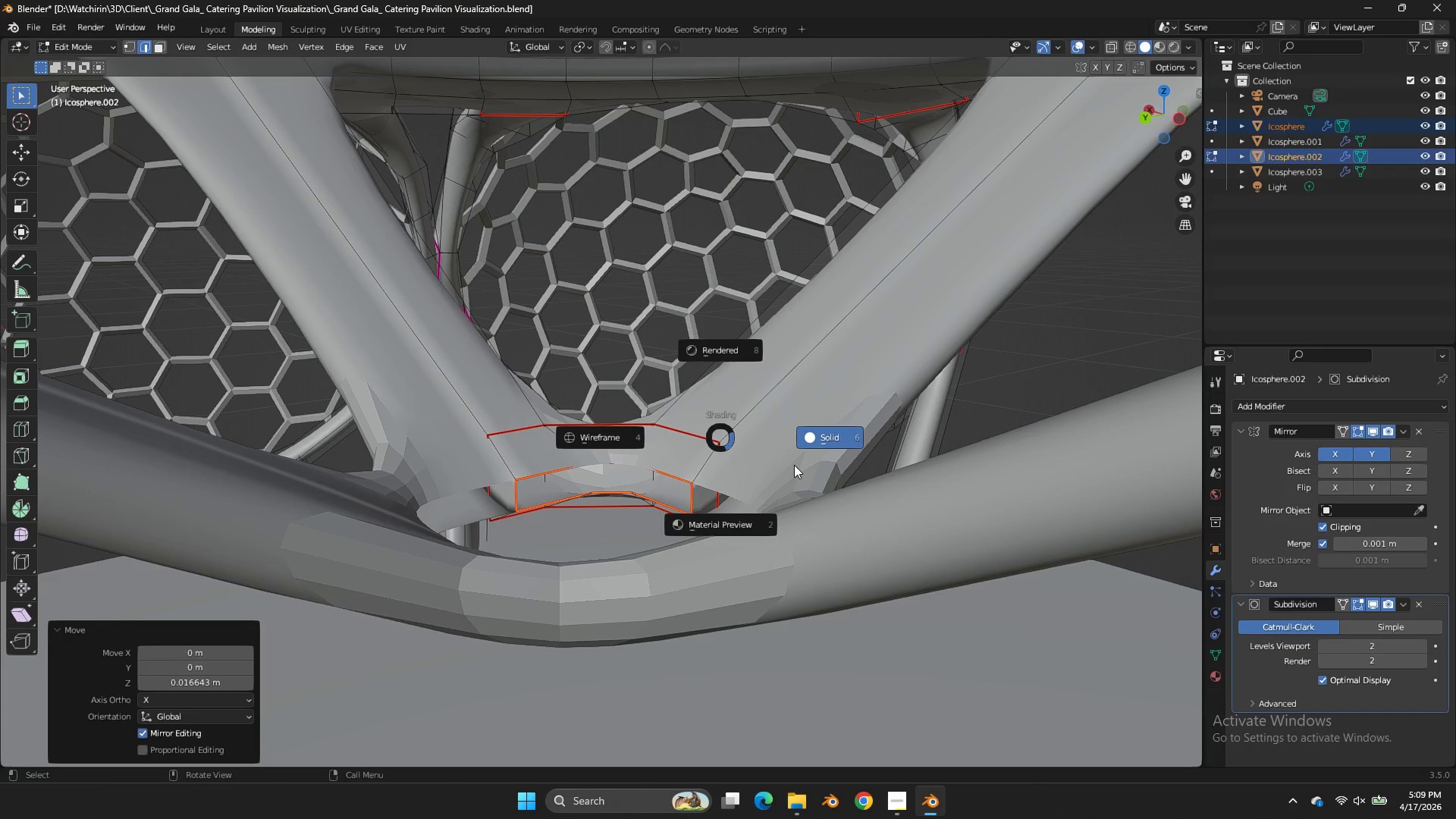 
left_click([794, 465])
 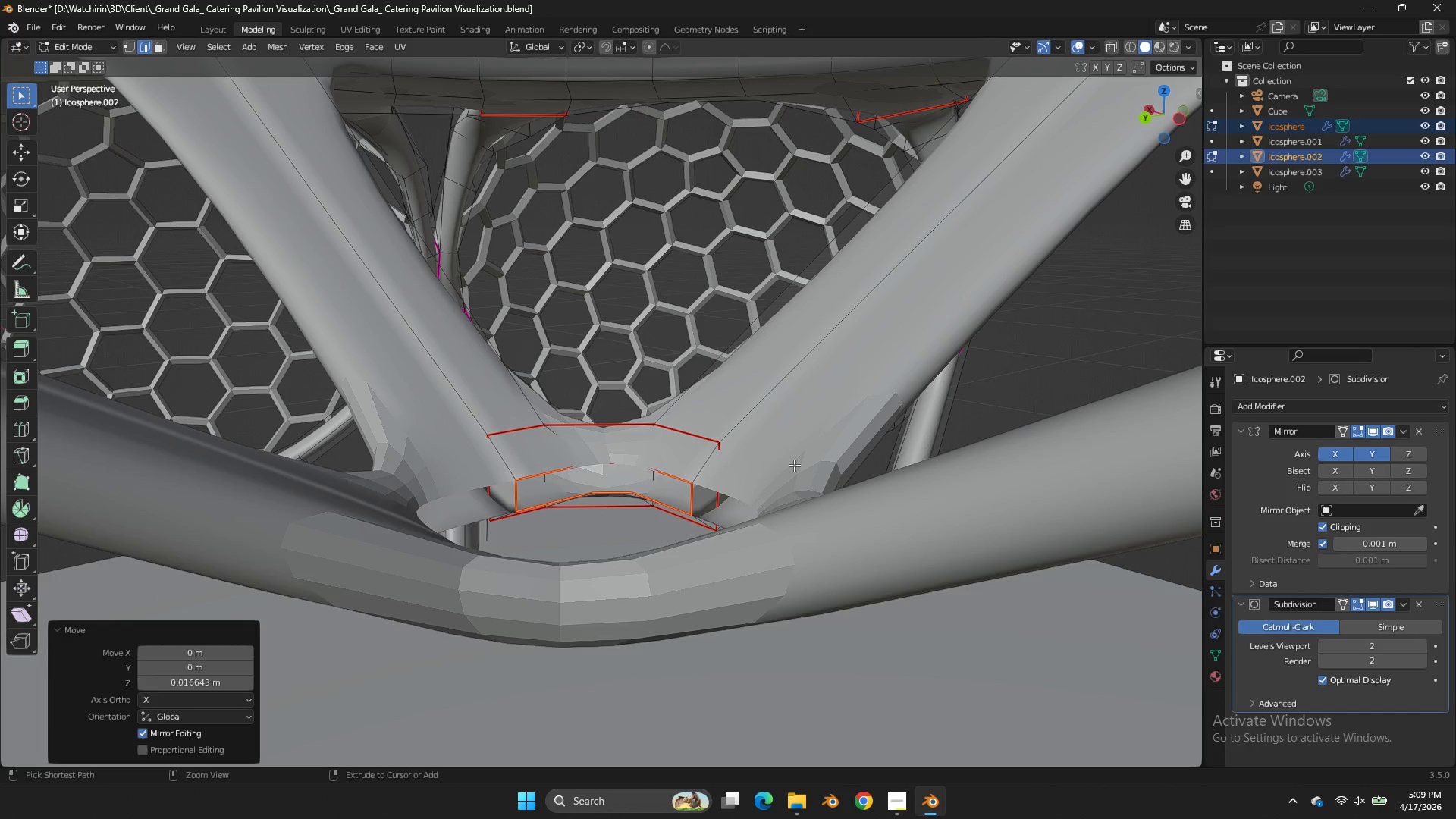 
key(Control+Z)
 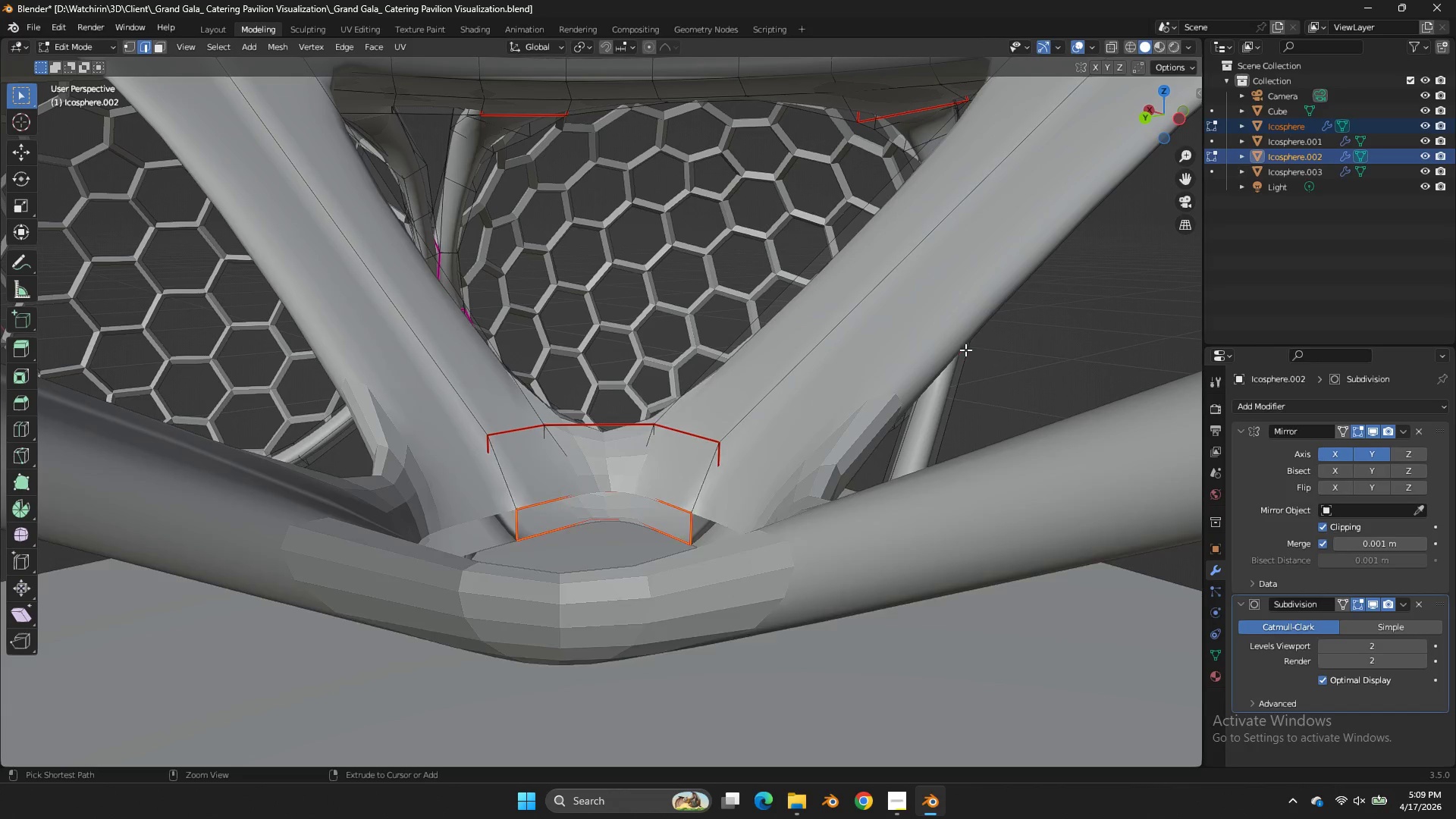 
key(Control+Z)
 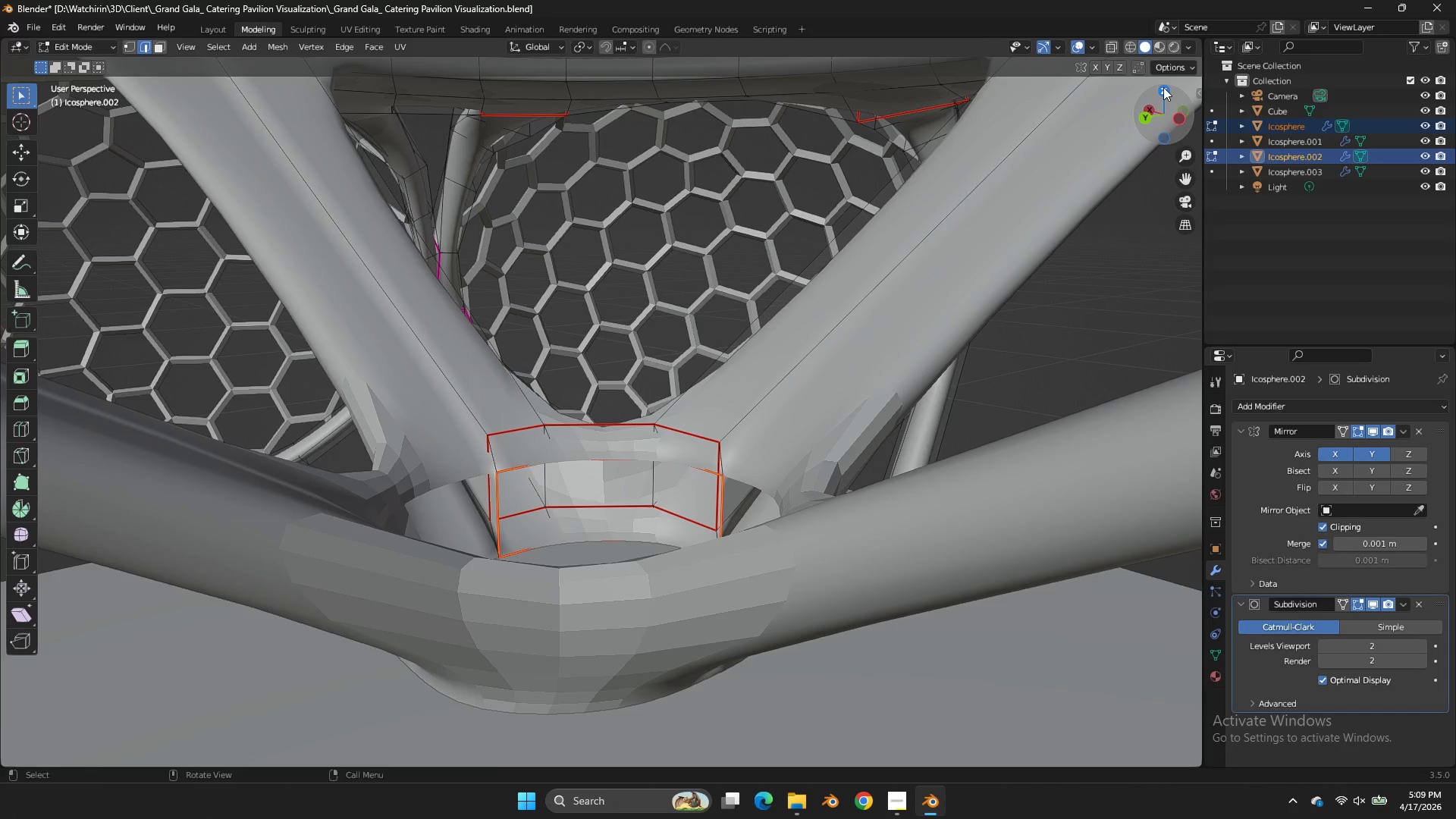 
left_click([1163, 87])
 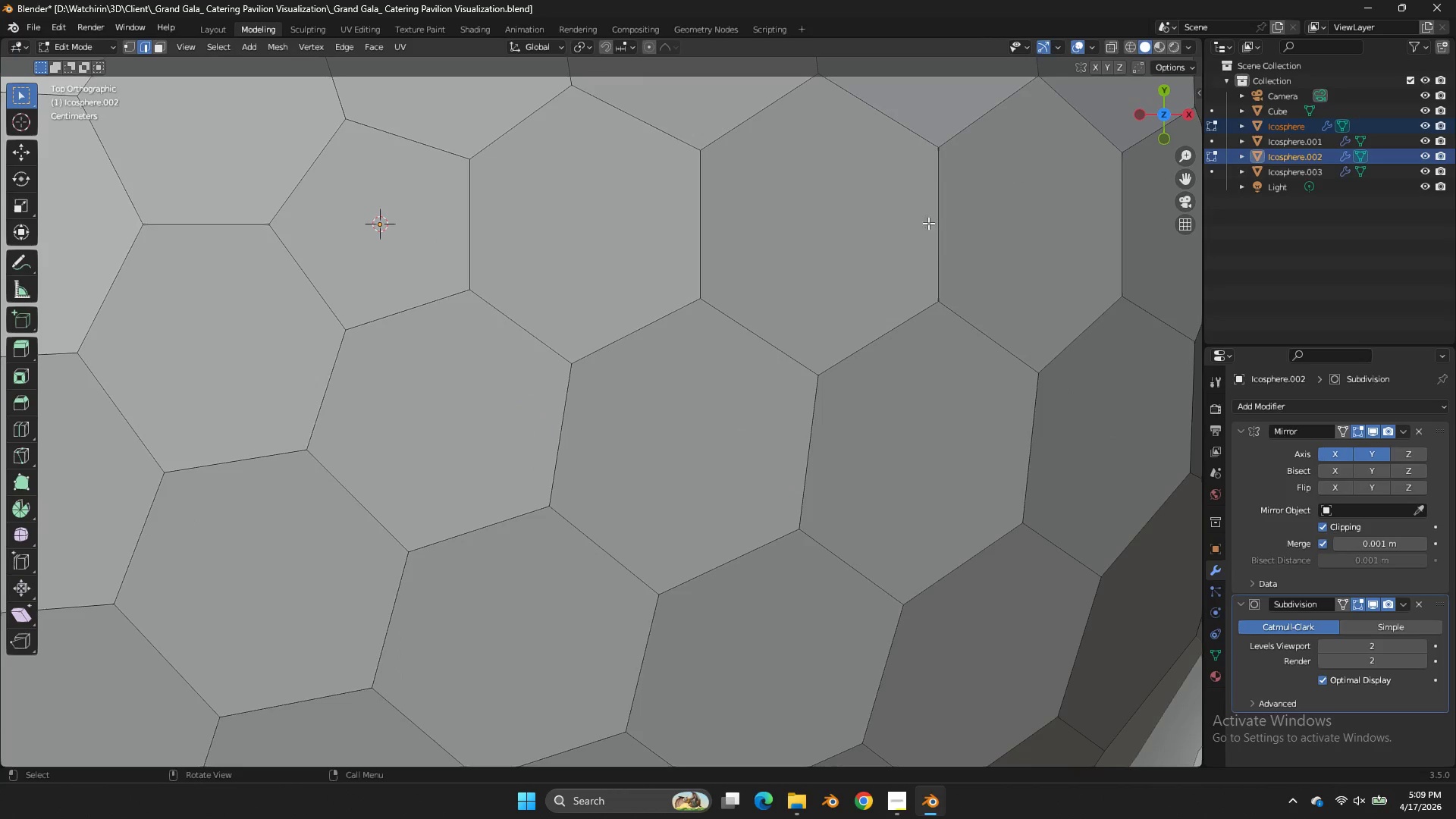 
key(Z)
 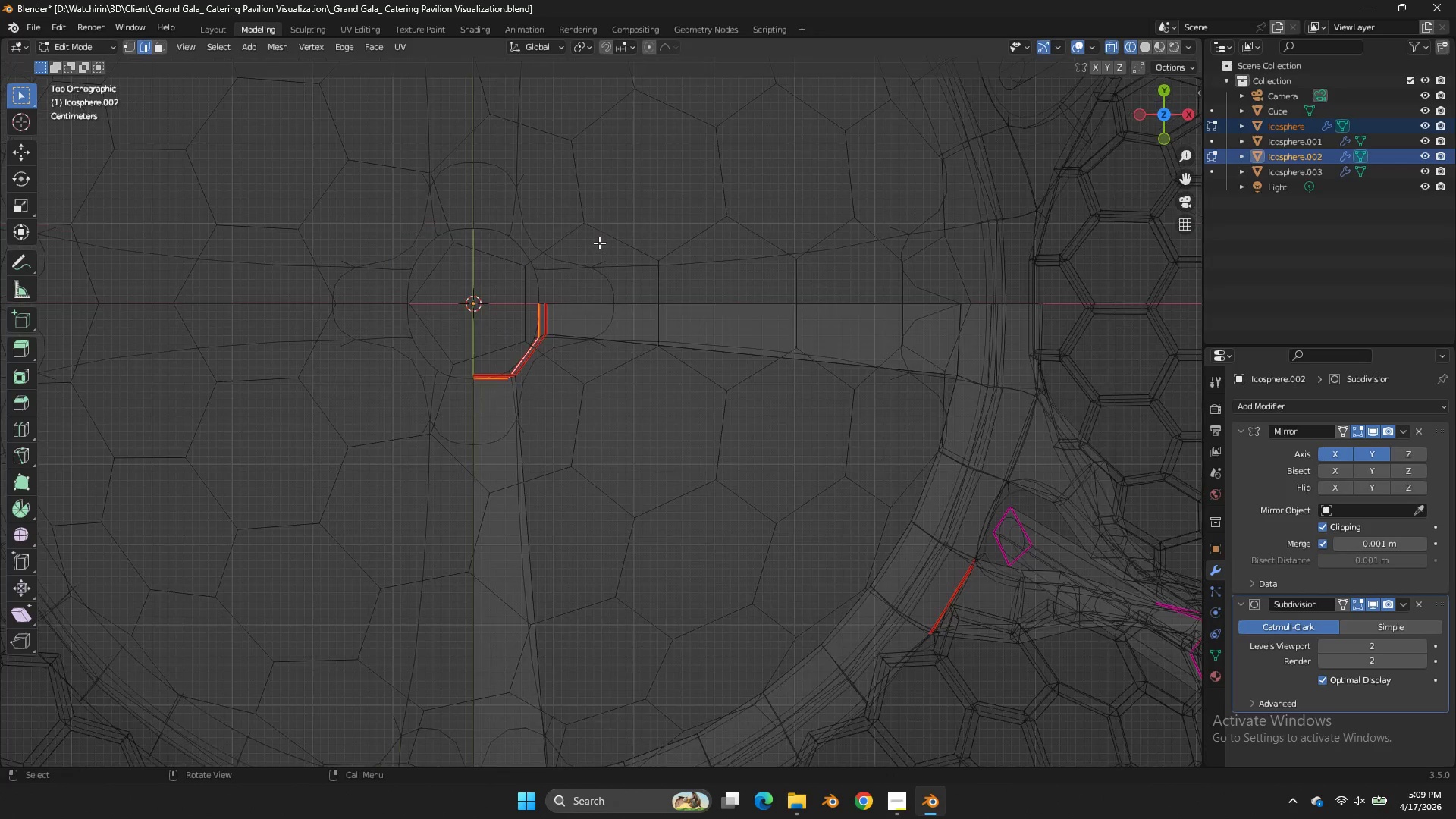 
scroll: coordinate [599, 243], scroll_direction: down, amount: 3.0
 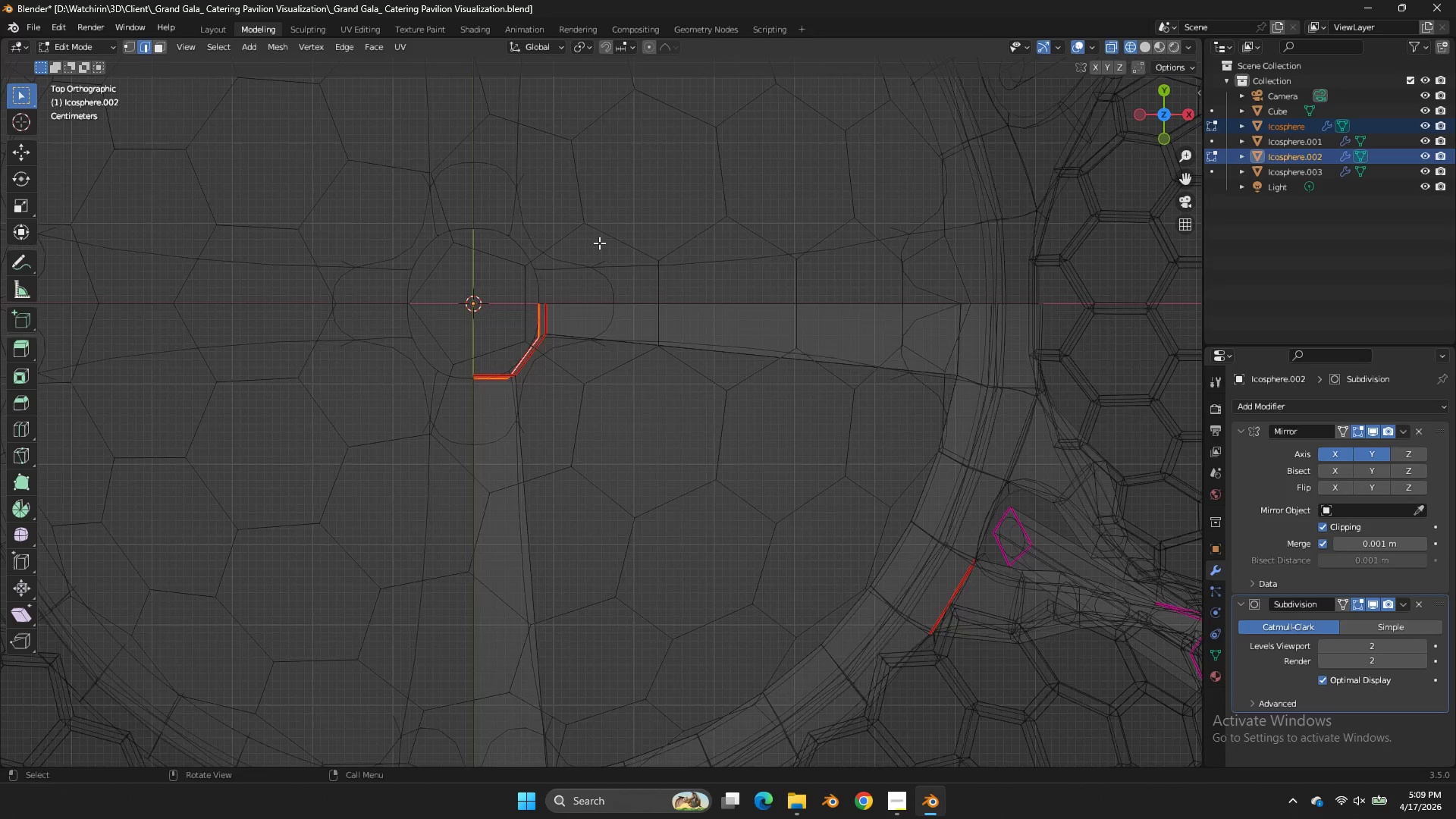 
key(Control+Z)
 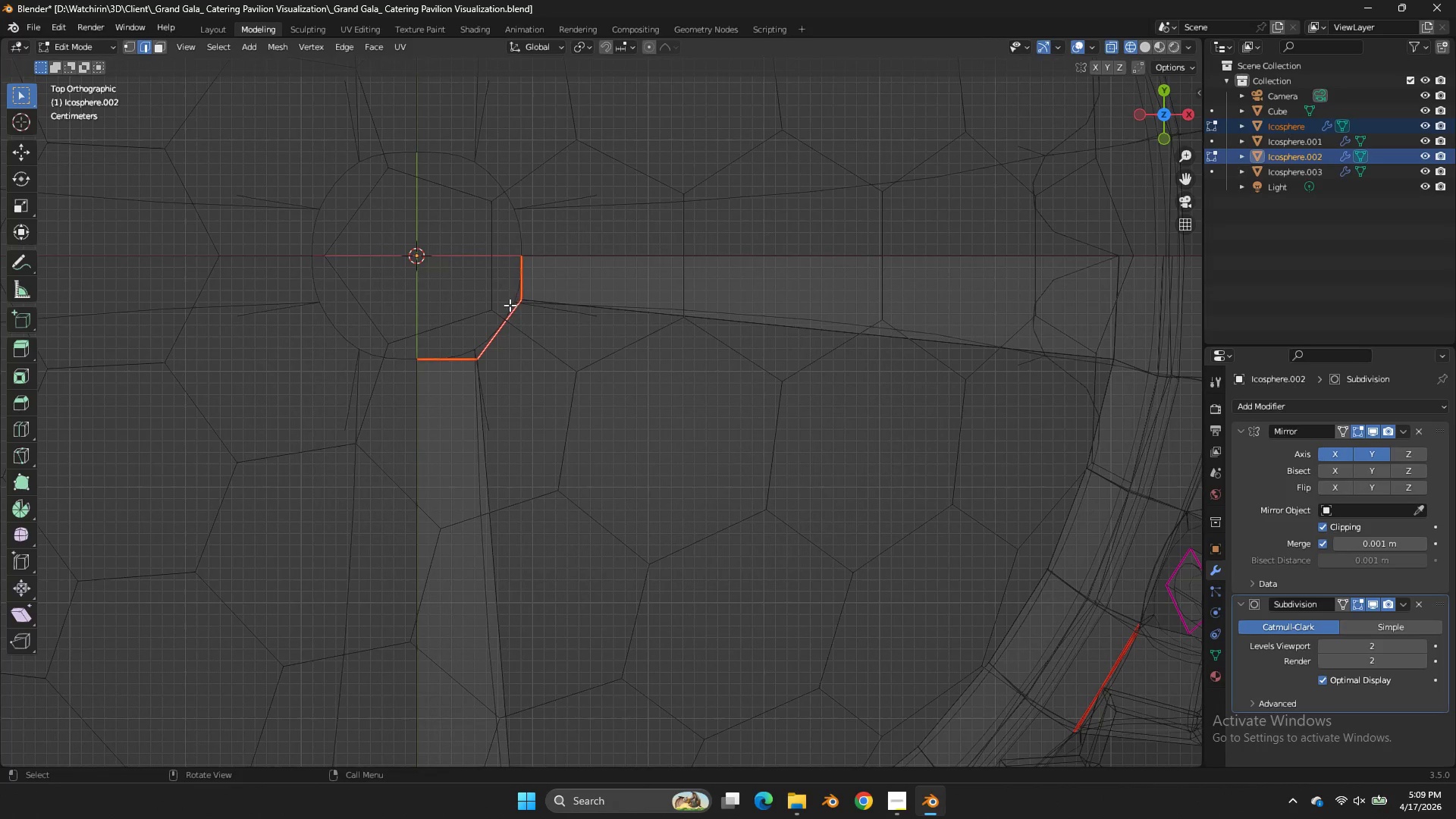 
scroll: coordinate [599, 243], scroll_direction: up, amount: 2.0
 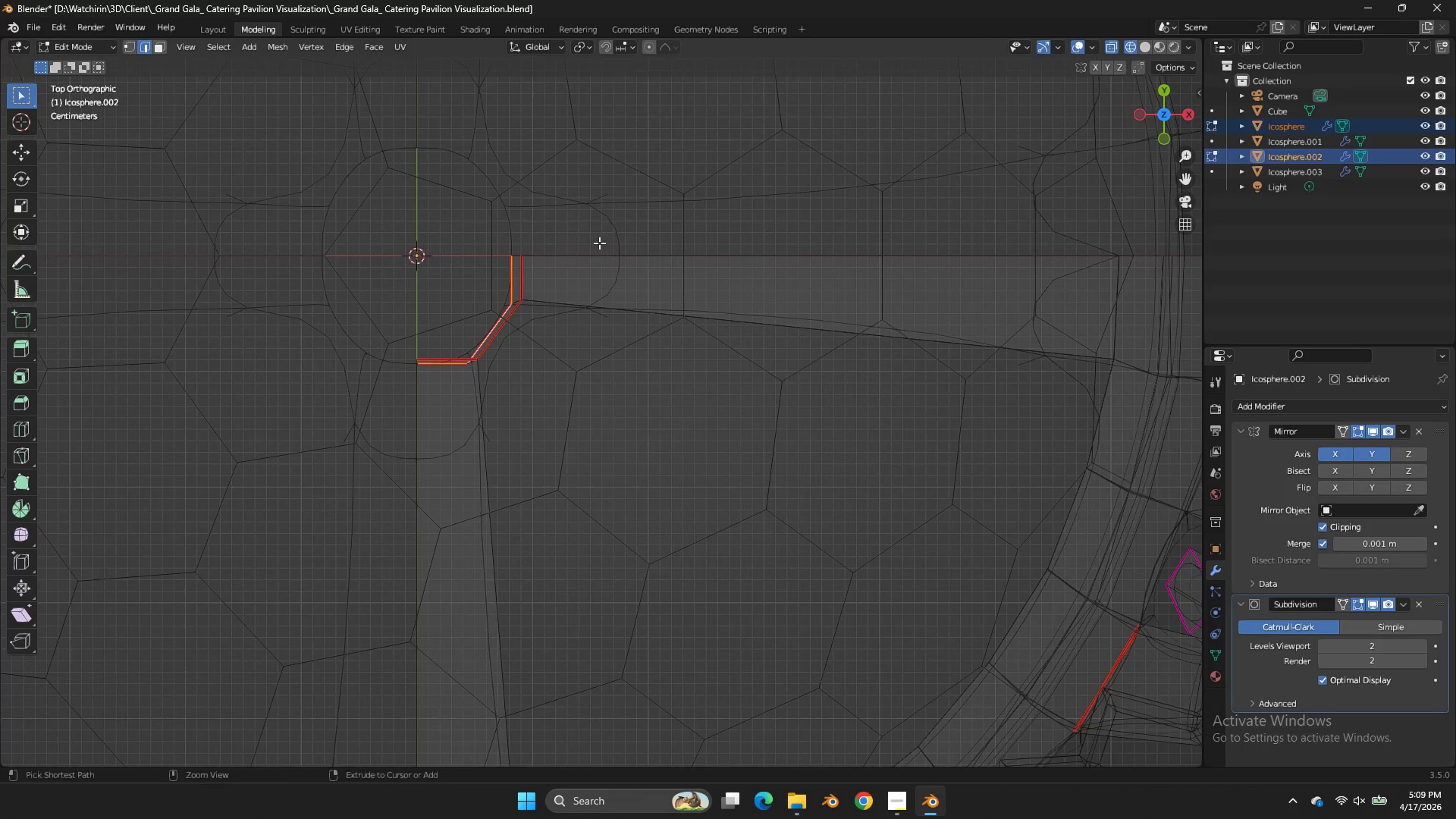 
key(Z)
 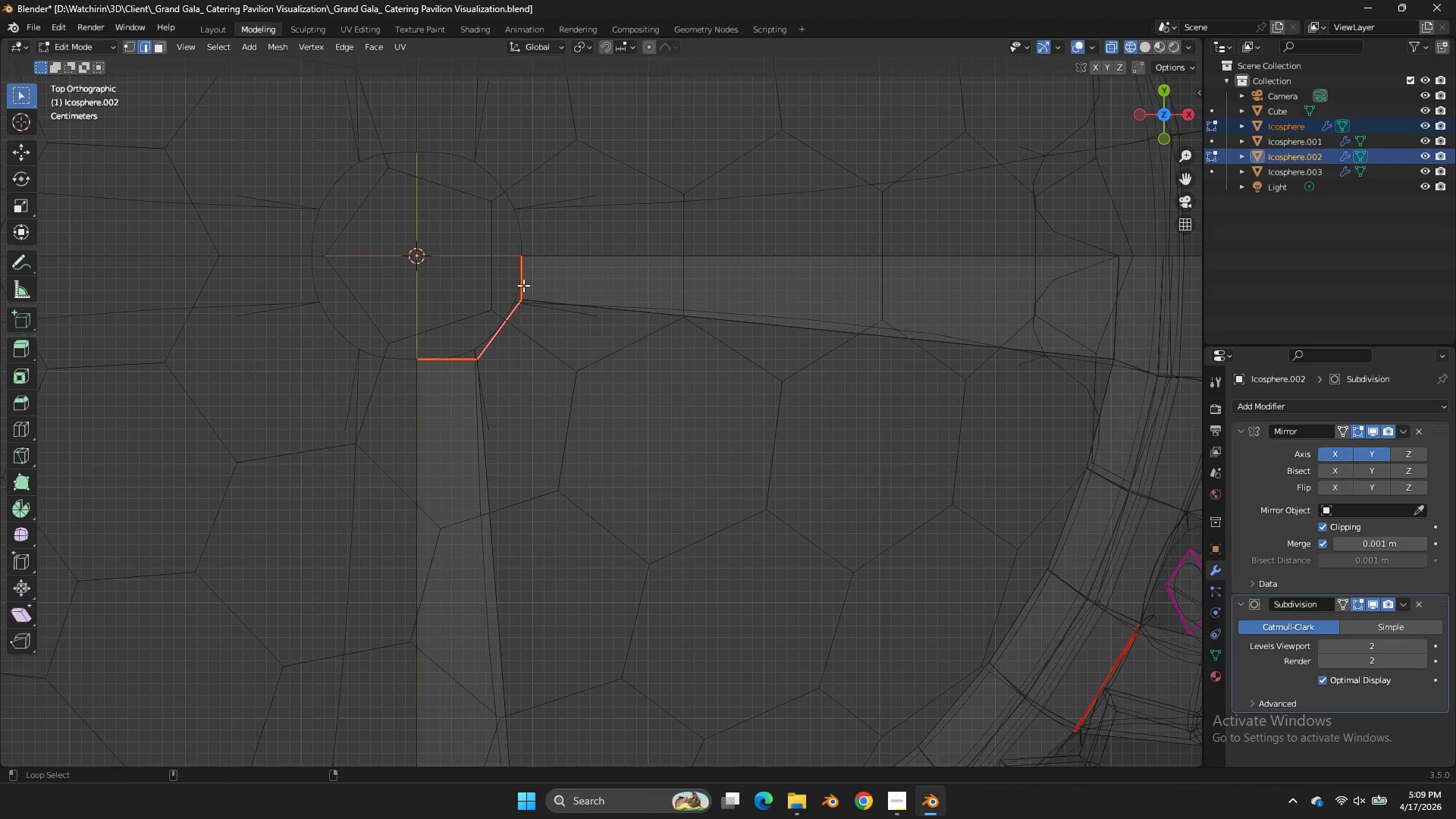 
hold_key(key=AltLeft, duration=1.52)
hold_key(key=ShiftLeft, duration=1.45)
double_click([522, 283])
 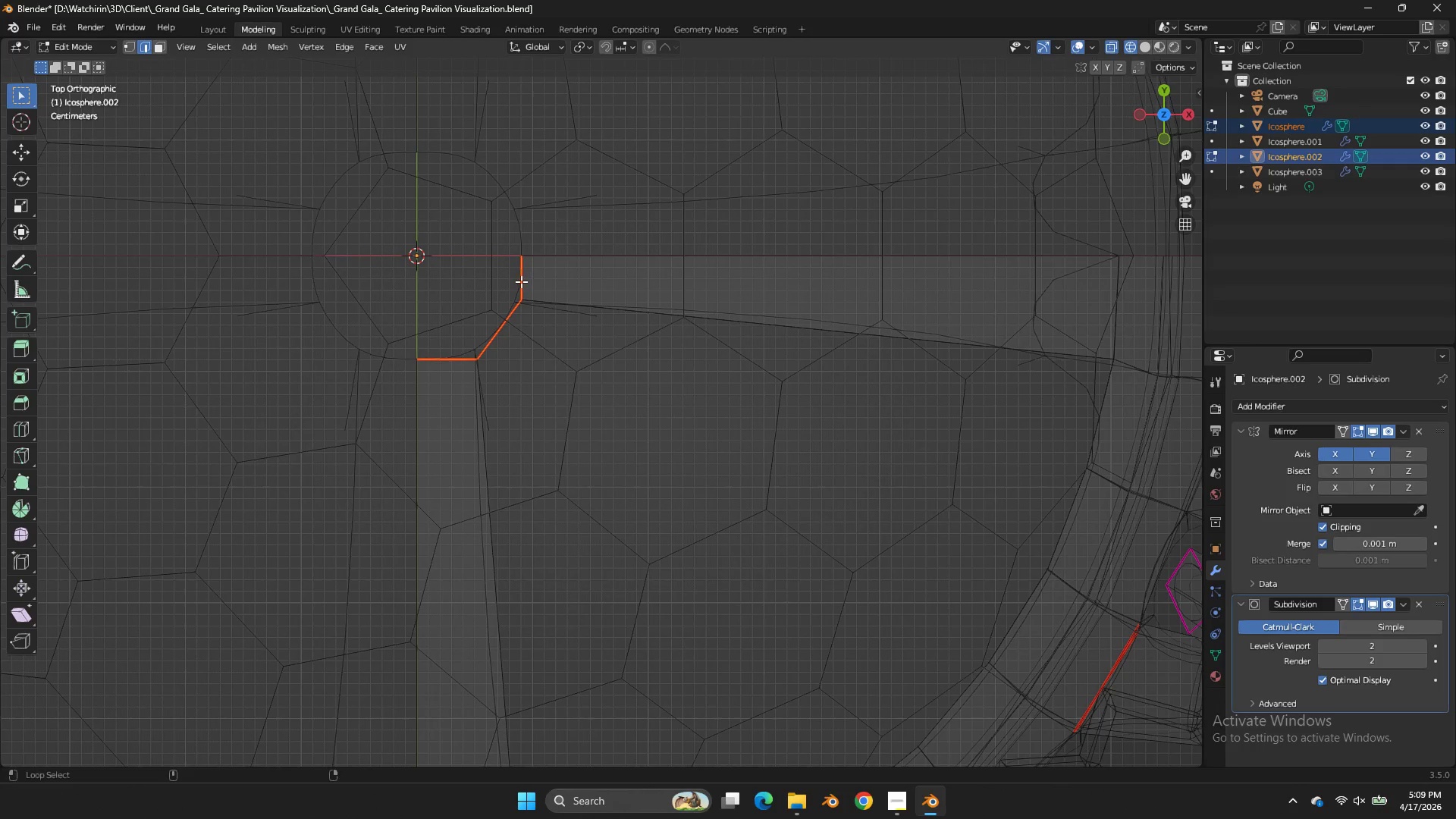 
triple_click([521, 281])
 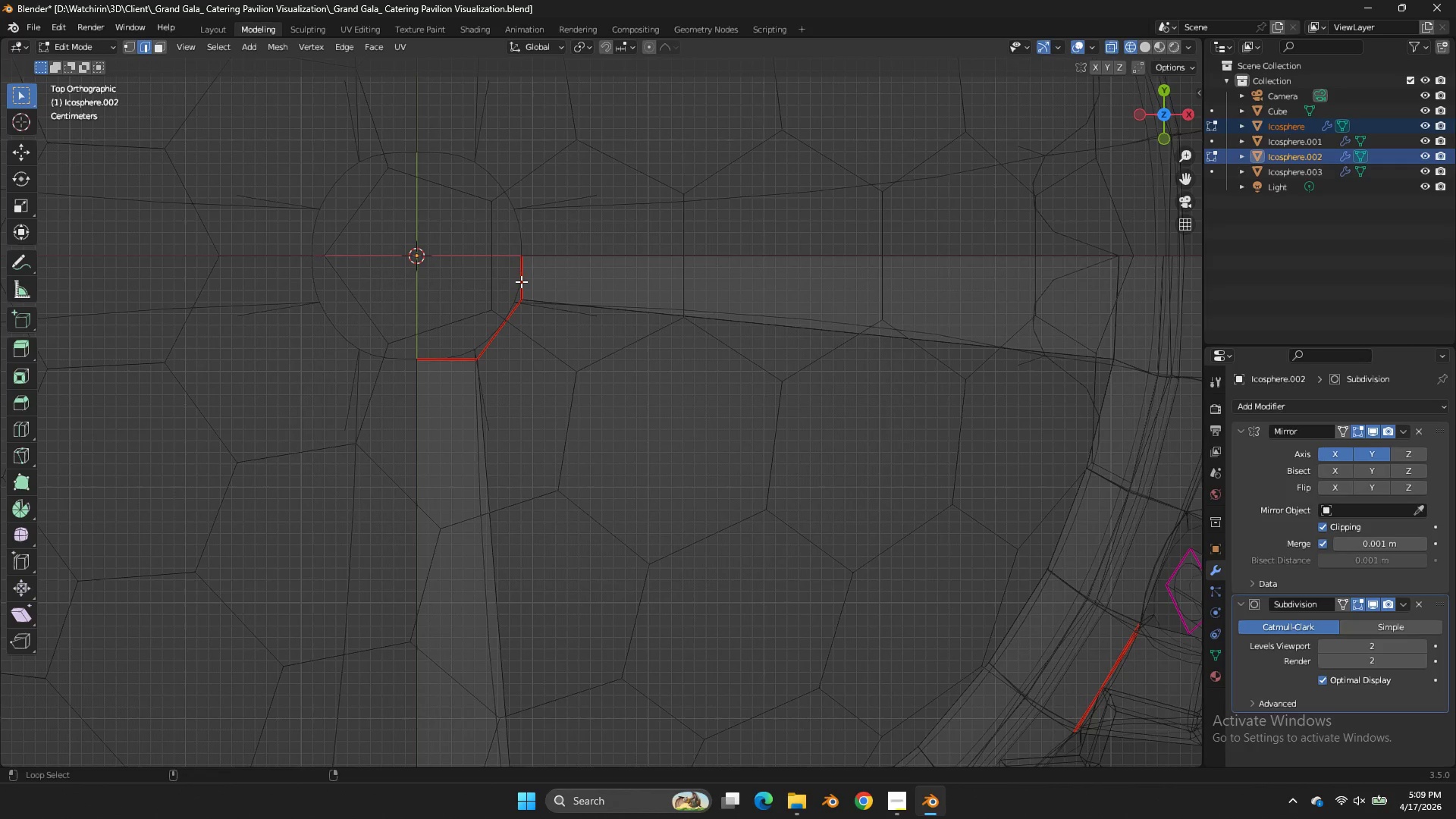 
hold_key(key=AltLeft, duration=0.52)
hold_key(key=ShiftLeft, duration=0.41)
left_click([521, 281])
 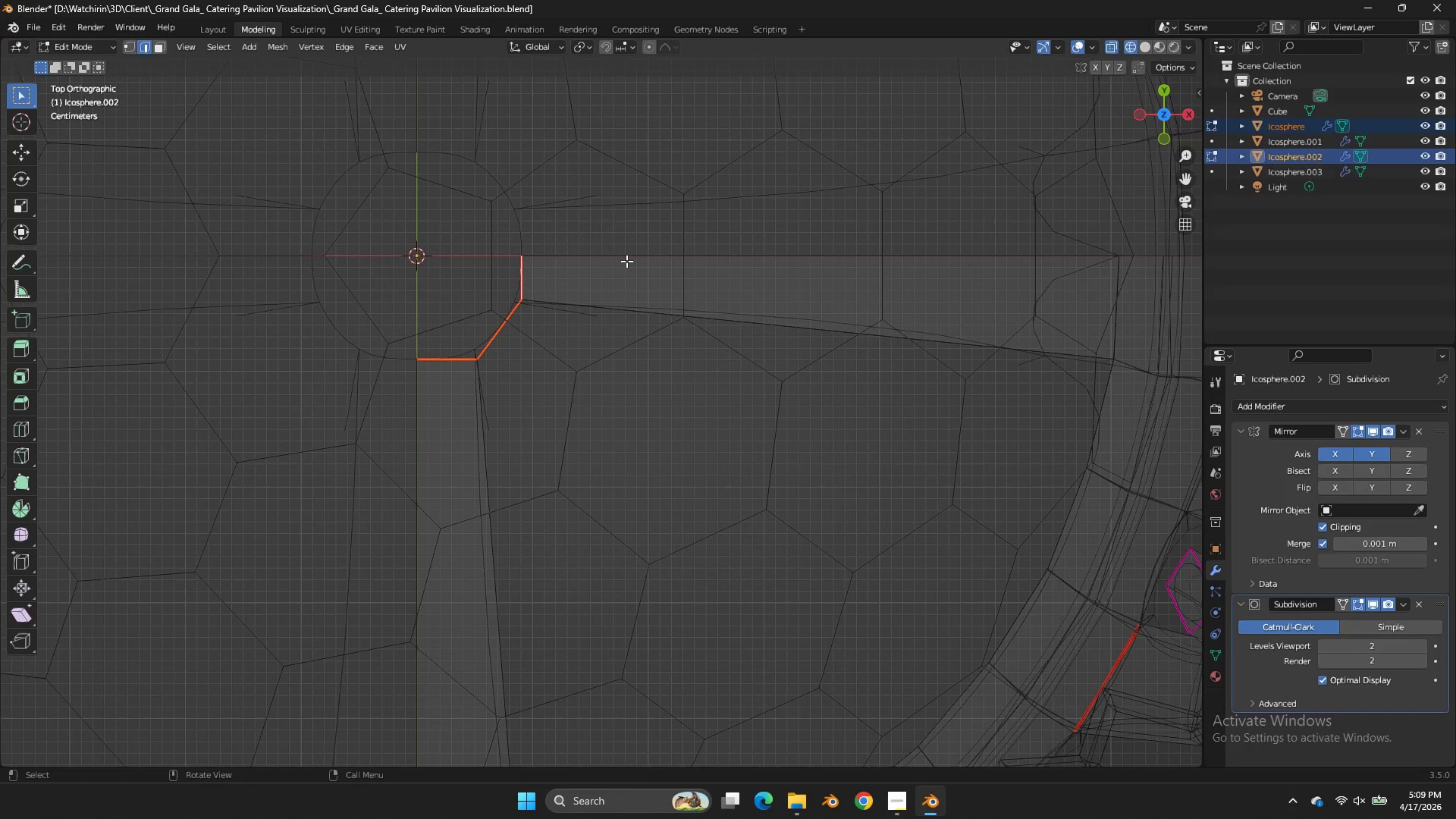 
key(S)
 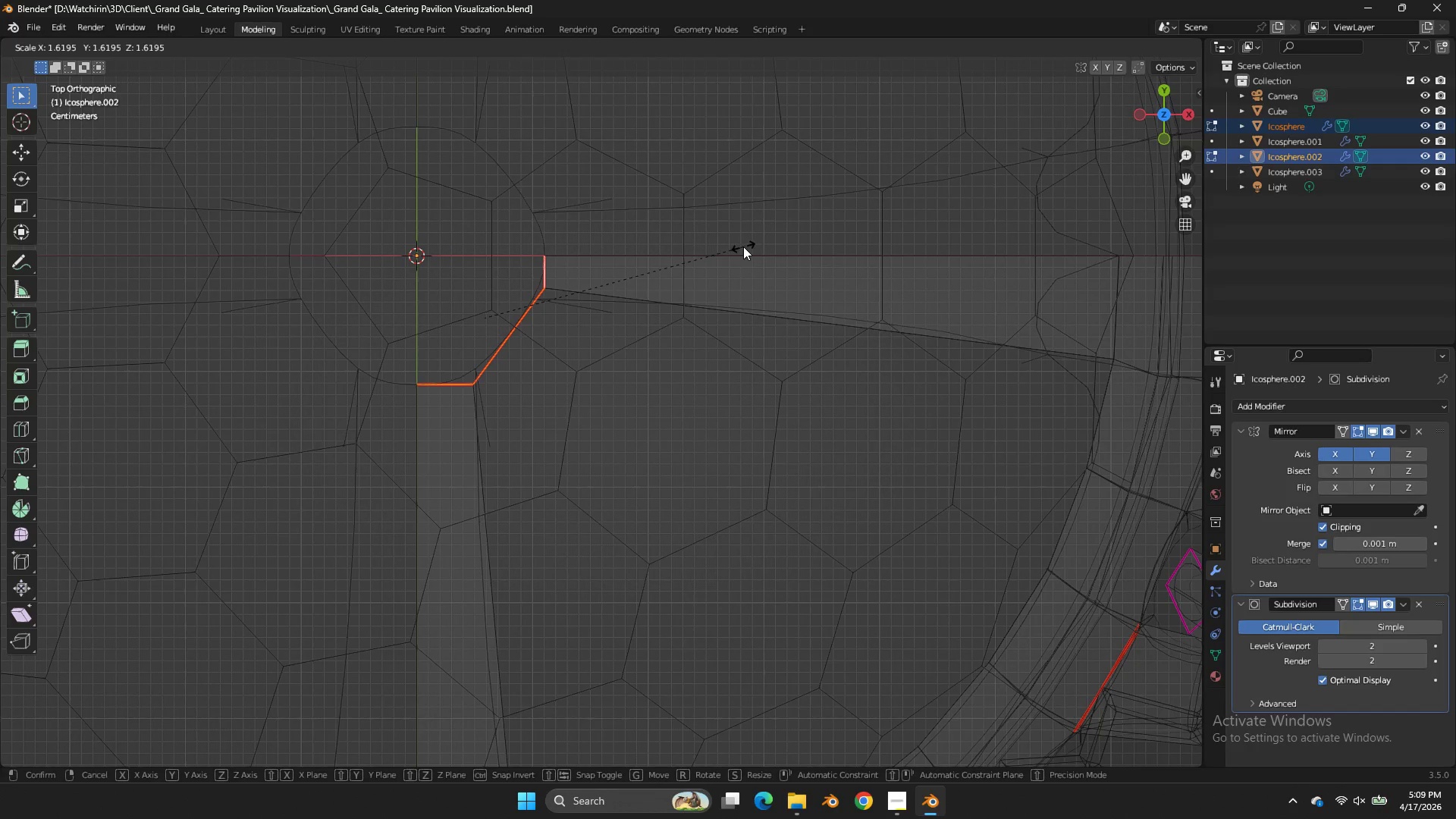 
left_click([730, 249])
 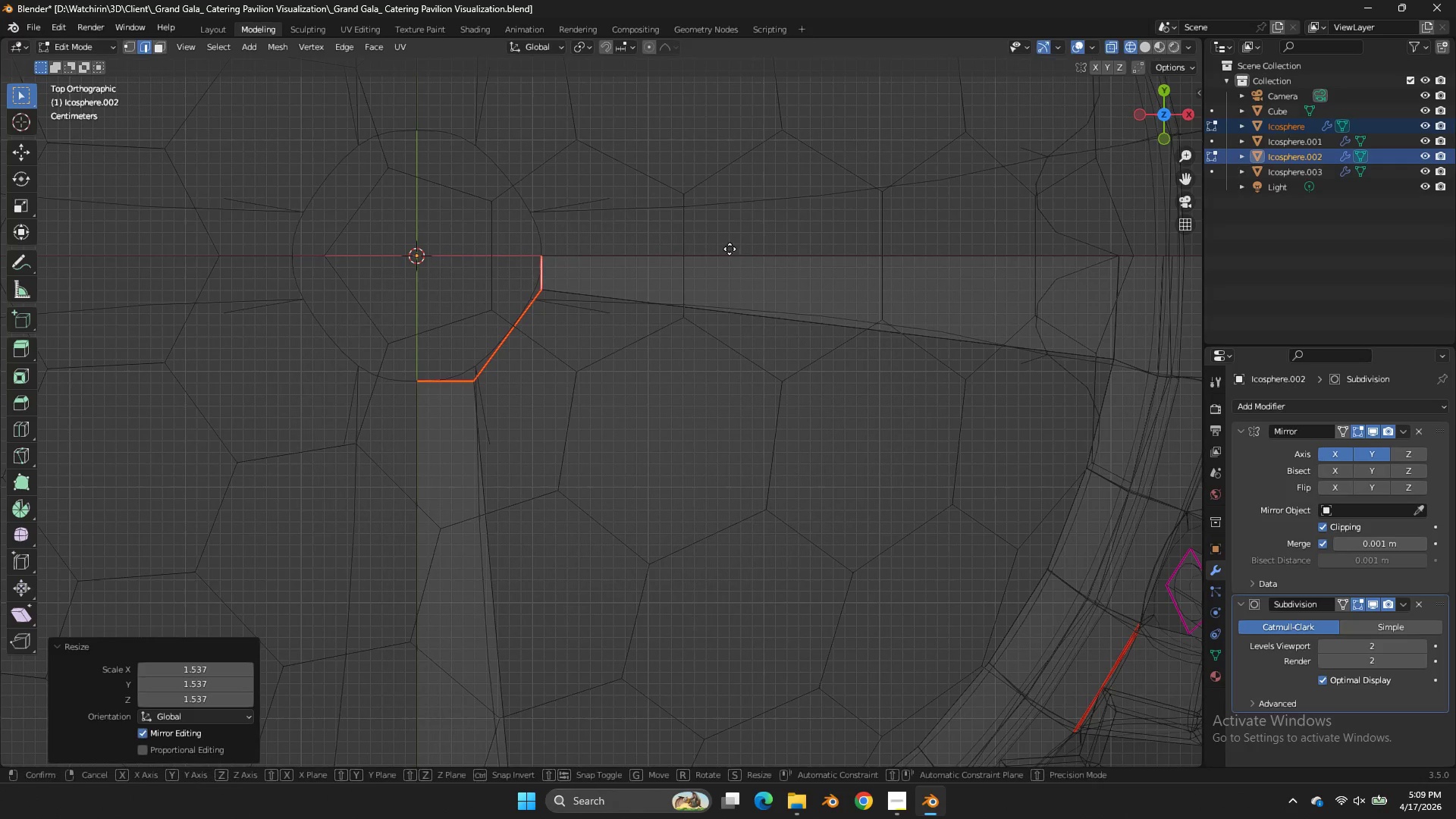 
key(G)
 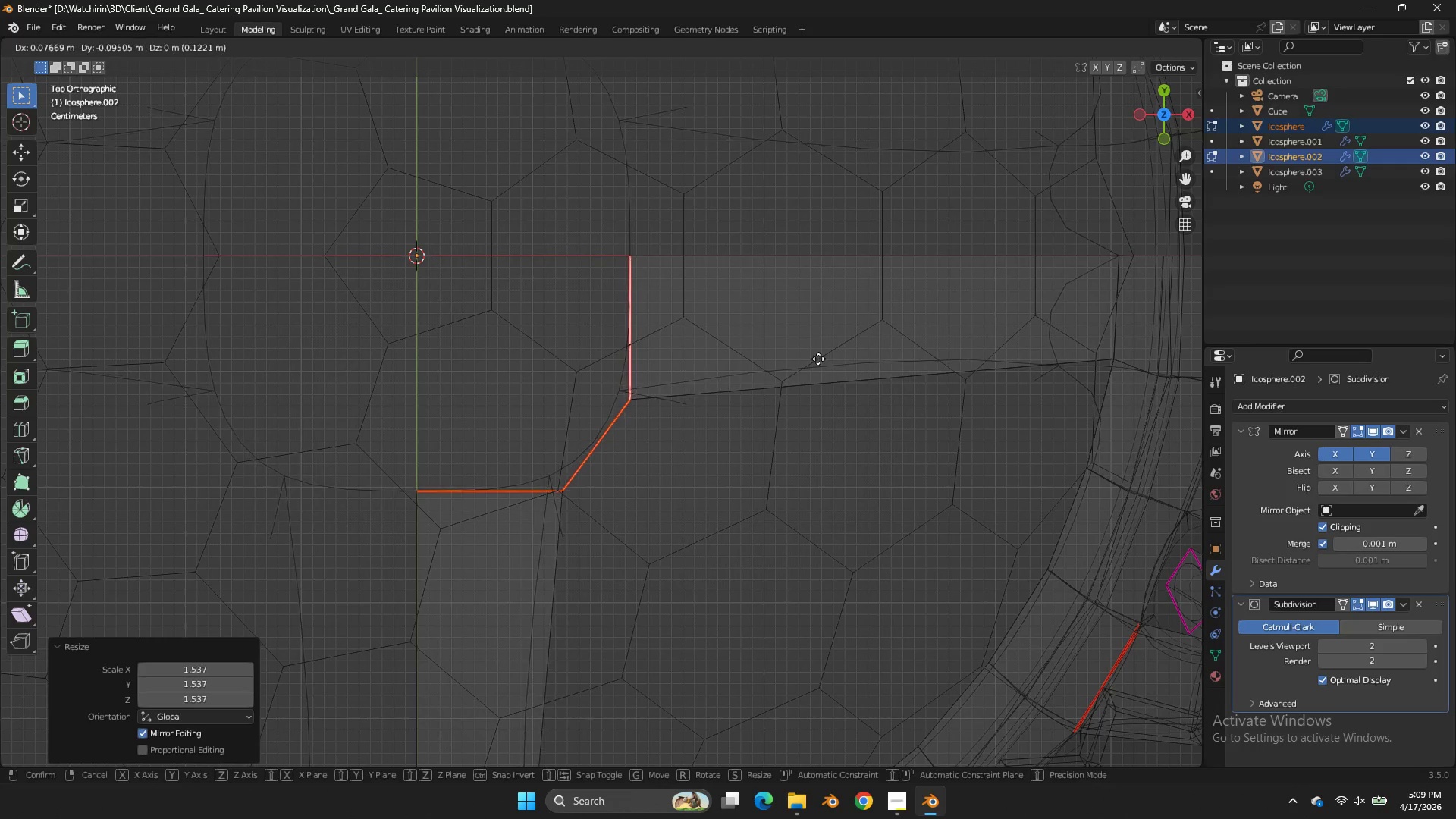 
left_click([824, 359])
 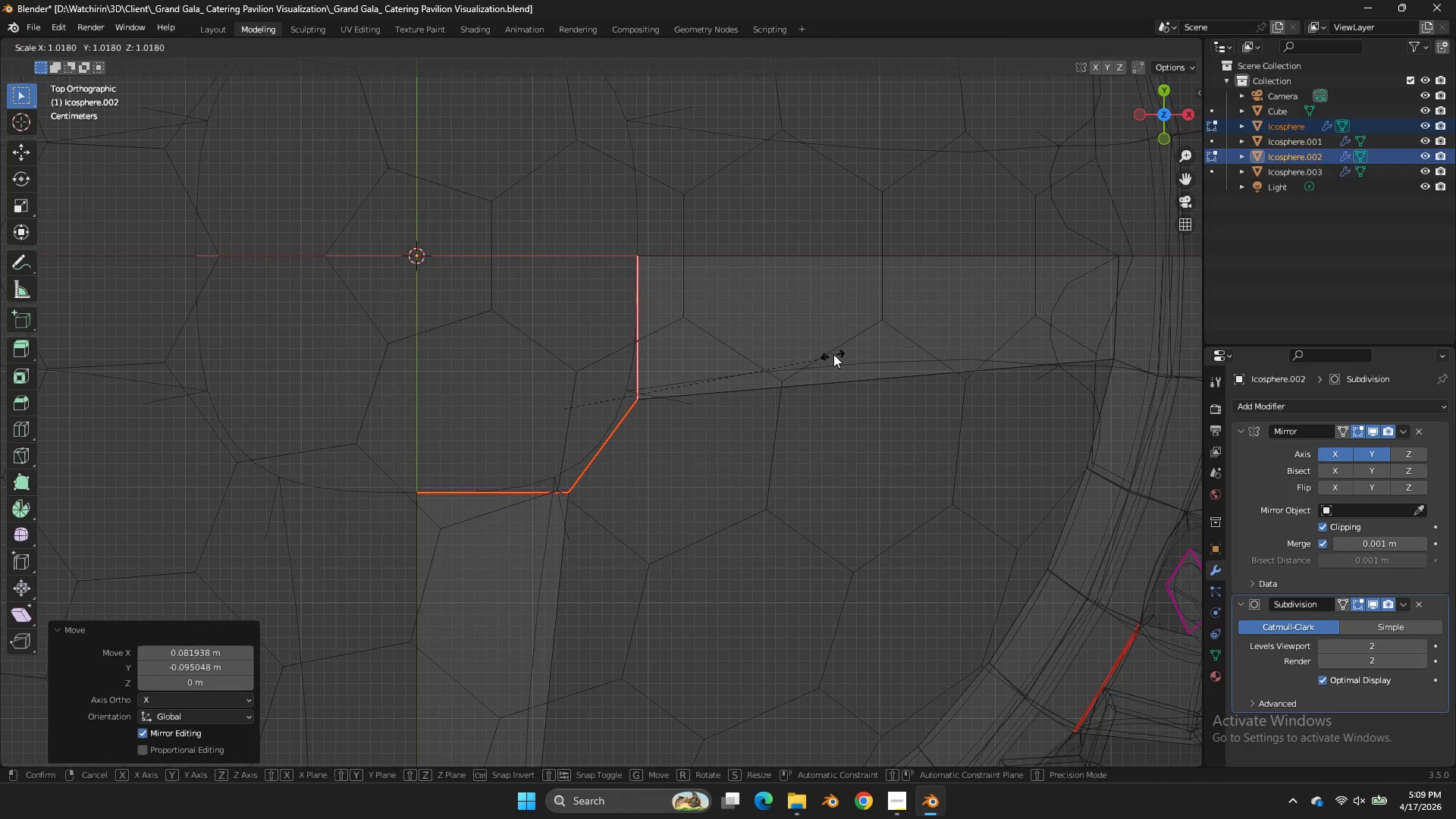 
key(S)
 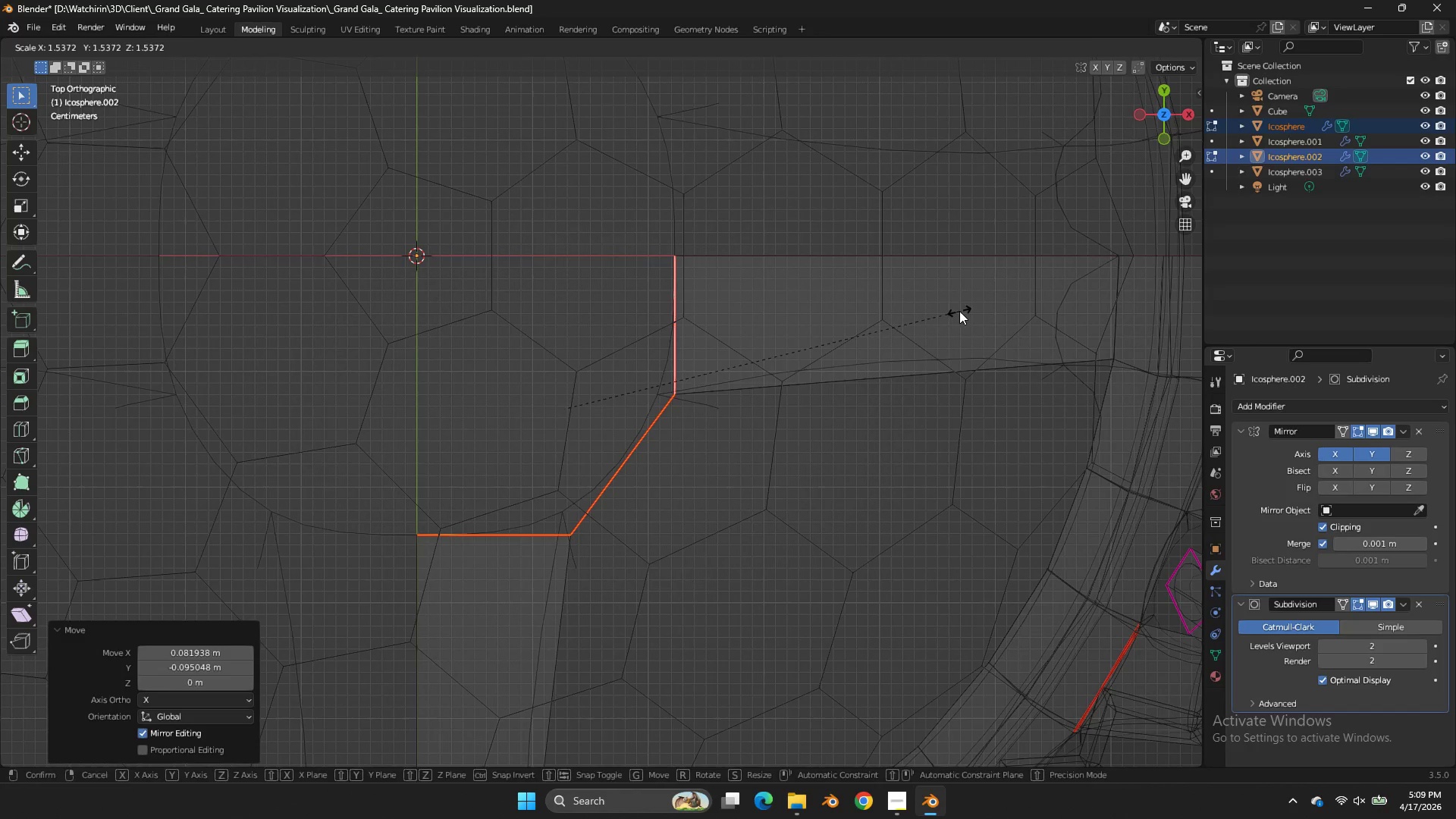 
double_click([959, 311])
 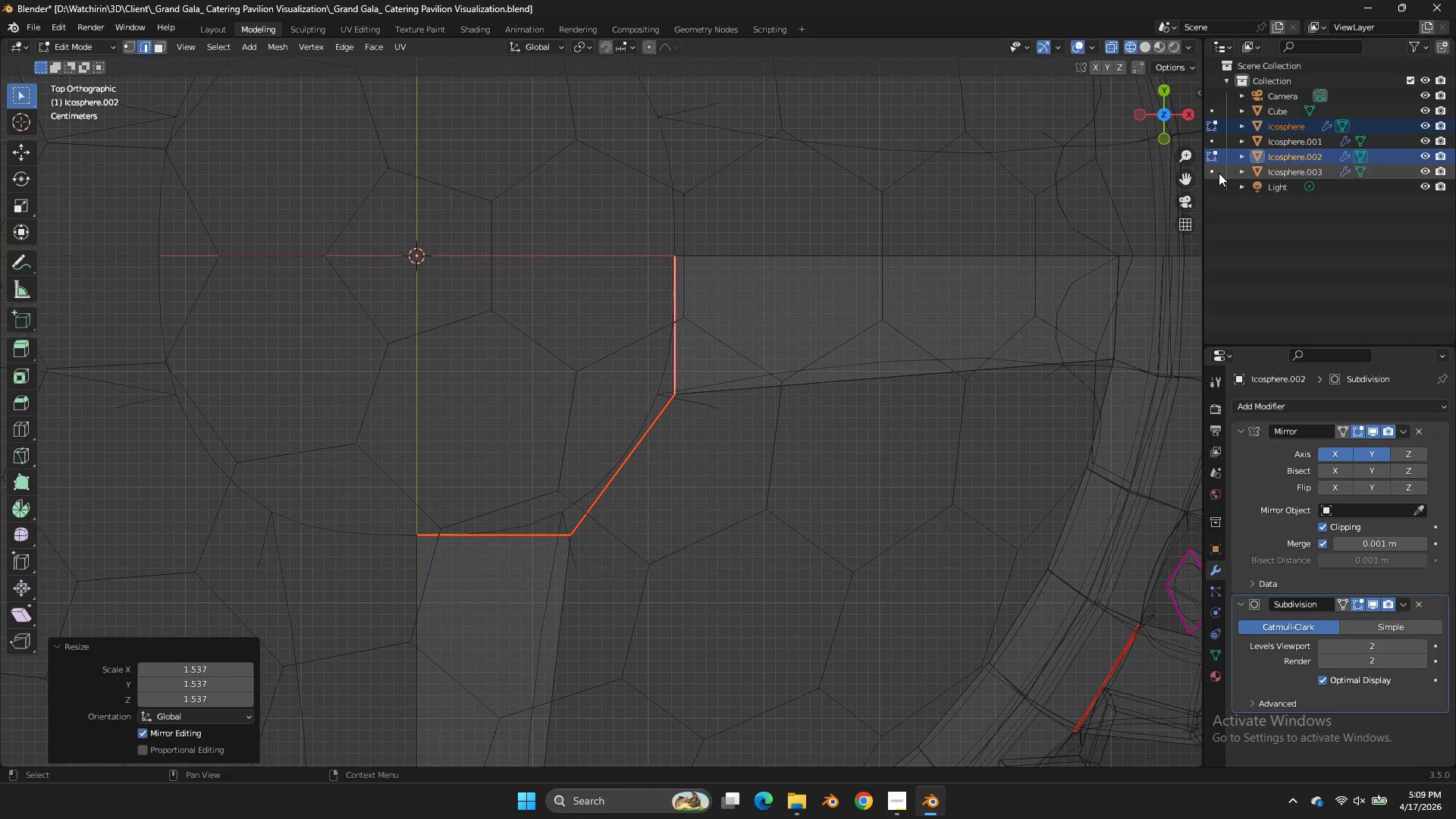 
scroll: coordinate [1219, 173], scroll_direction: down, amount: 1.0
 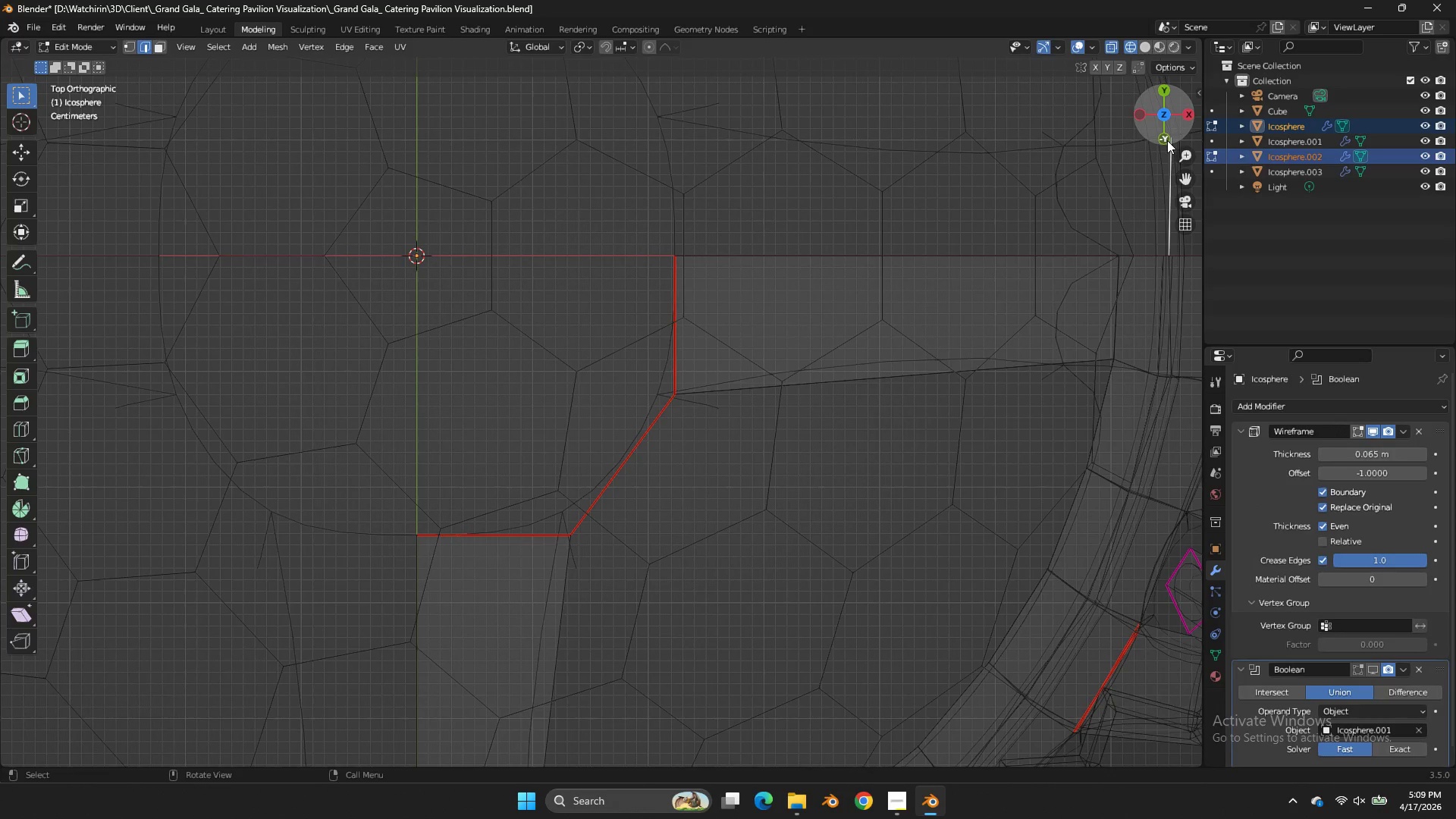 
double_click([1167, 140])
 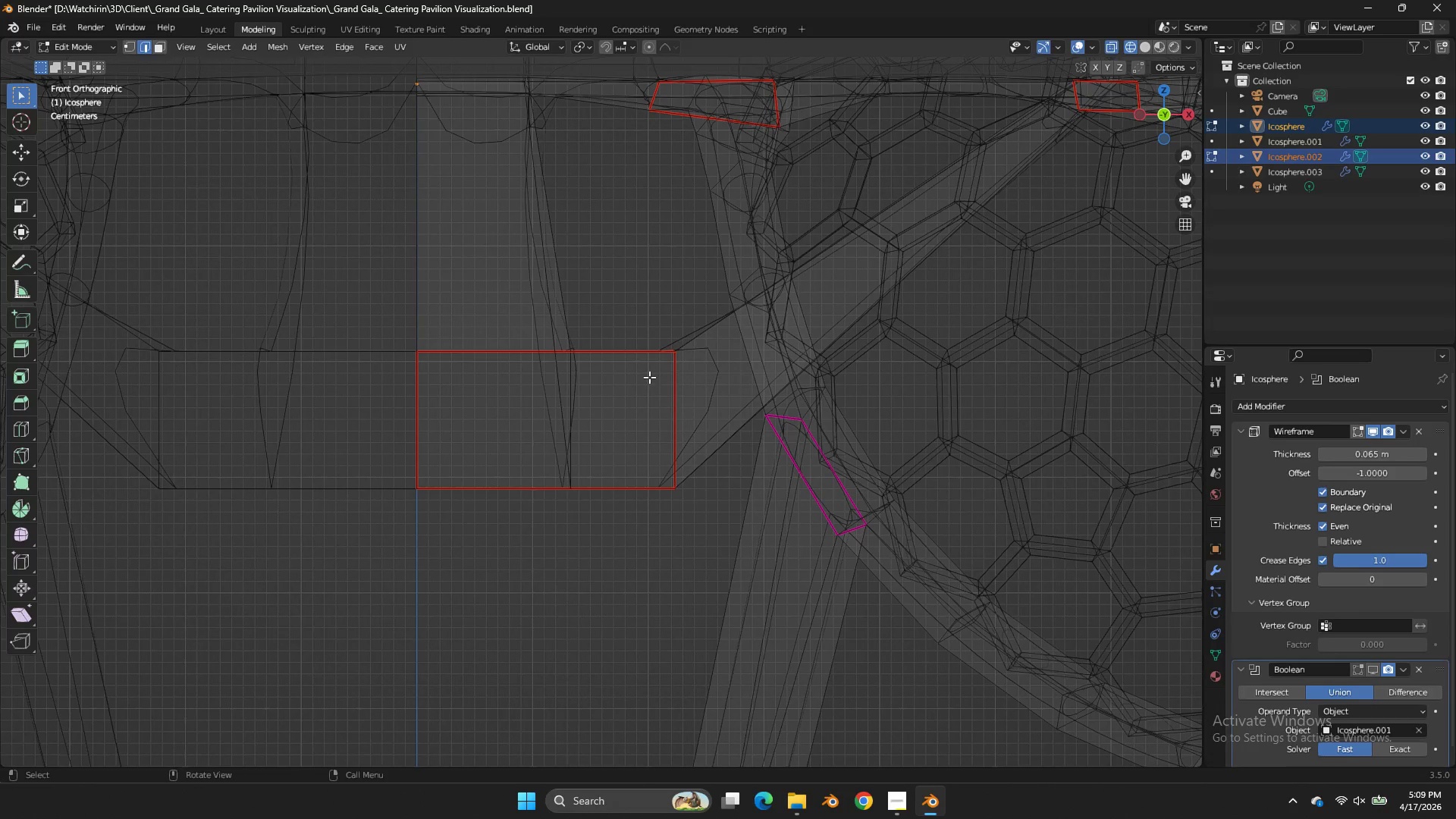 
hold_key(key=AltLeft, duration=0.88)
left_click([646, 351])
 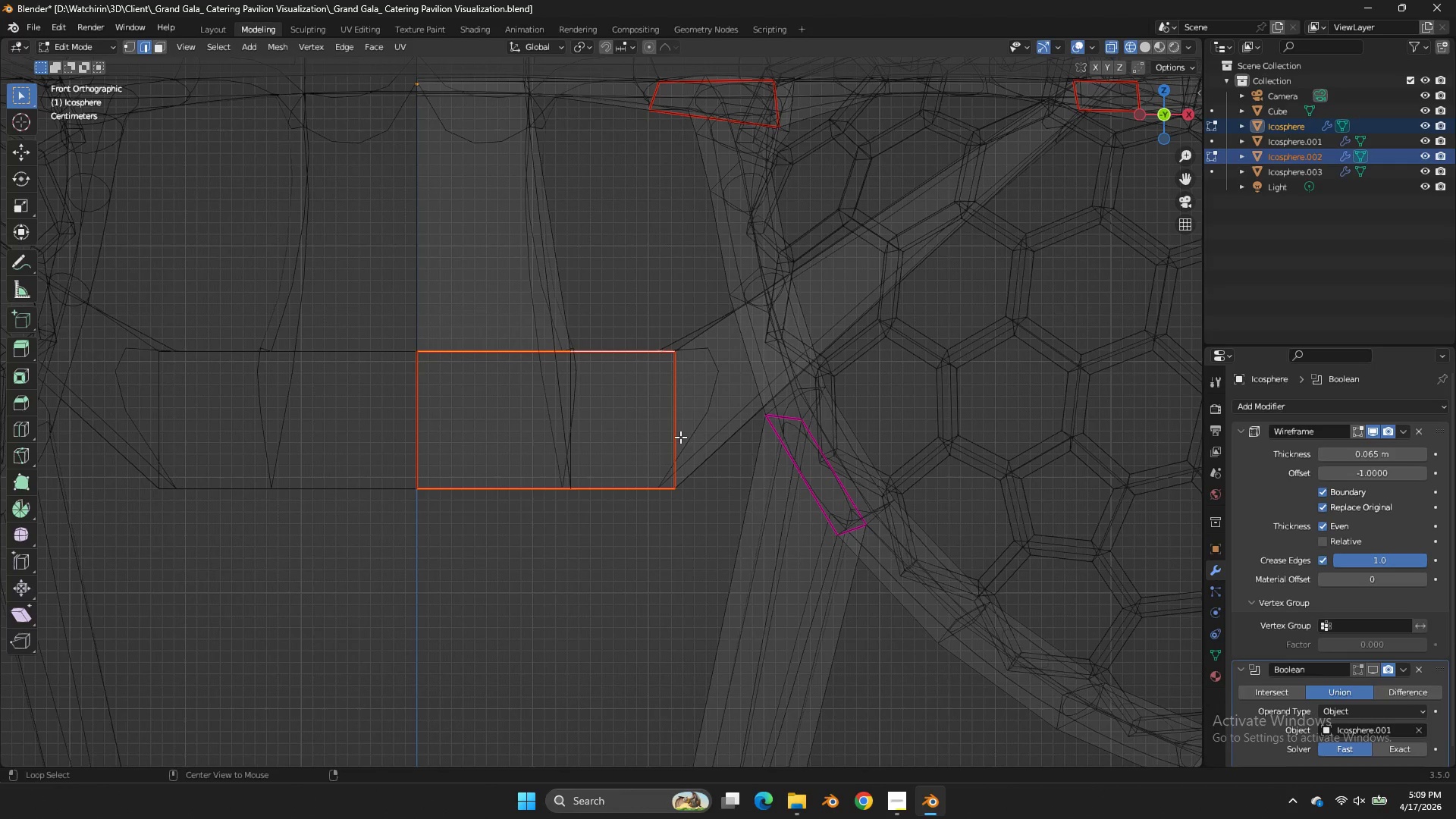 
type(zzgz)
 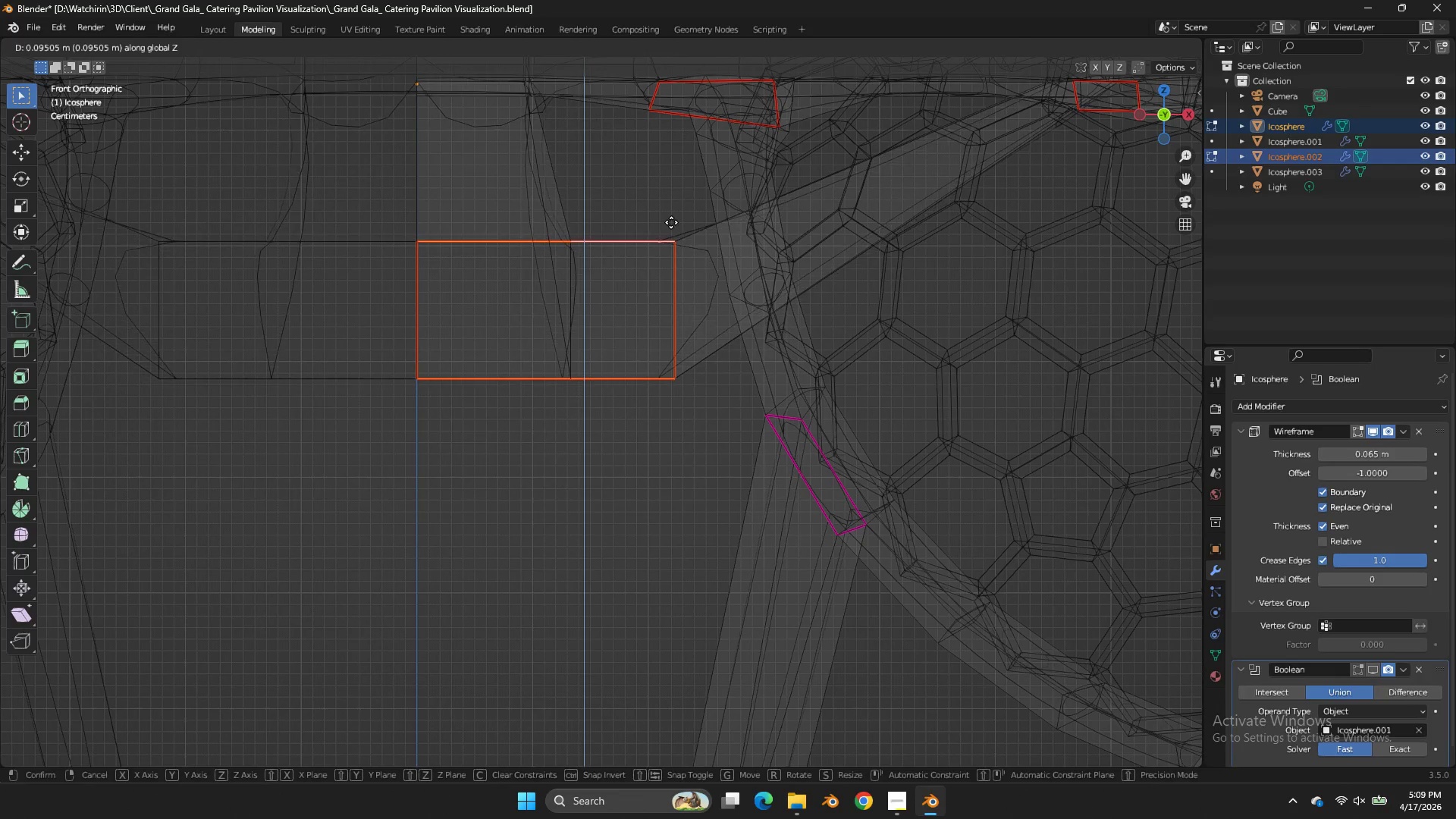 
right_click([671, 222])
 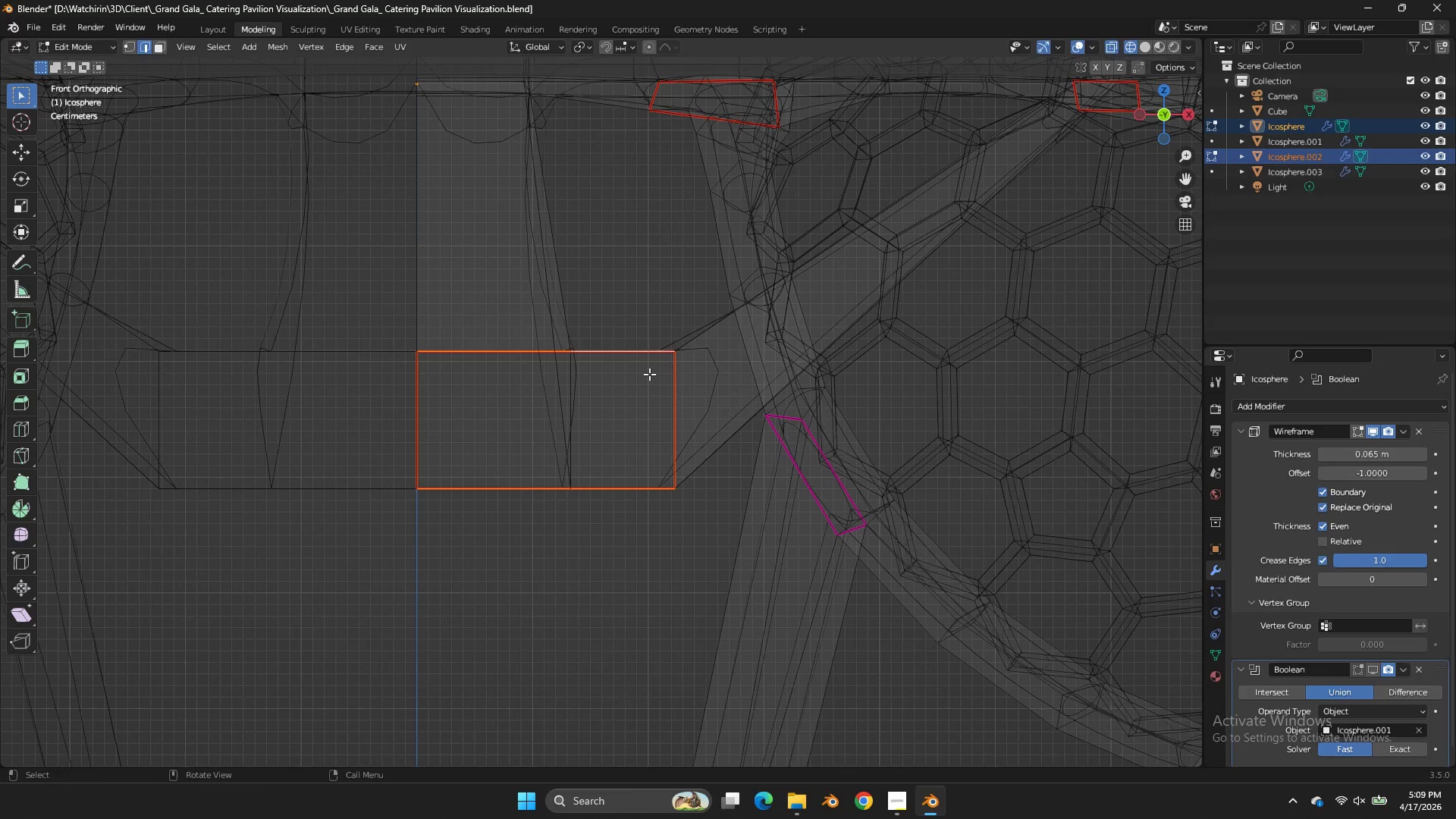 
type(gz)
 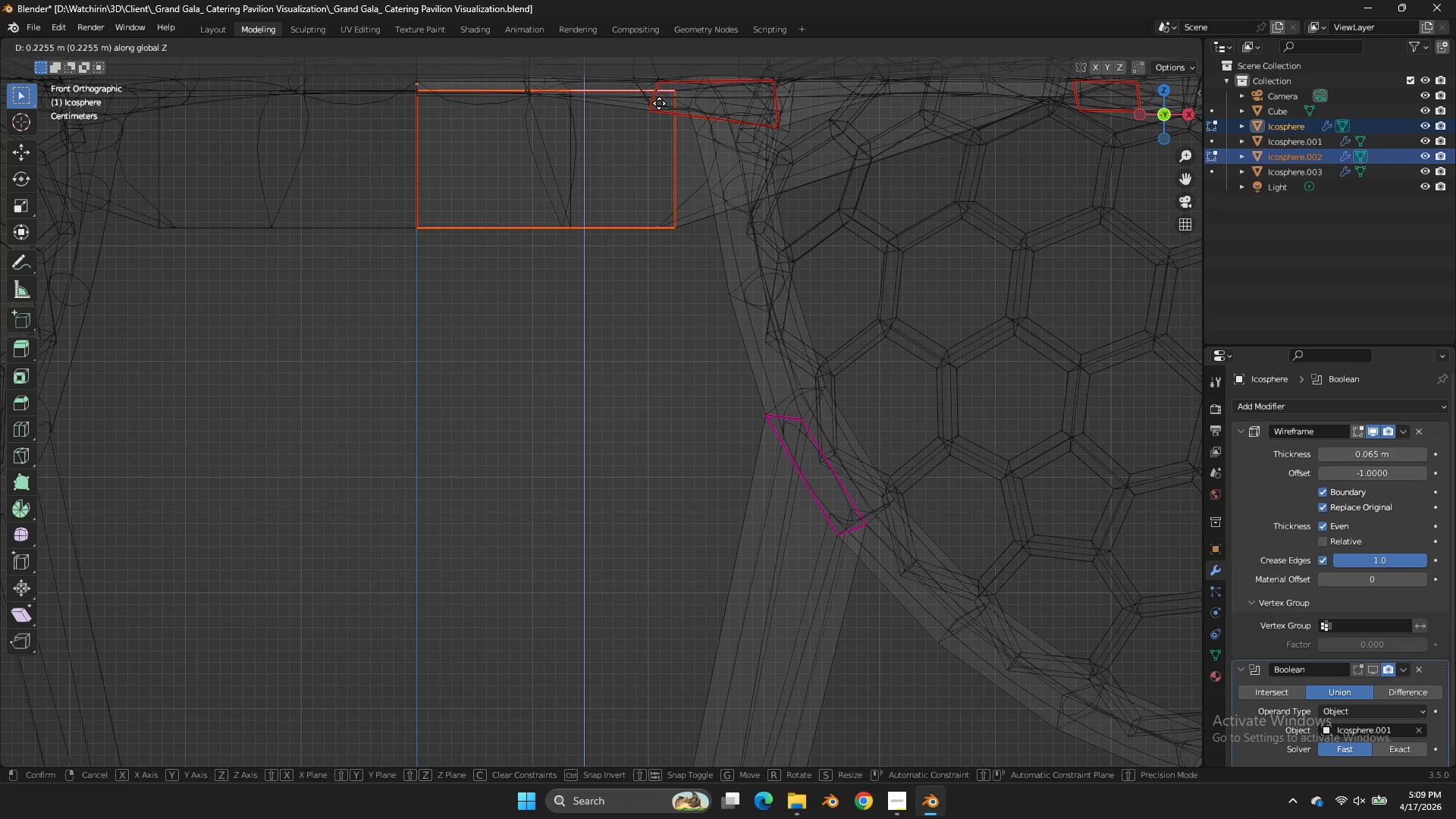 
left_click([659, 103])
 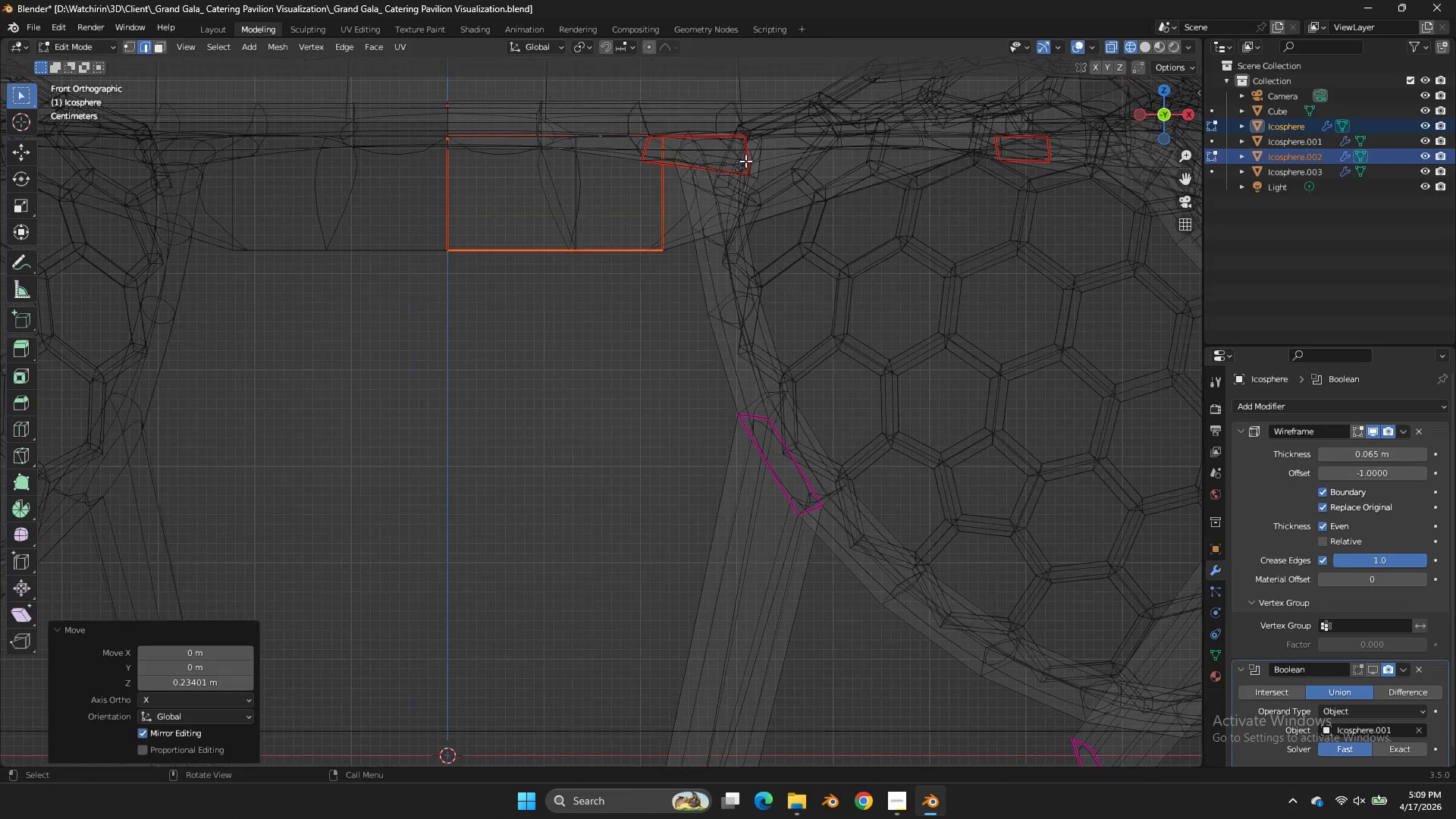 
key(Z)
 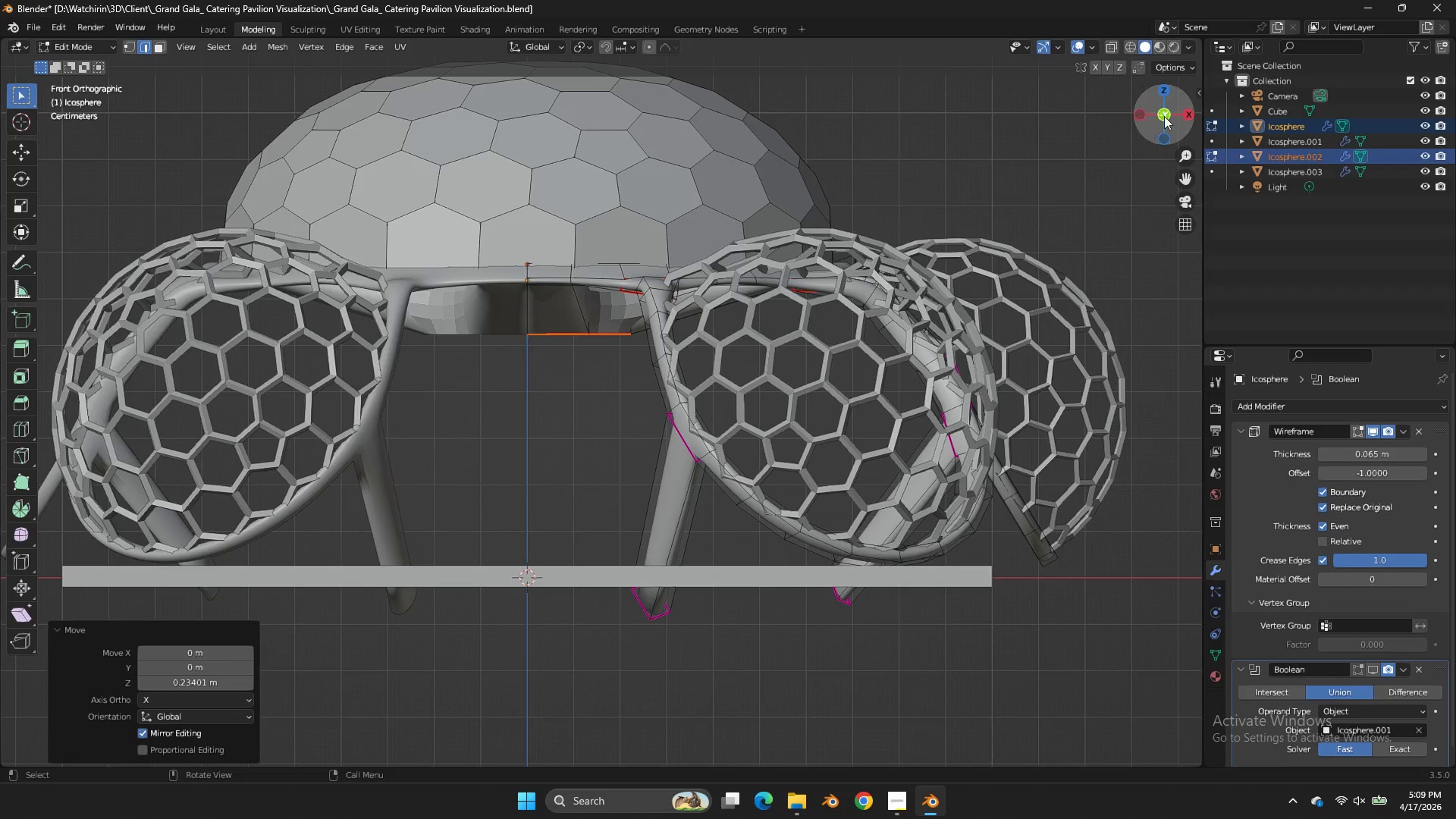 
scroll: coordinate [748, 180], scroll_direction: down, amount: 5.0
 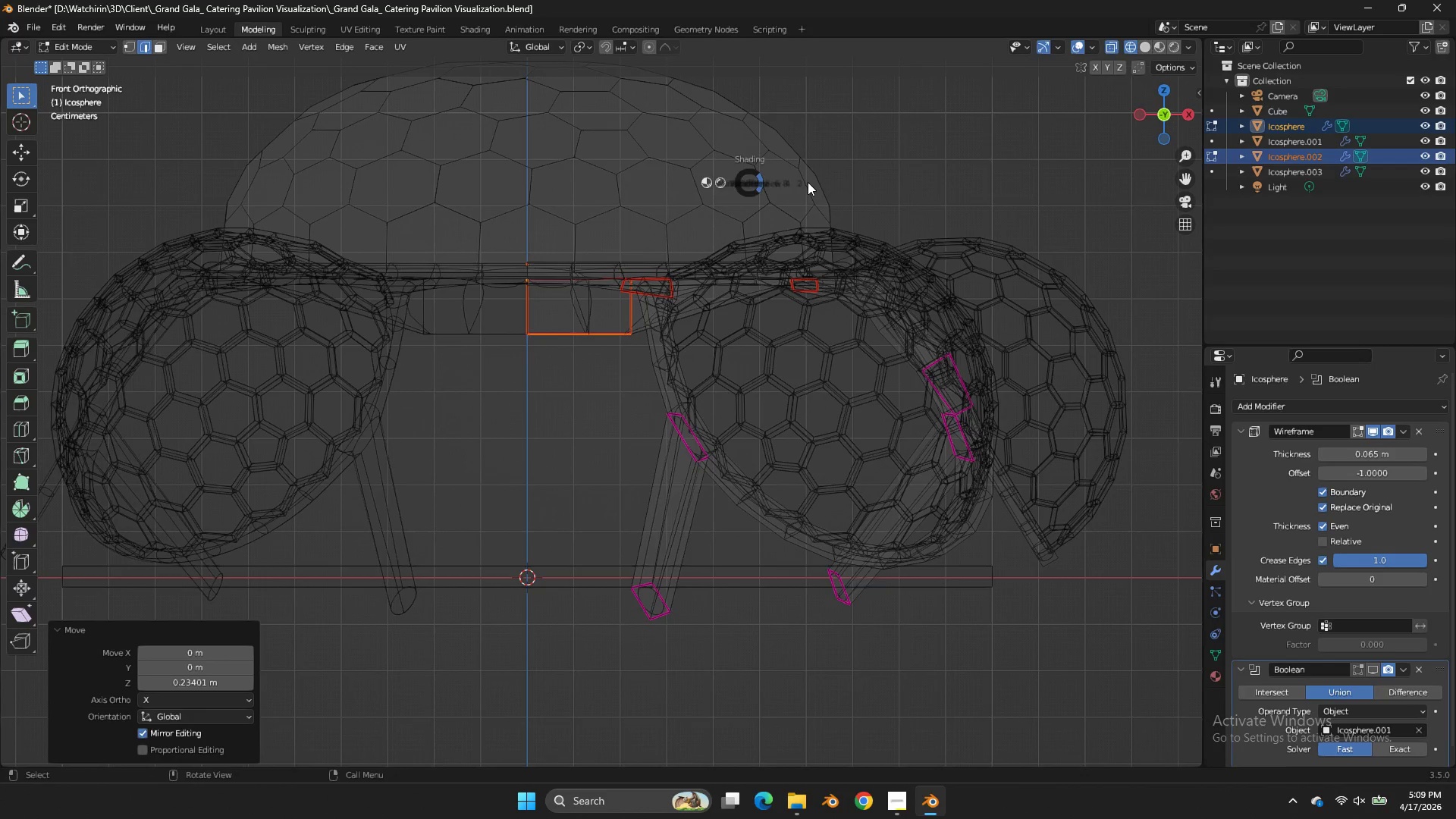 
left_click_drag(start_coordinate=[1164, 116], to_coordinate=[1167, 121])
 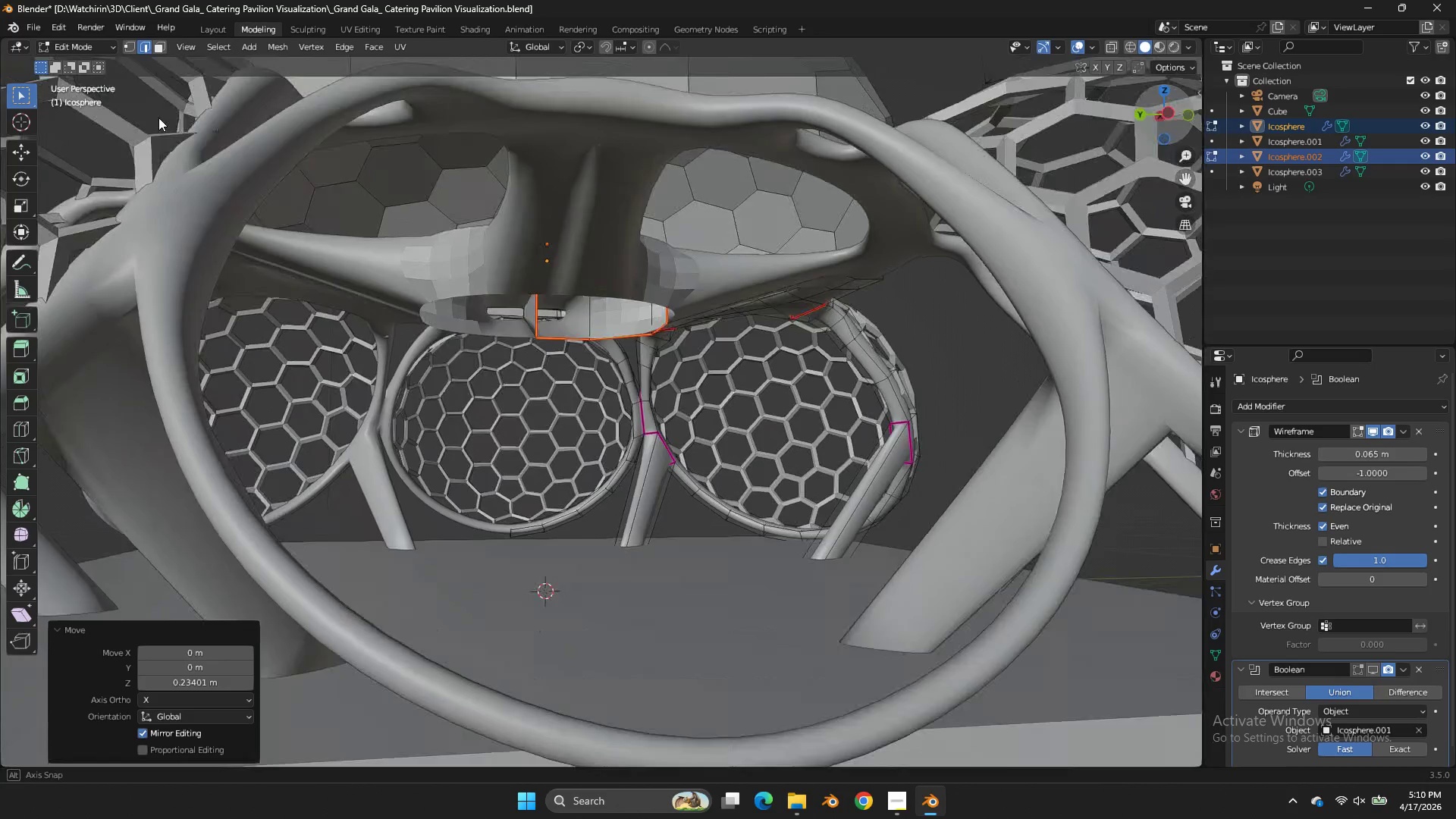 
mouse_move([1169, 126])
 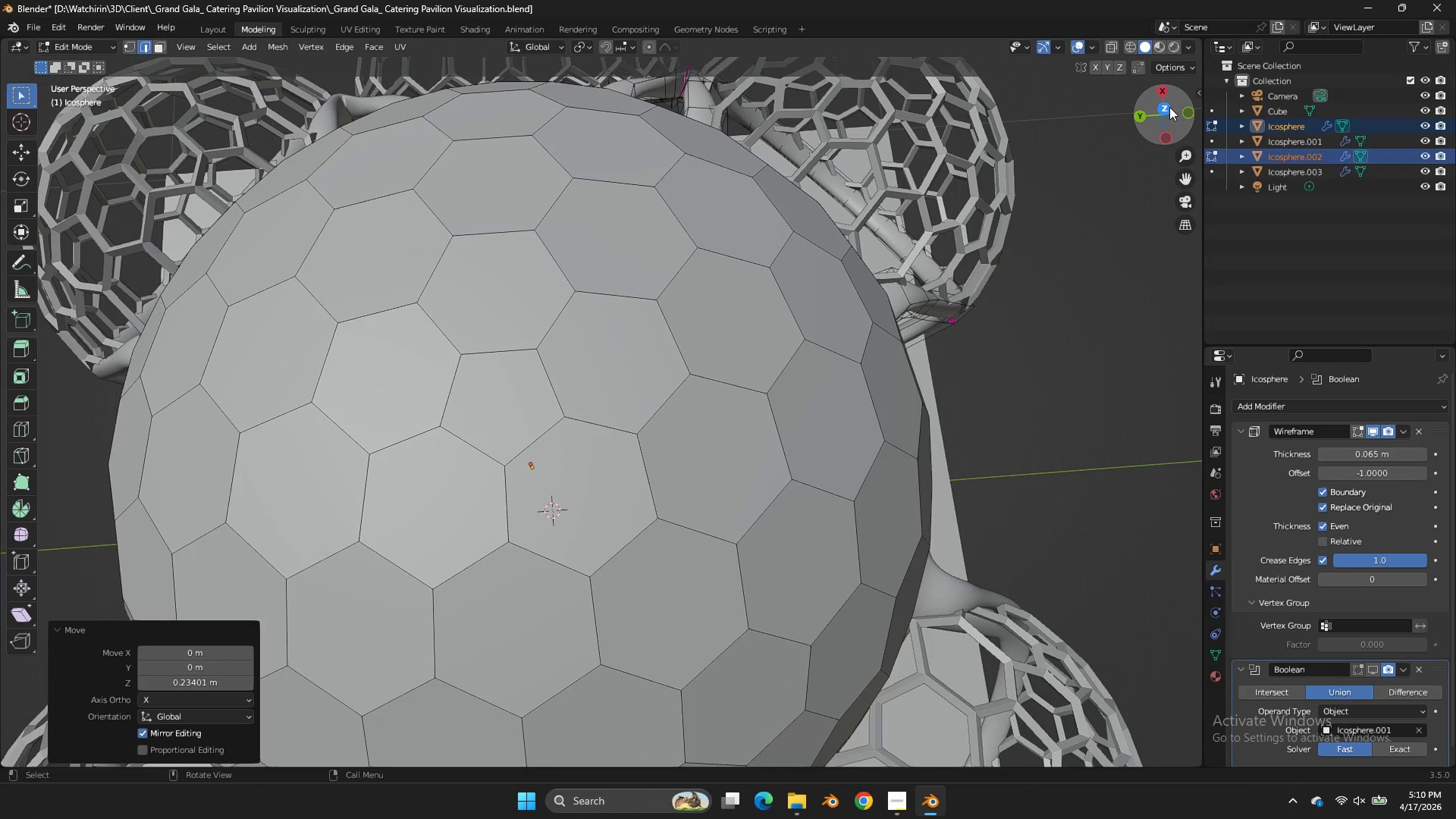 
left_click([1169, 107])
 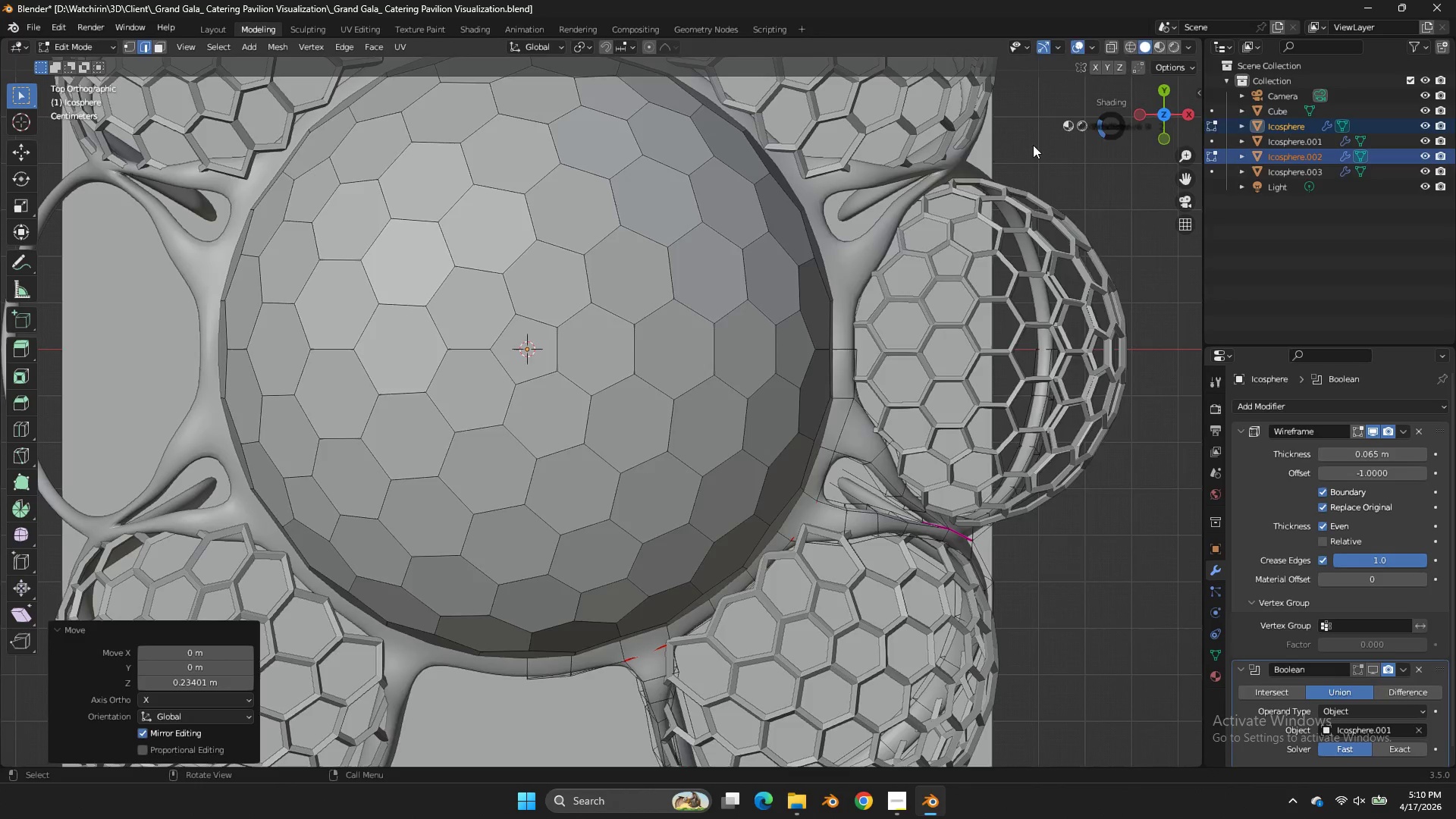 
key(Z)
 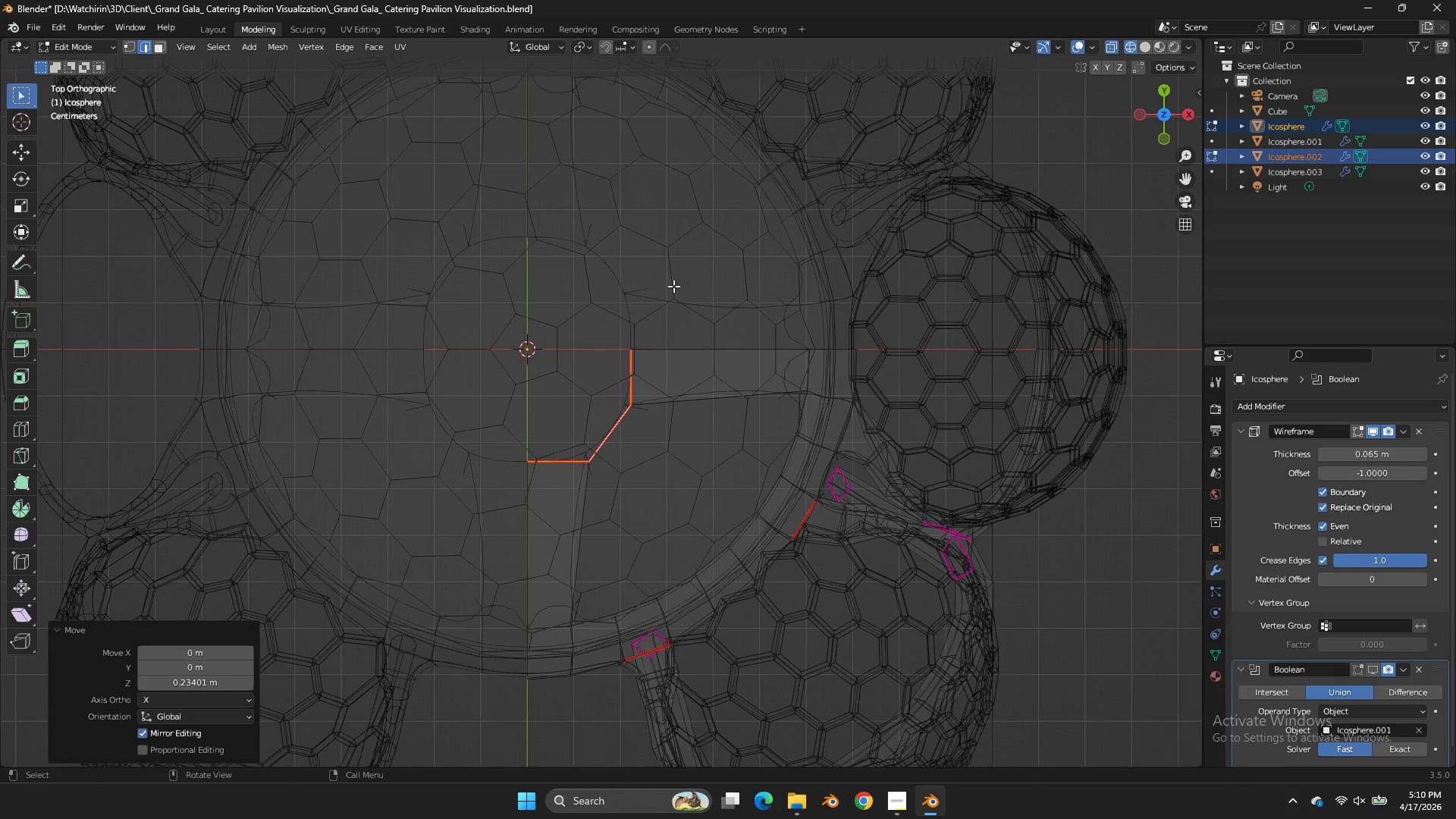 
scroll: coordinate [673, 286], scroll_direction: up, amount: 2.0
 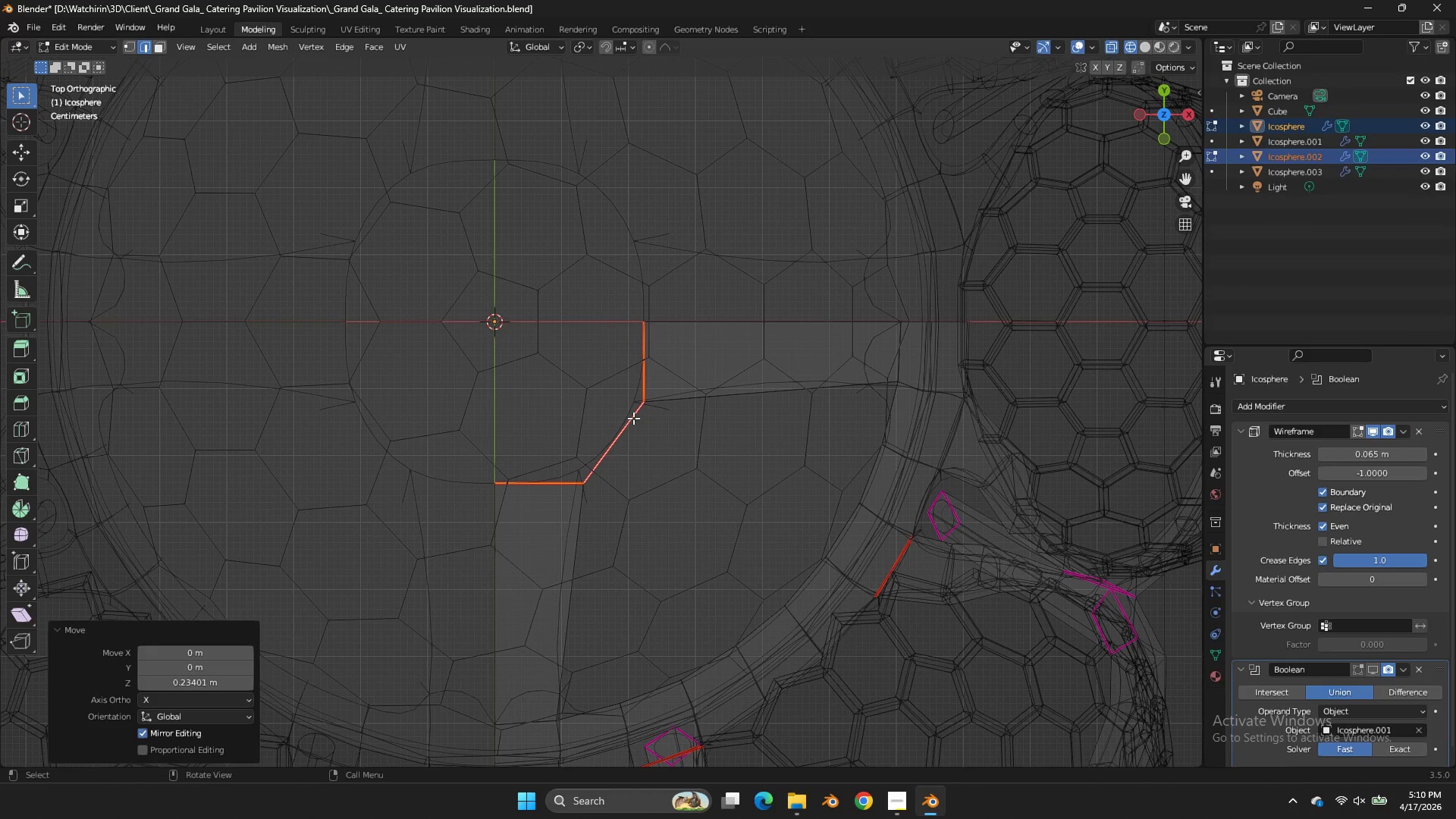 
key(S)
 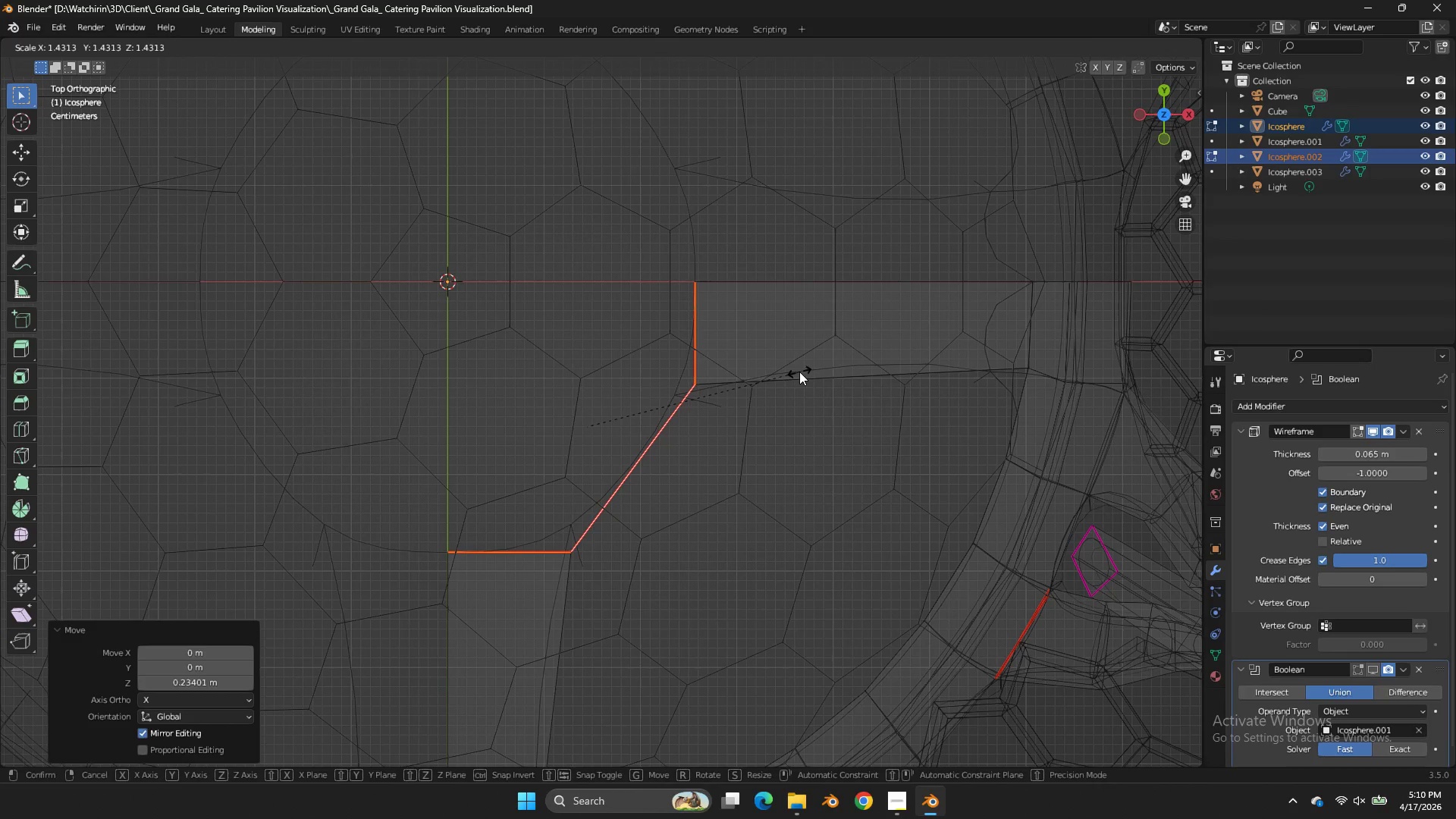 
scroll: coordinate [633, 418], scroll_direction: up, amount: 2.0
 